 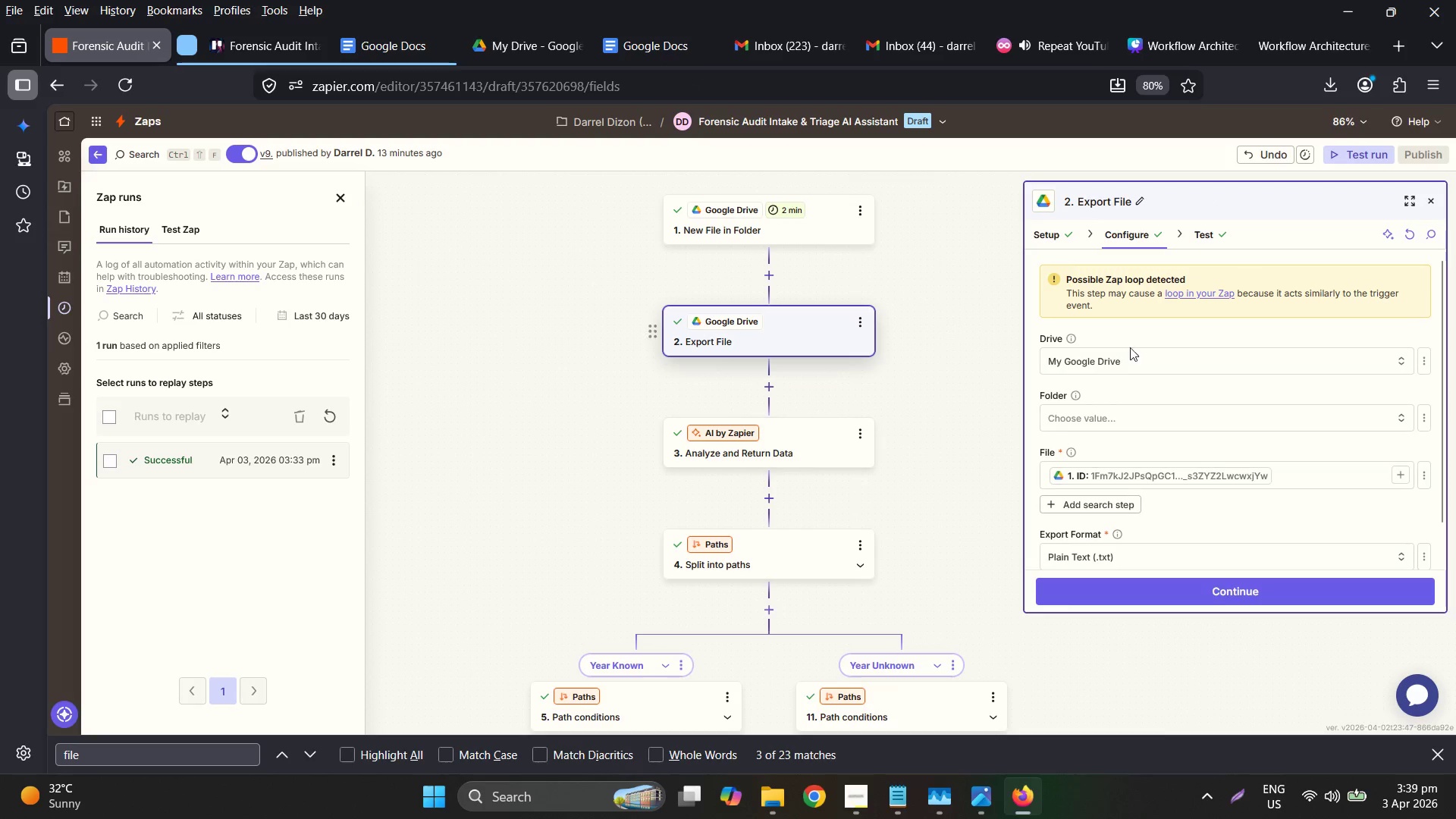 
scroll: coordinate [1306, 475], scroll_direction: down, amount: 2.0
 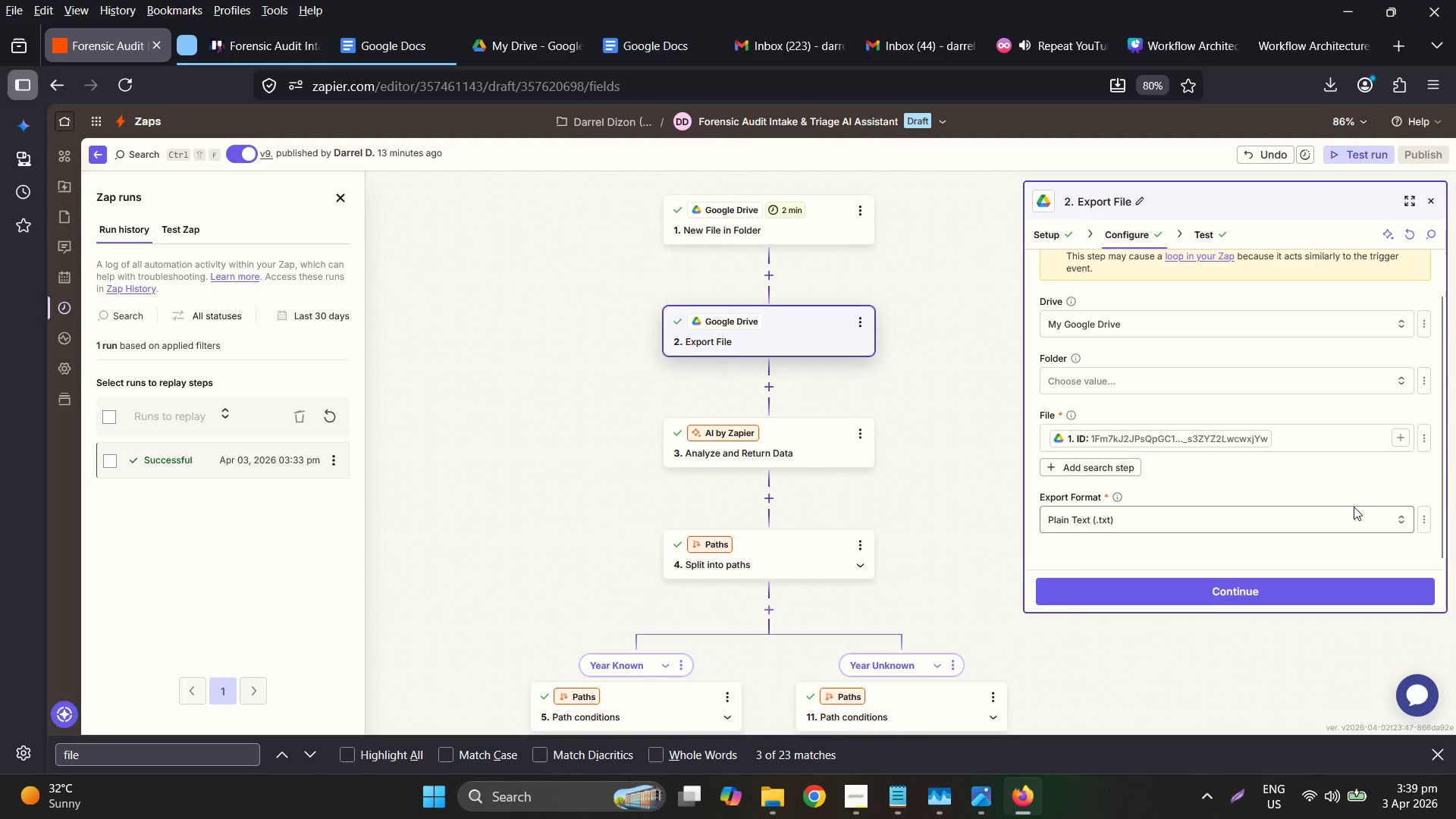 
wait(8.45)
 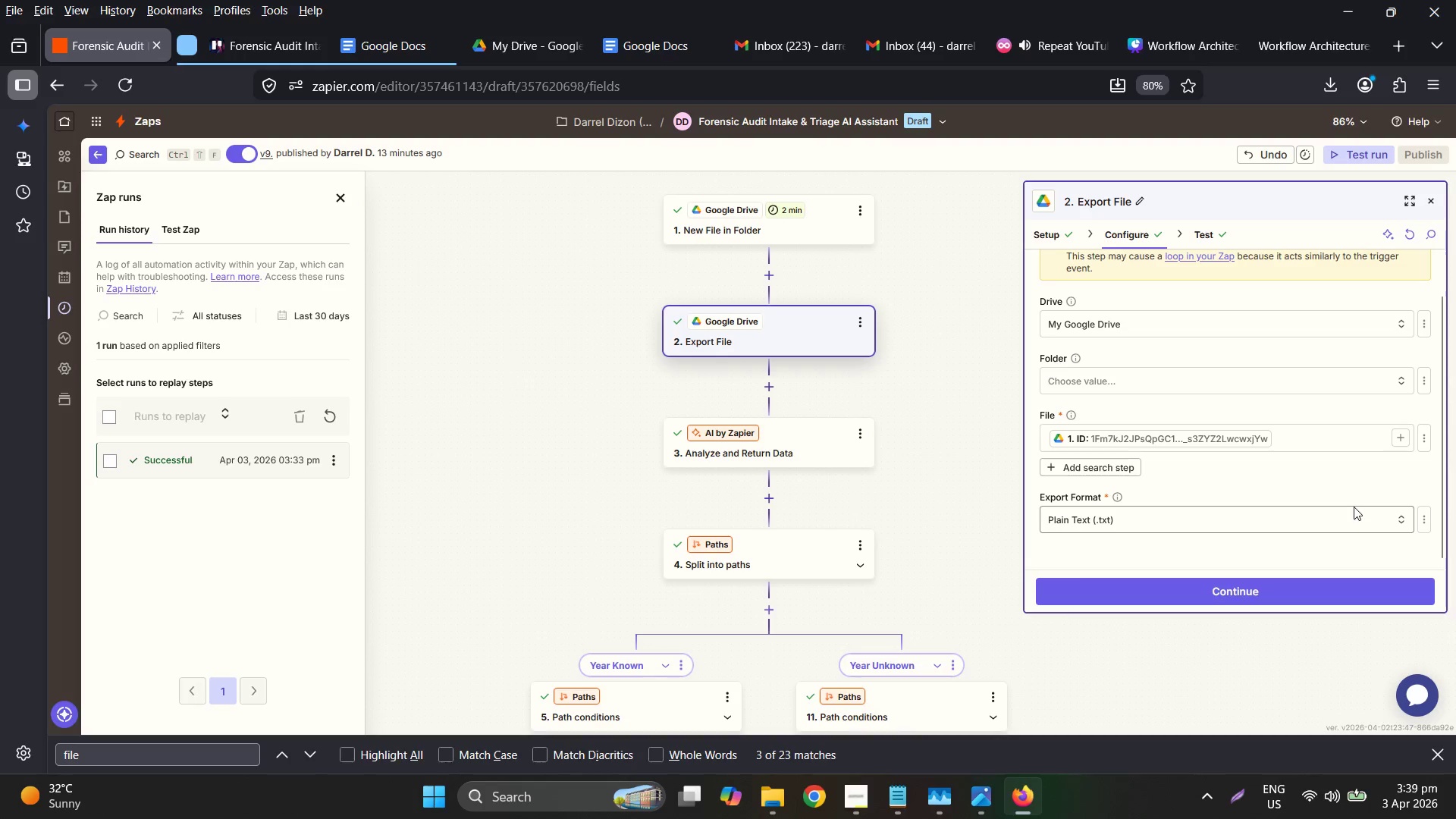 
scroll: coordinate [1288, 435], scroll_direction: down, amount: 2.0
 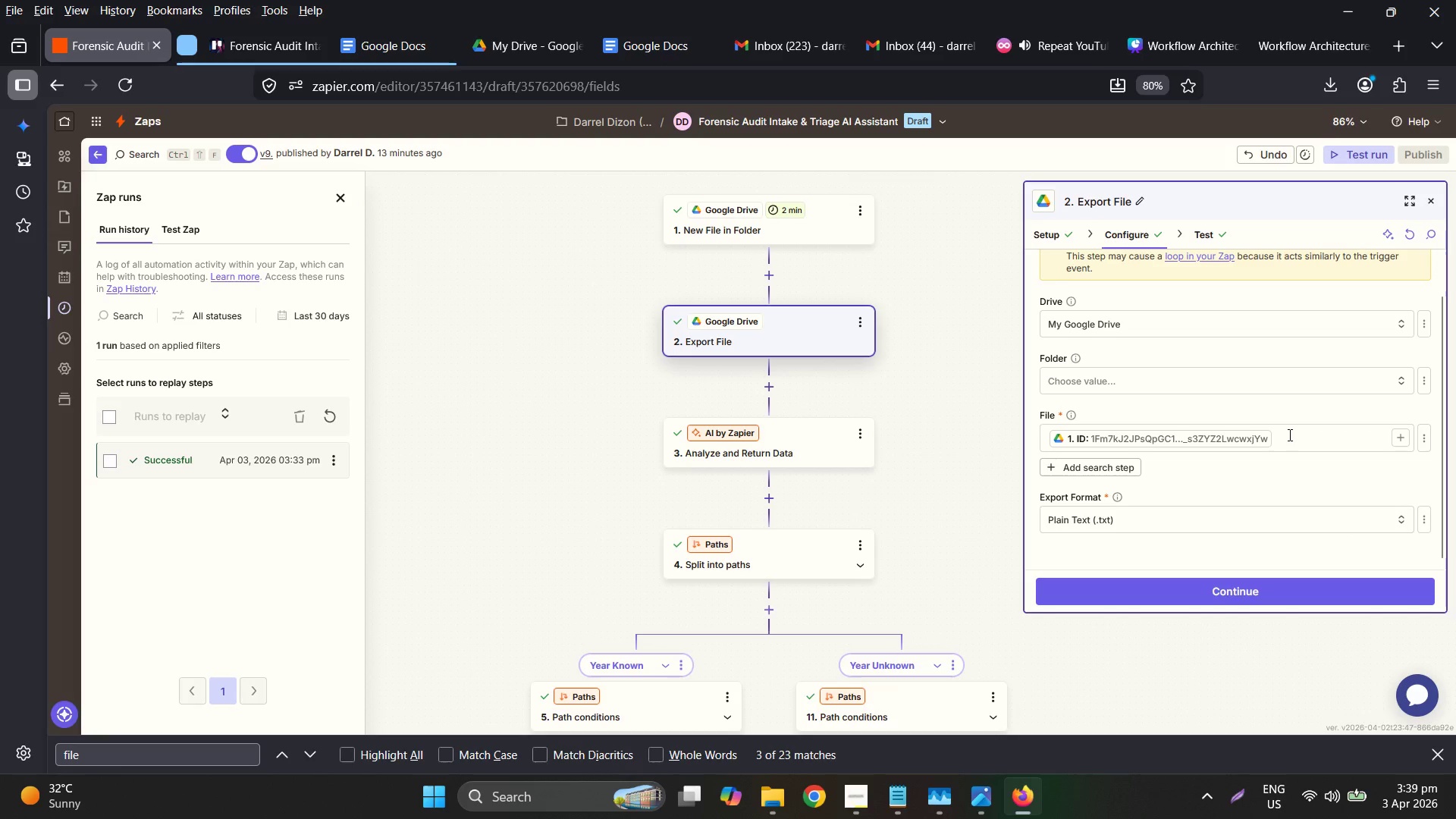 
scroll: coordinate [1288, 435], scroll_direction: up, amount: 1.0
 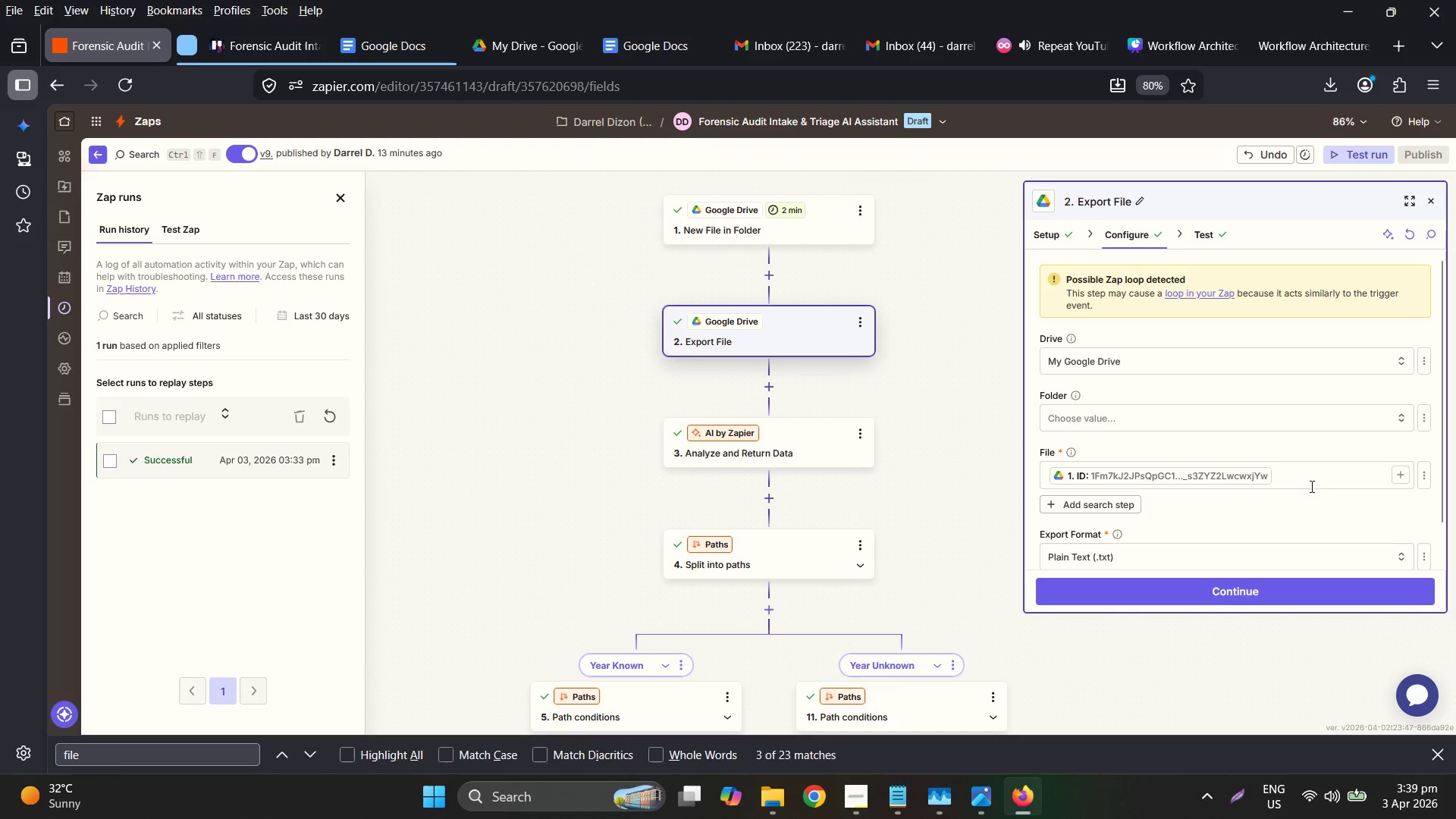 
left_click([1308, 479])
 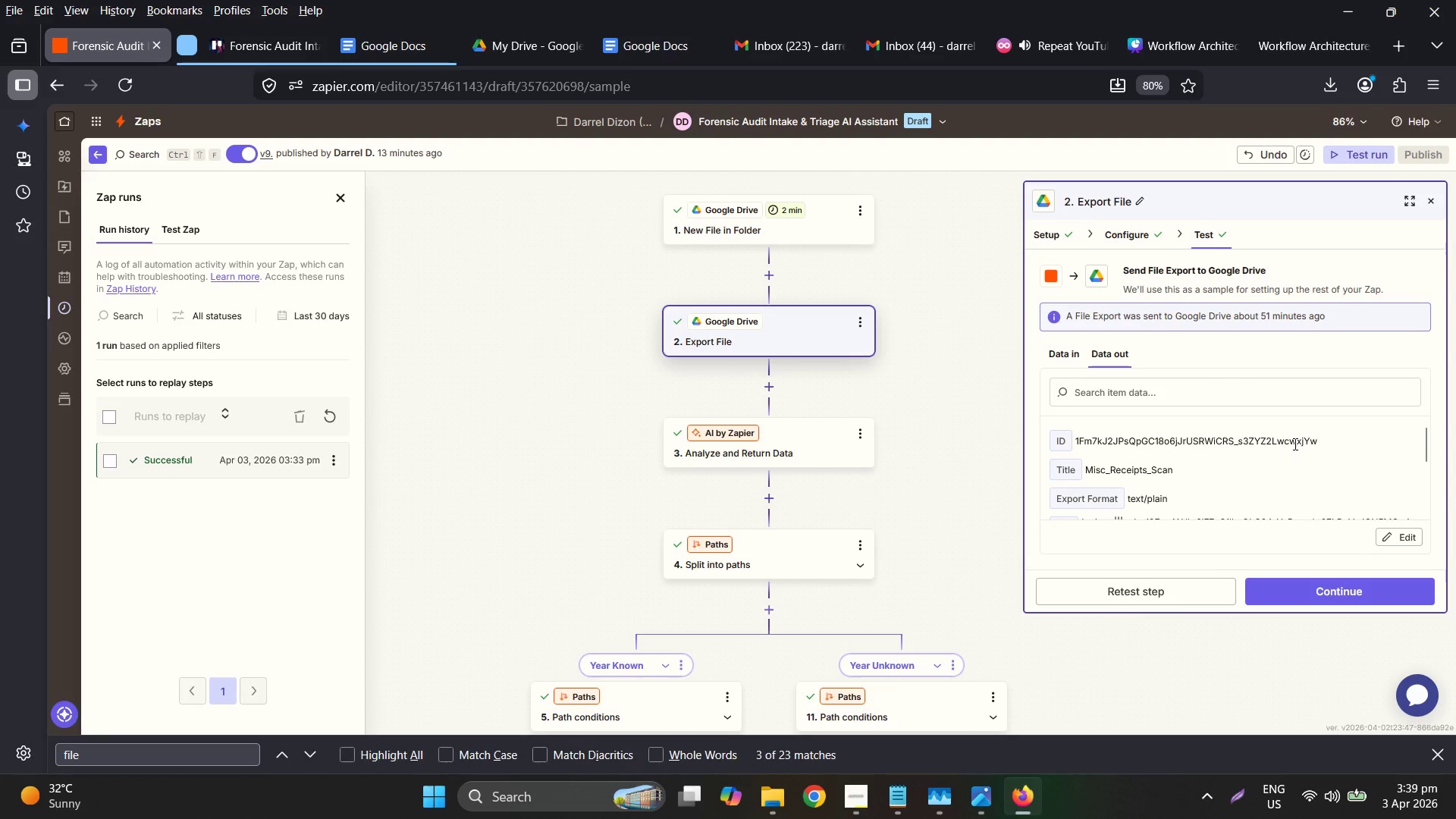 
wait(9.27)
 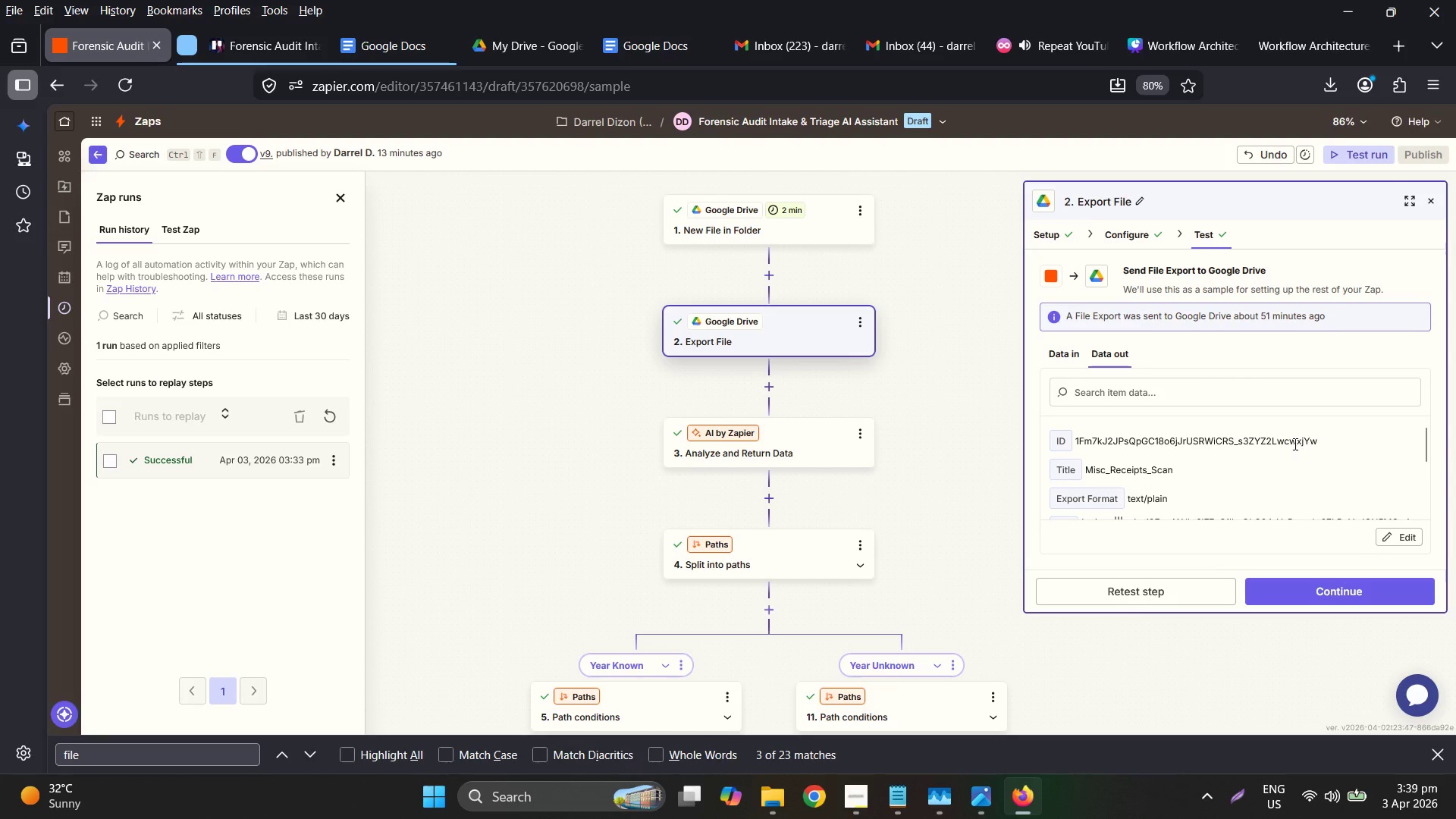 
scroll: coordinate [1268, 457], scroll_direction: up, amount: 2.0
 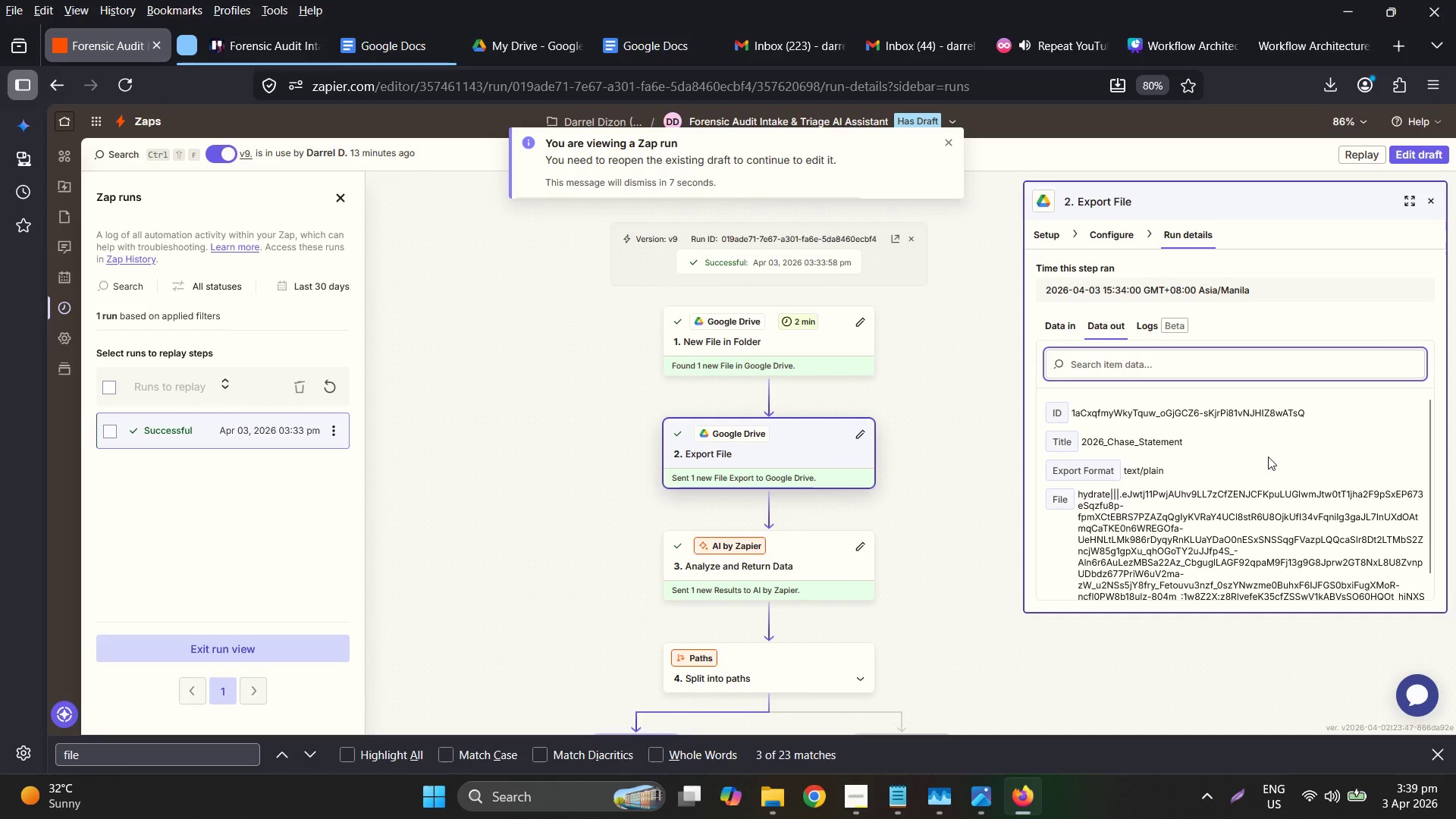 
scroll: coordinate [1268, 457], scroll_direction: down, amount: 2.0
 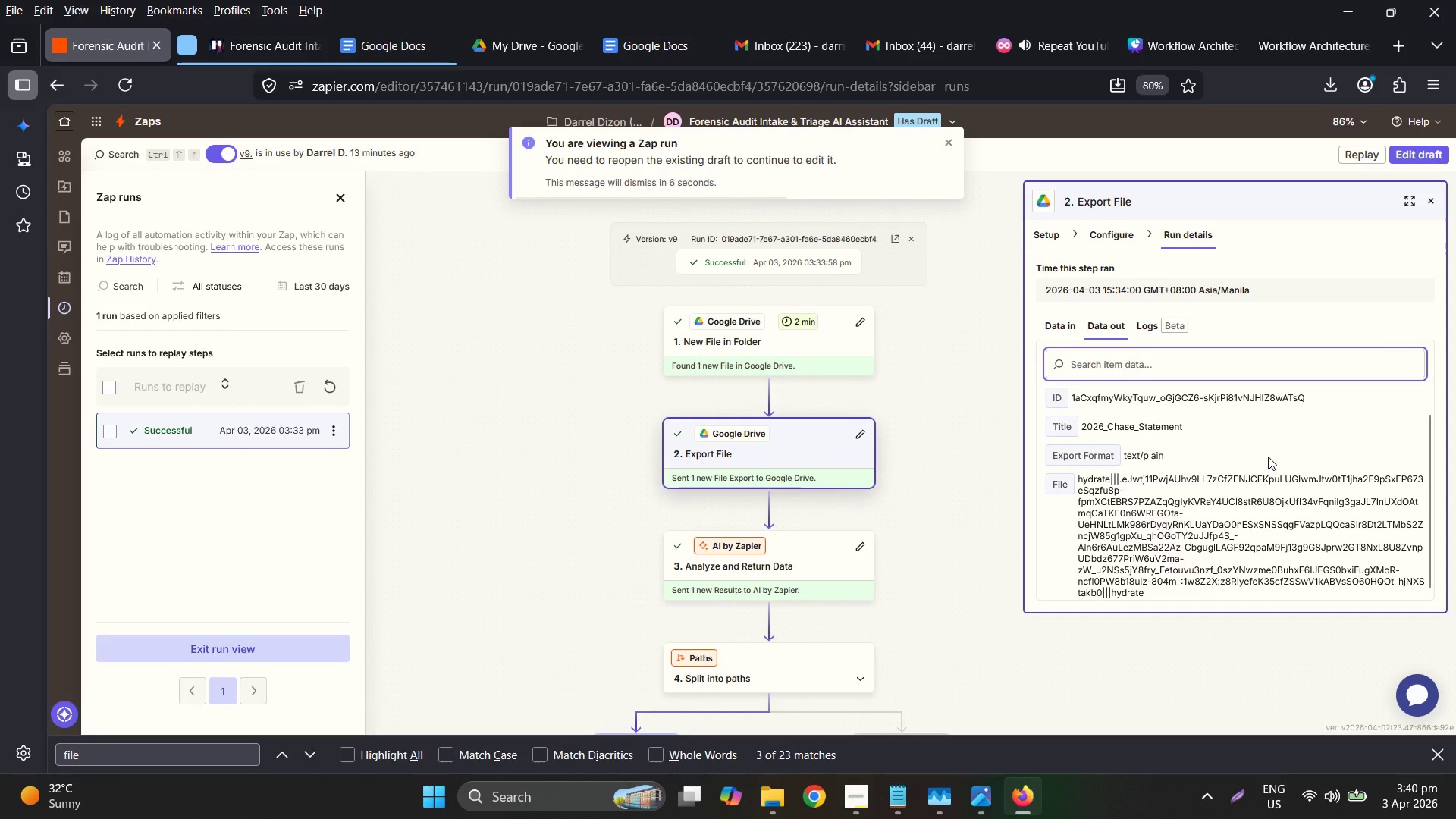 
scroll: coordinate [1268, 457], scroll_direction: up, amount: 2.0
 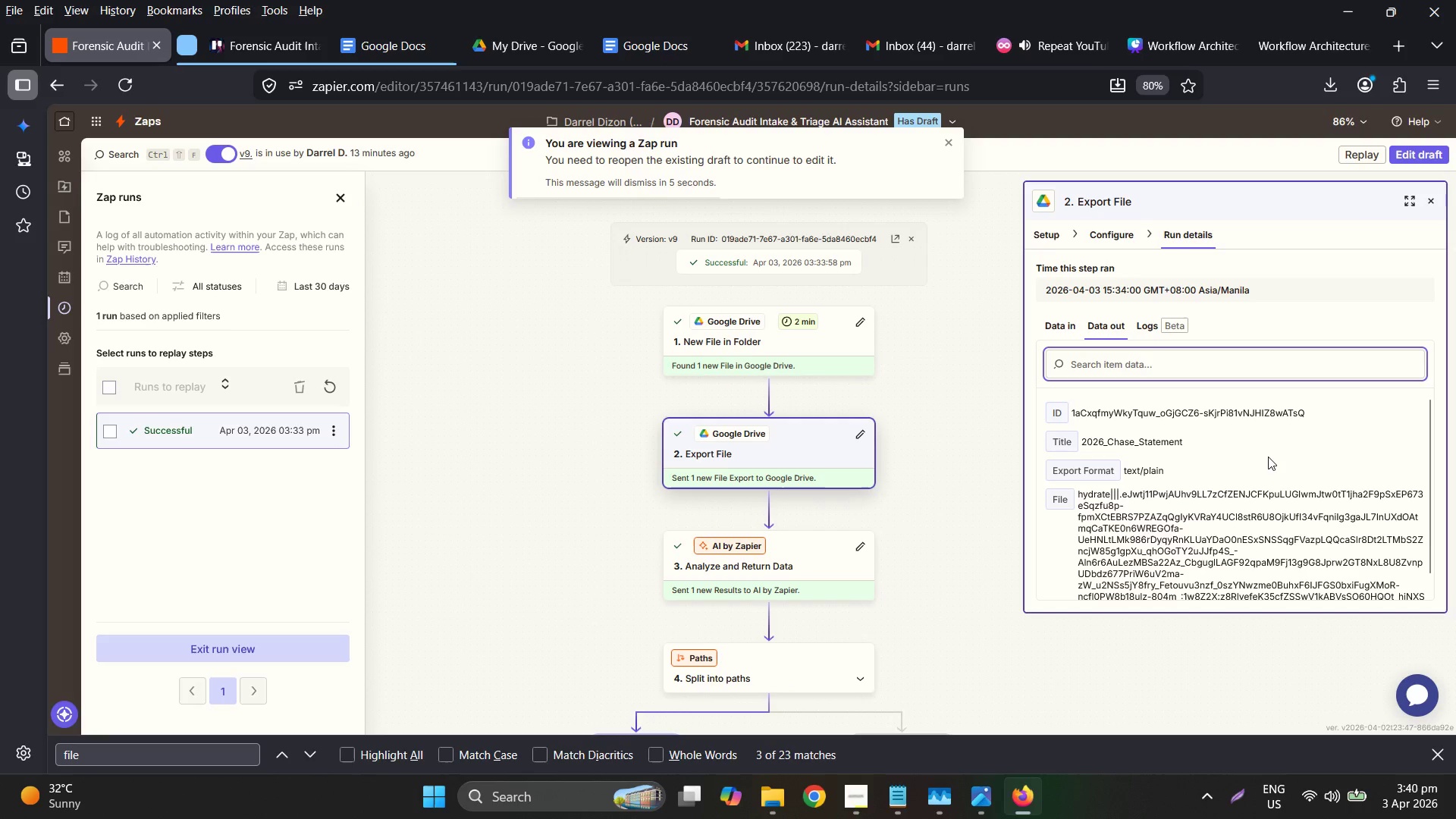 
scroll: coordinate [1268, 457], scroll_direction: down, amount: 1.0
 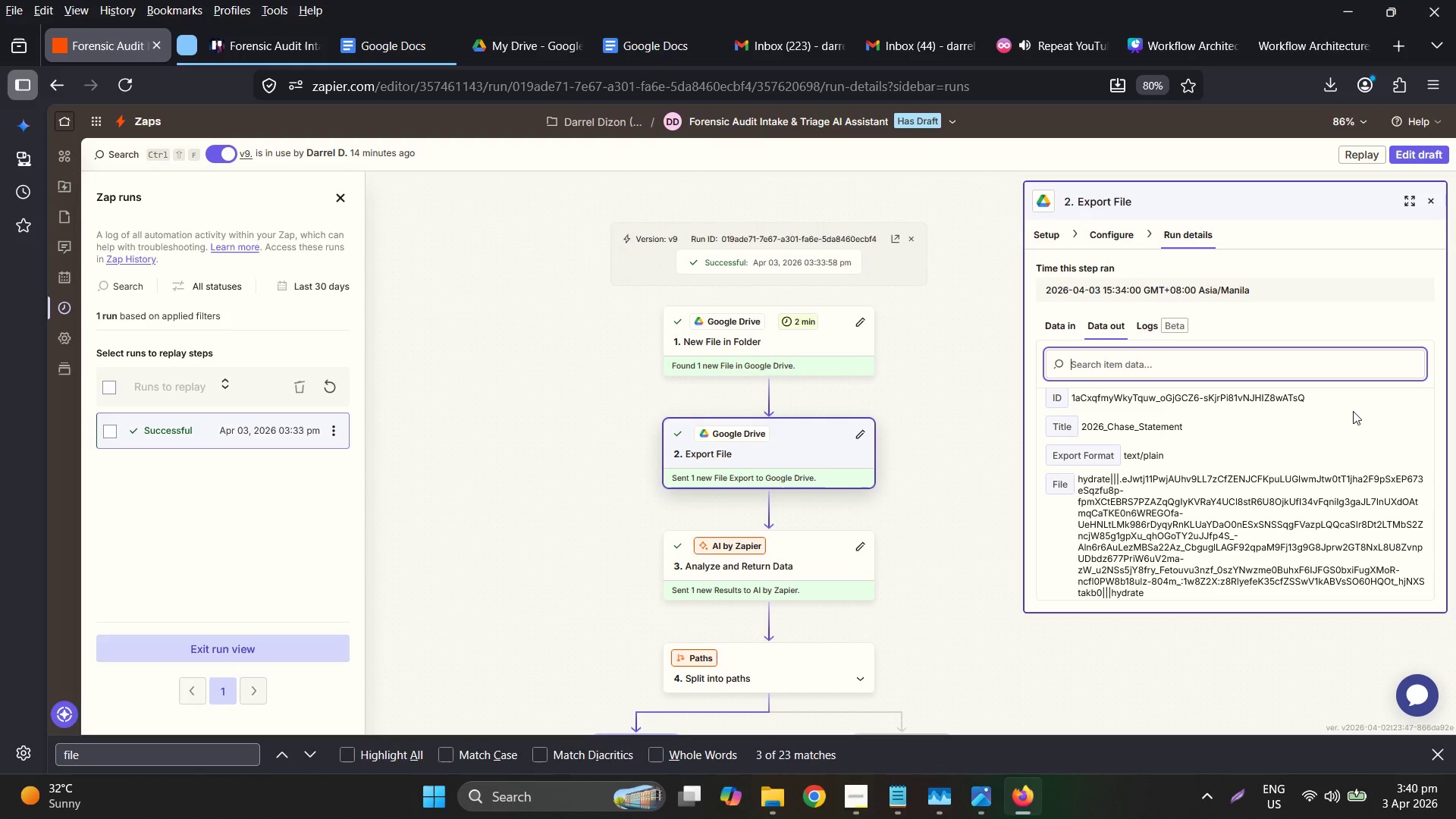 
wait(58.92)
 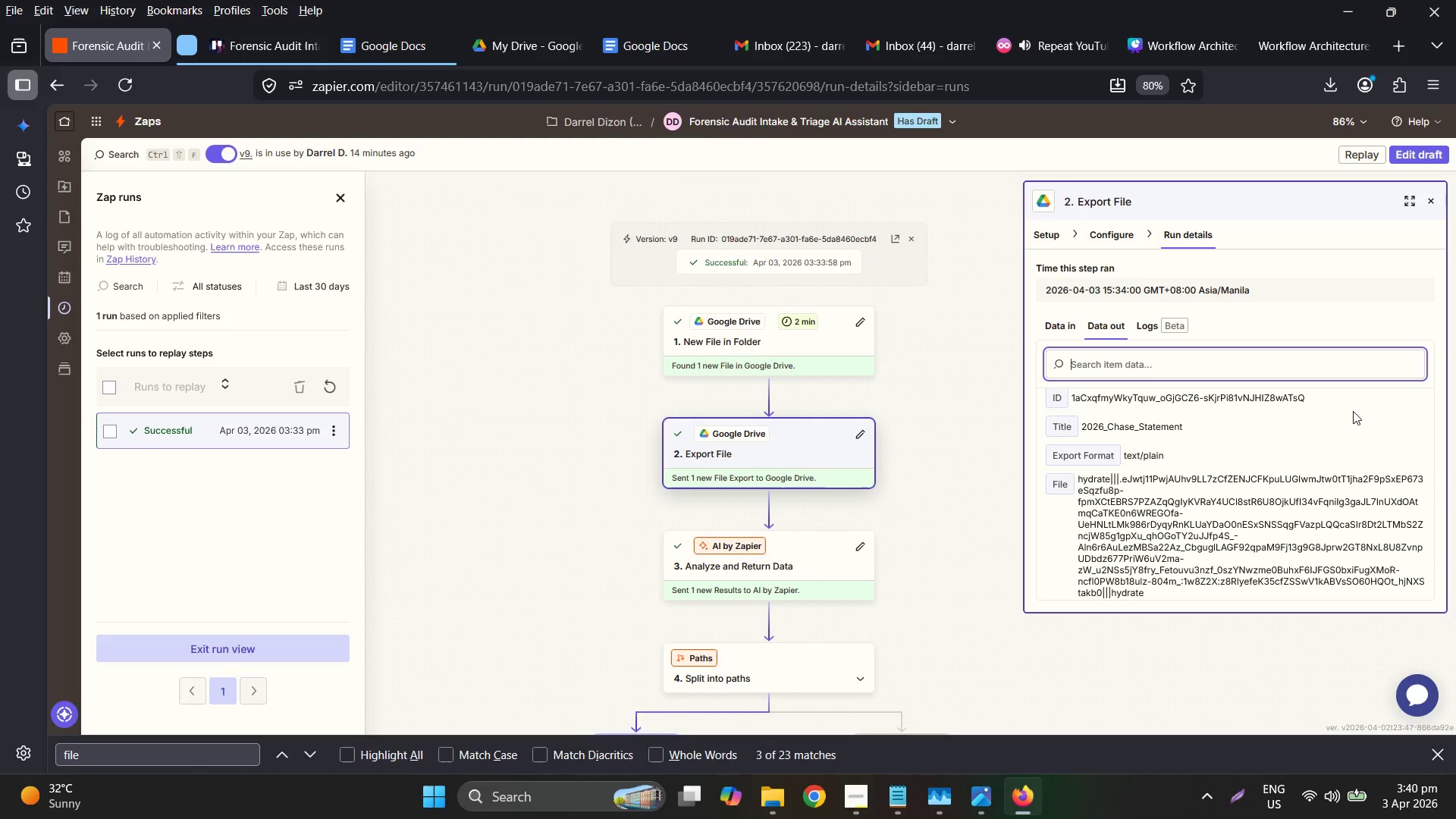 
left_click([797, 549])
 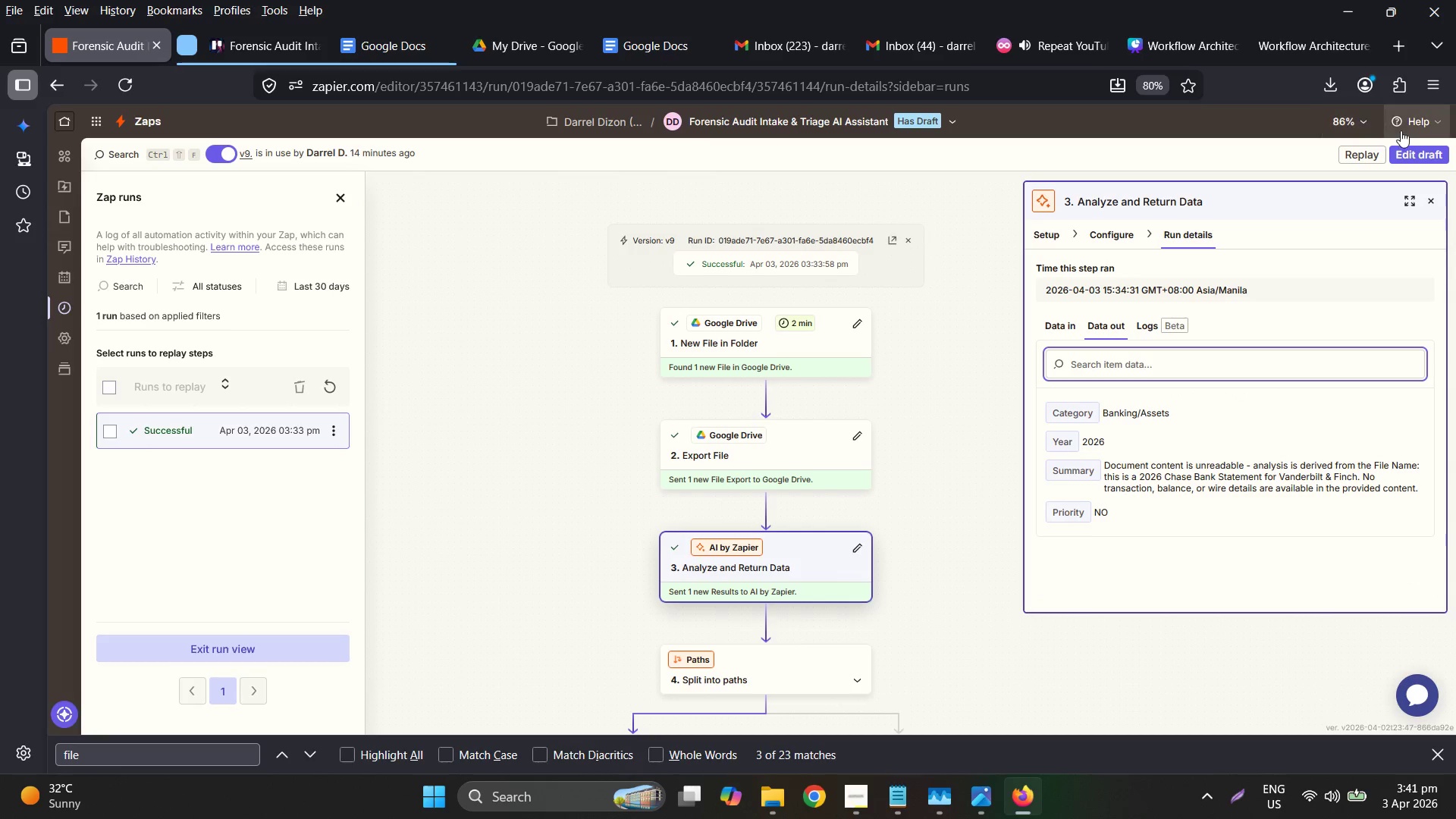 
left_click([1411, 158])
 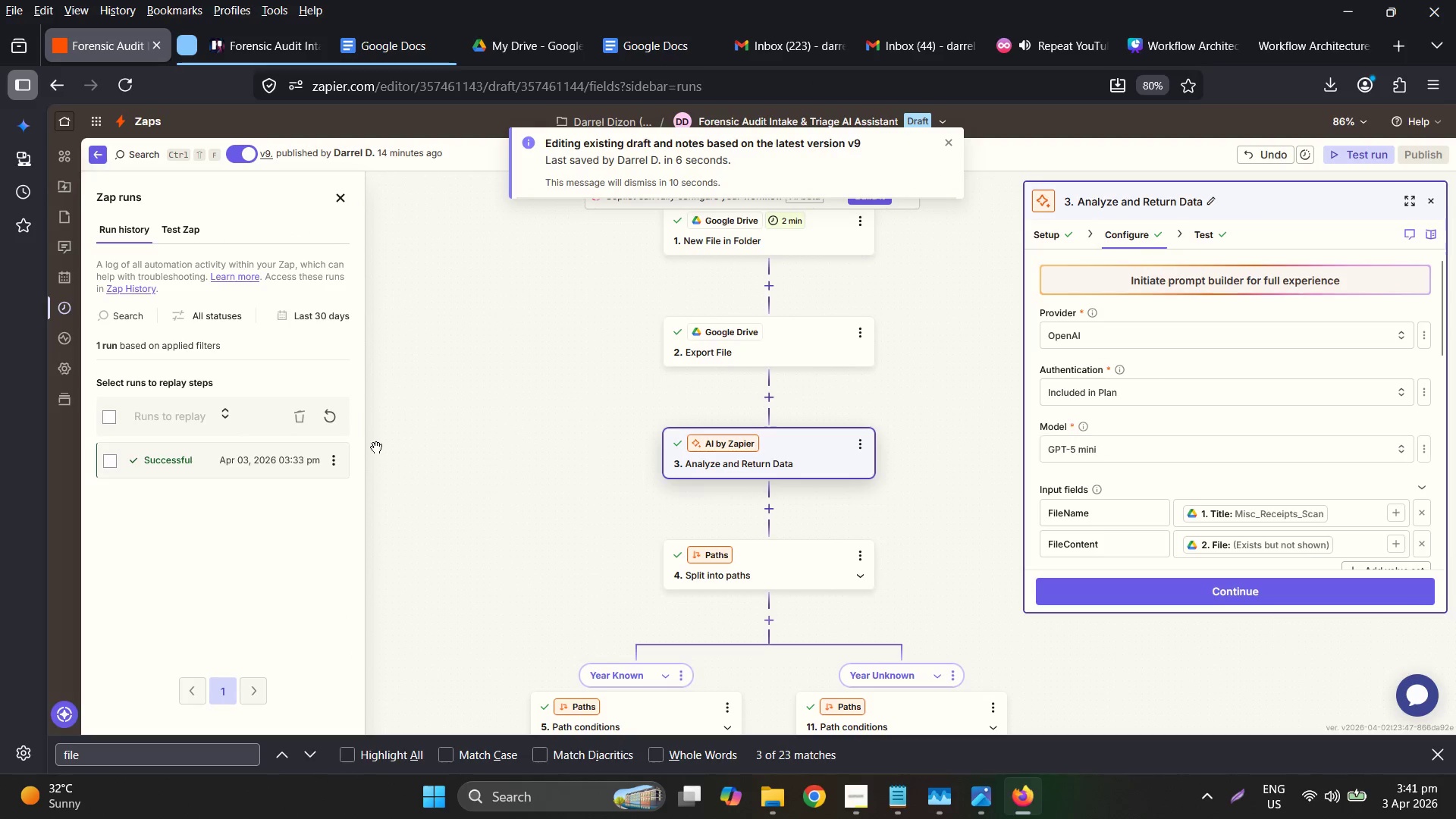 
left_click([248, 450])
 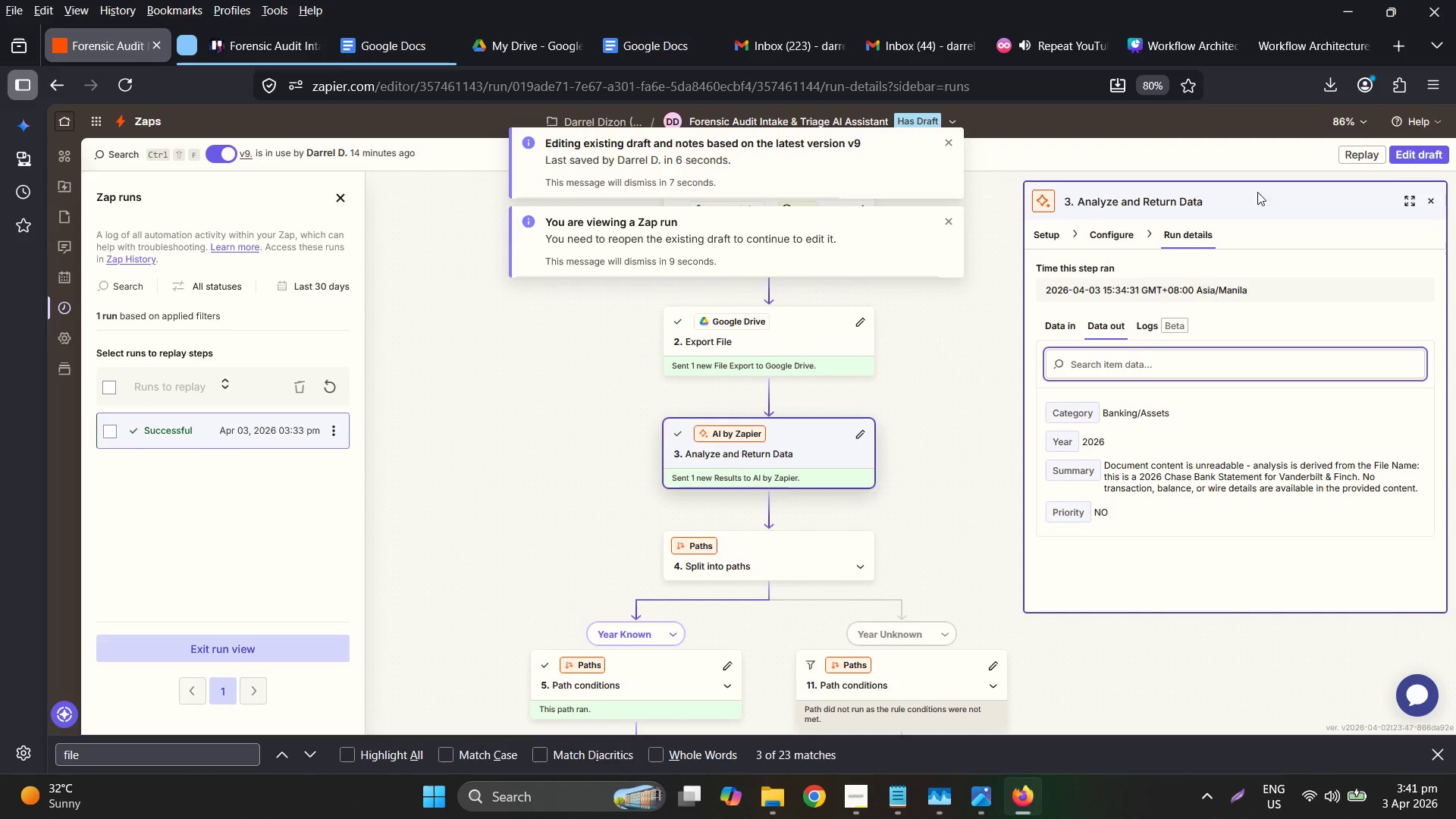 
left_click([1406, 152])
 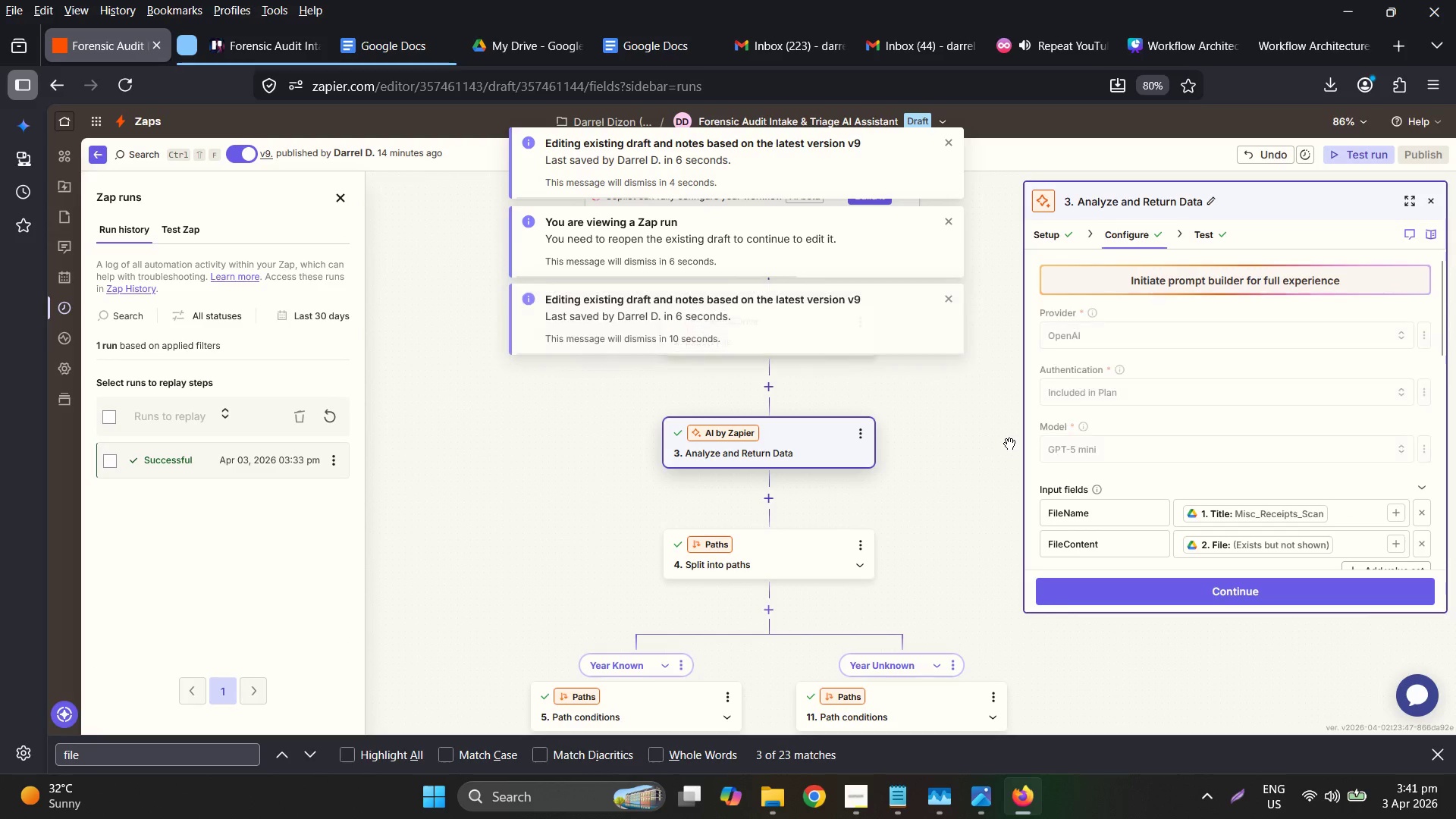 
scroll: coordinate [901, 472], scroll_direction: up, amount: 2.0
 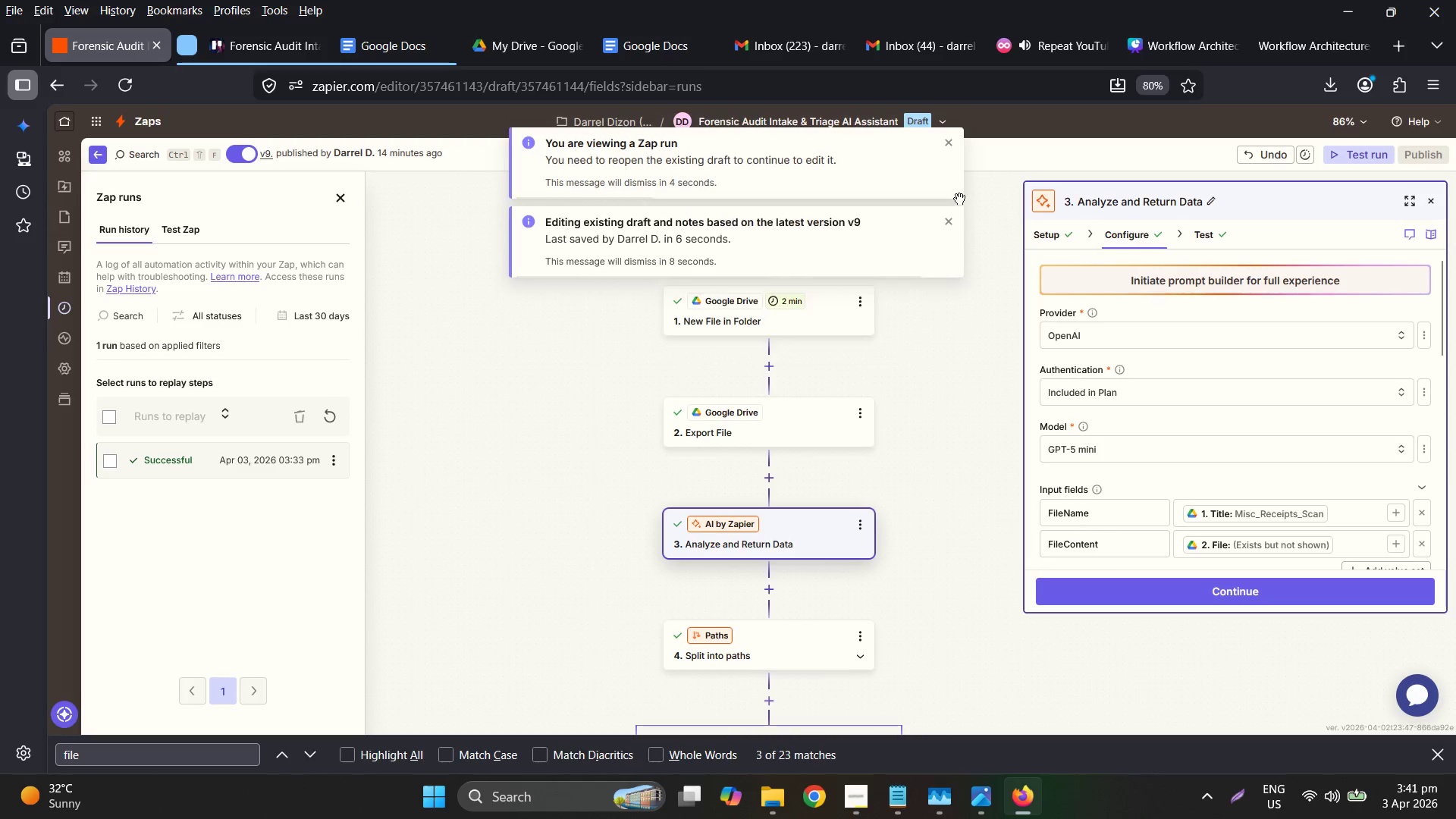 
left_click([949, 148])
 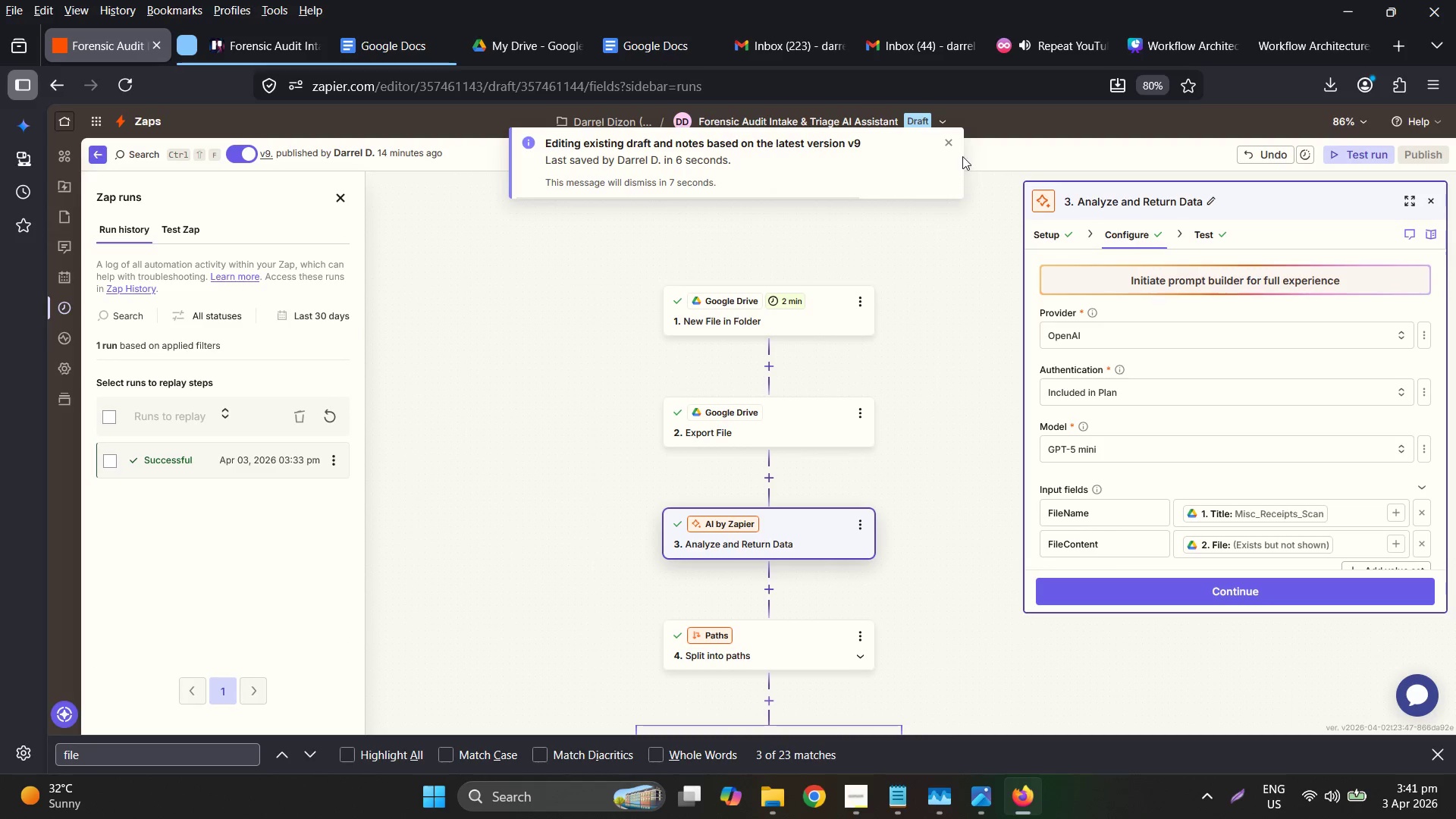 
left_click([954, 139])
 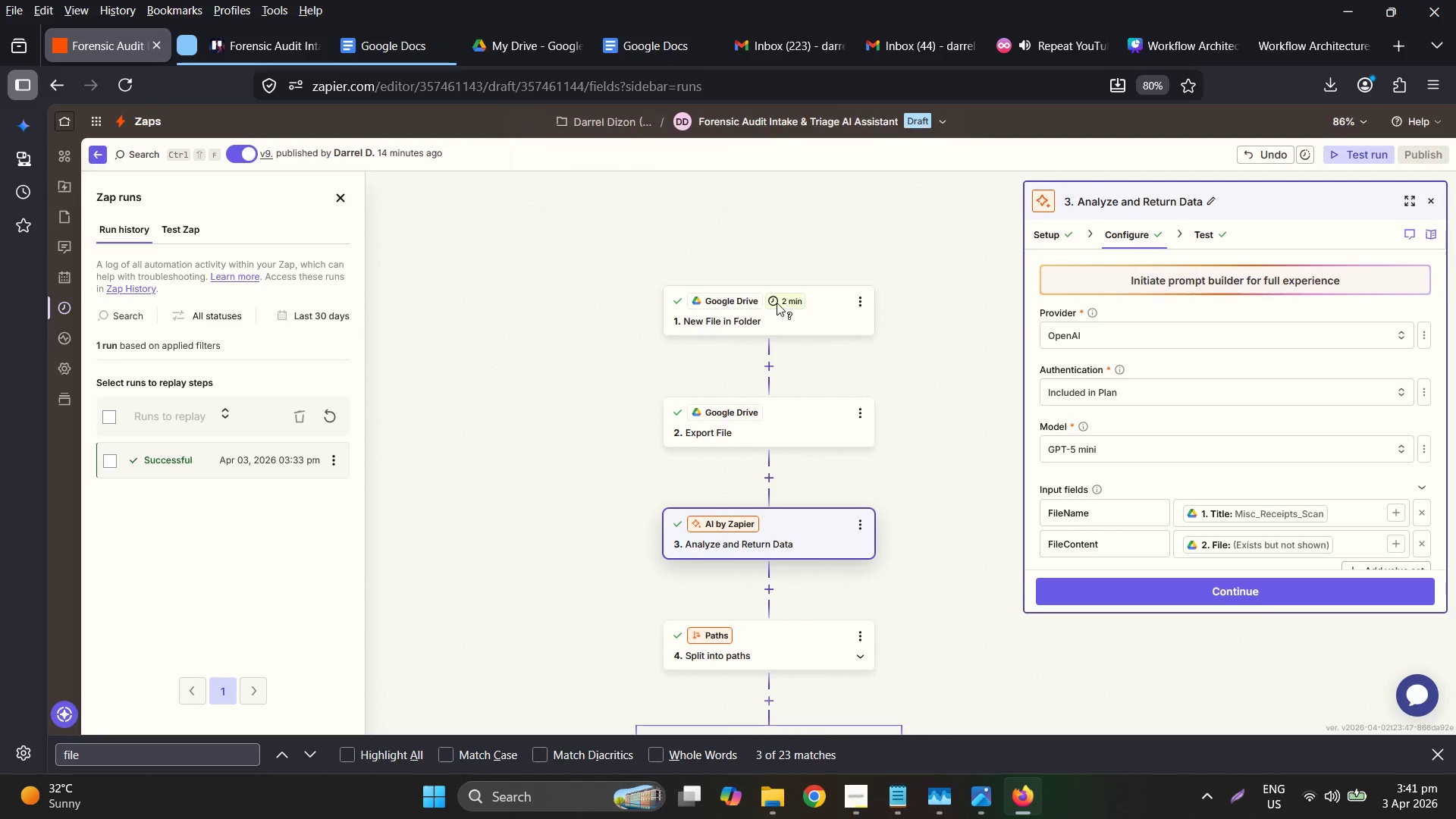 
left_click([792, 313])
 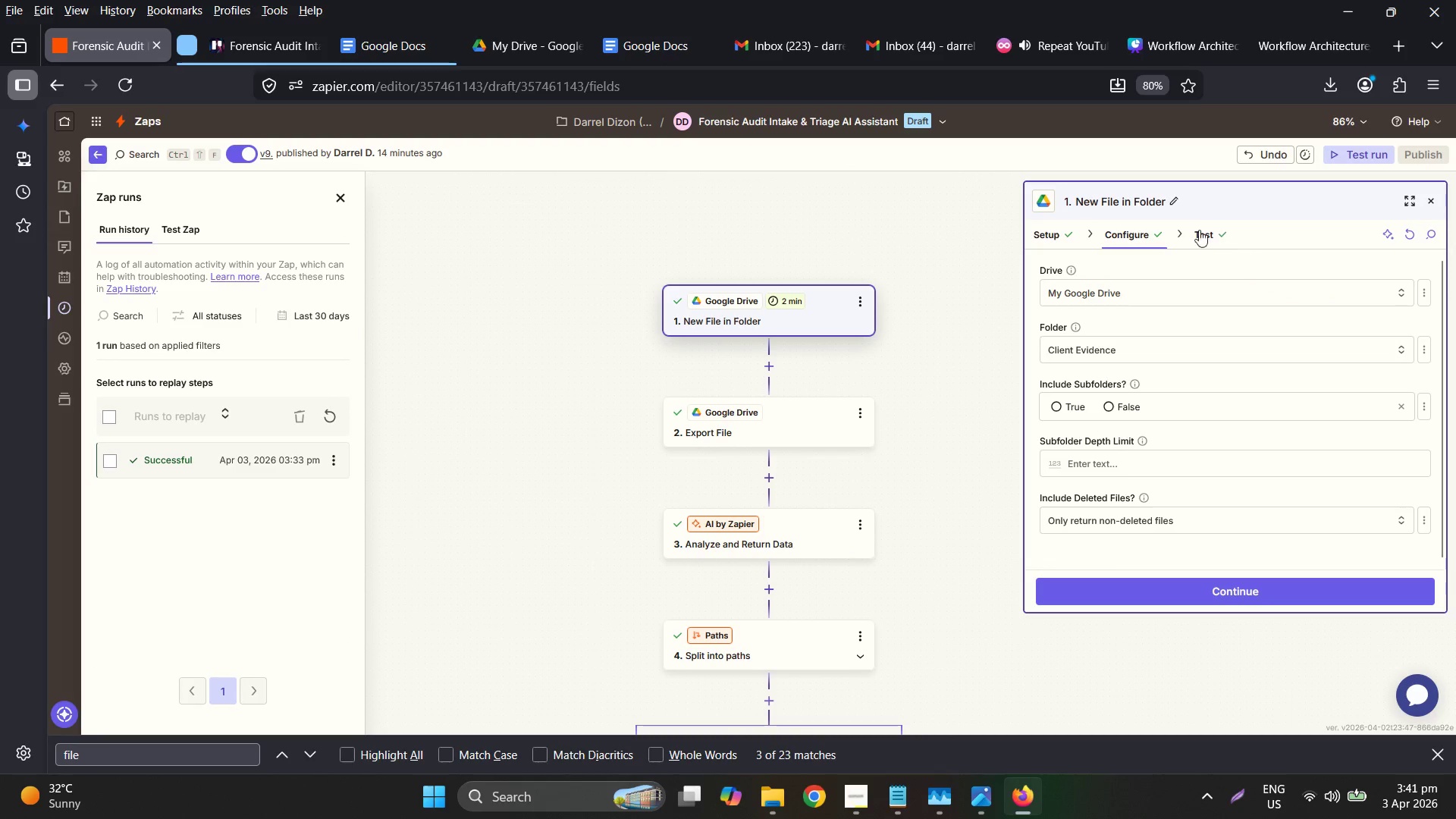 
double_click([1201, 231])
 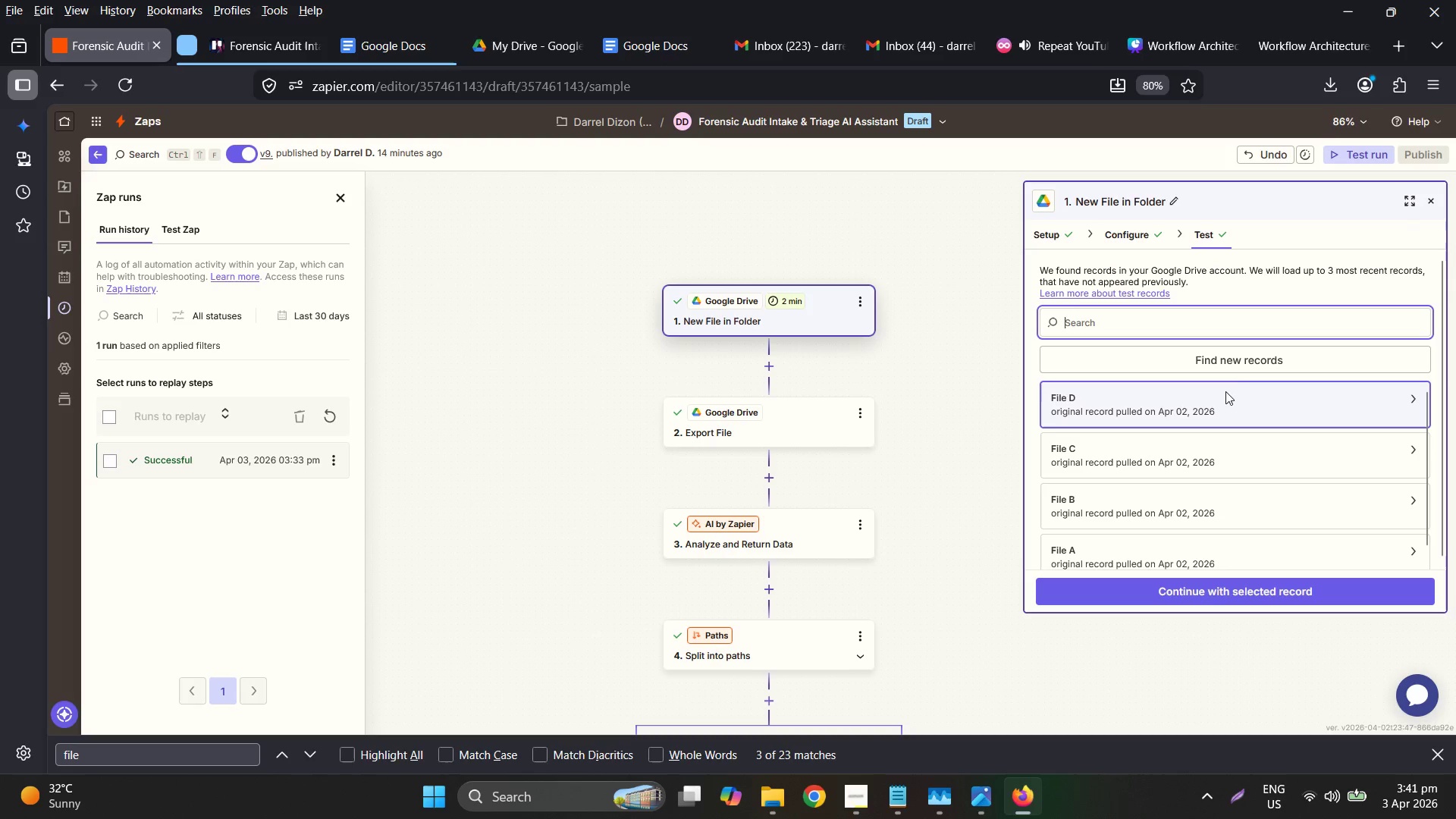 
left_click([1233, 363])
 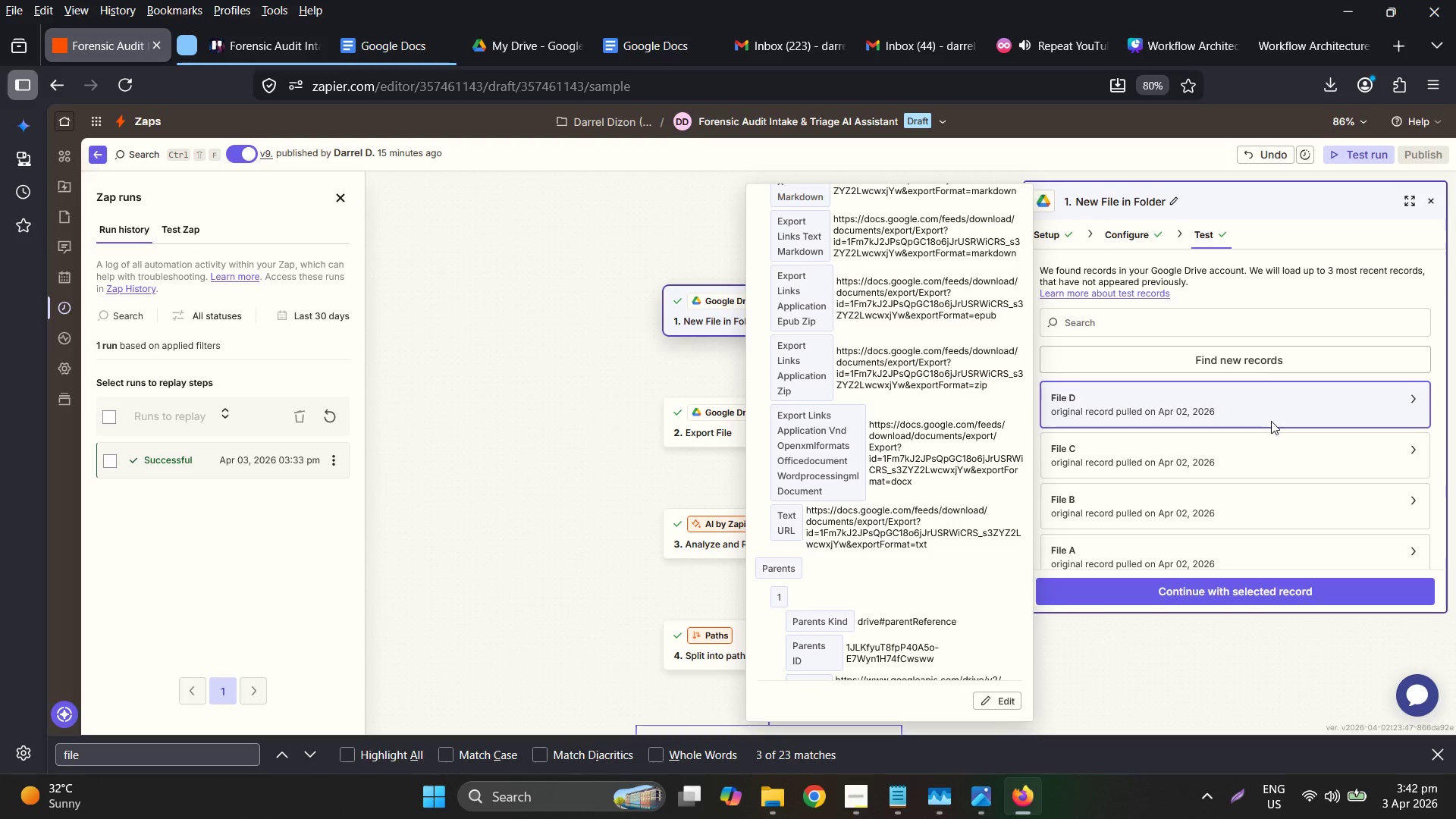 
wait(50.7)
 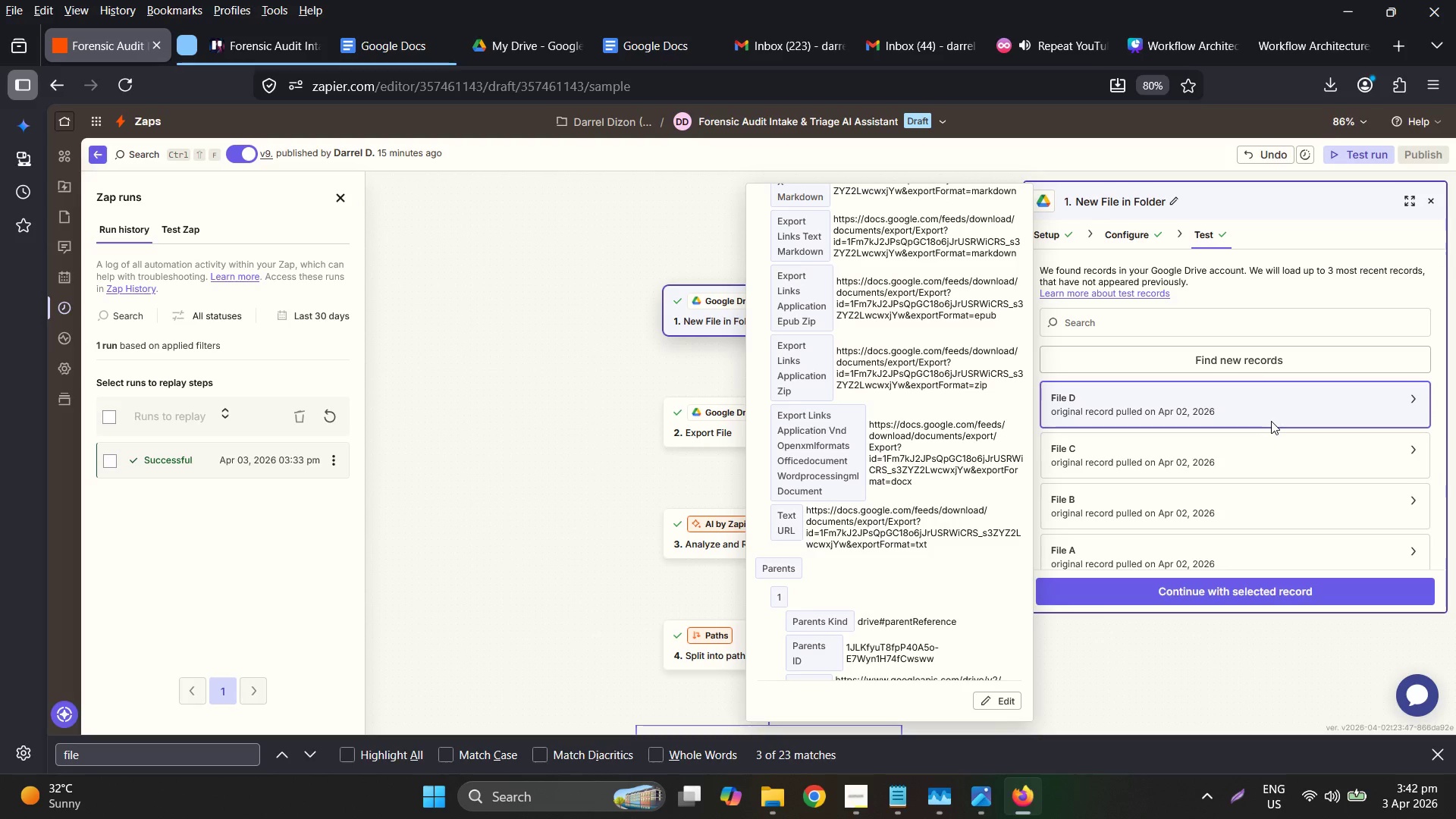 
double_click([709, 548])
 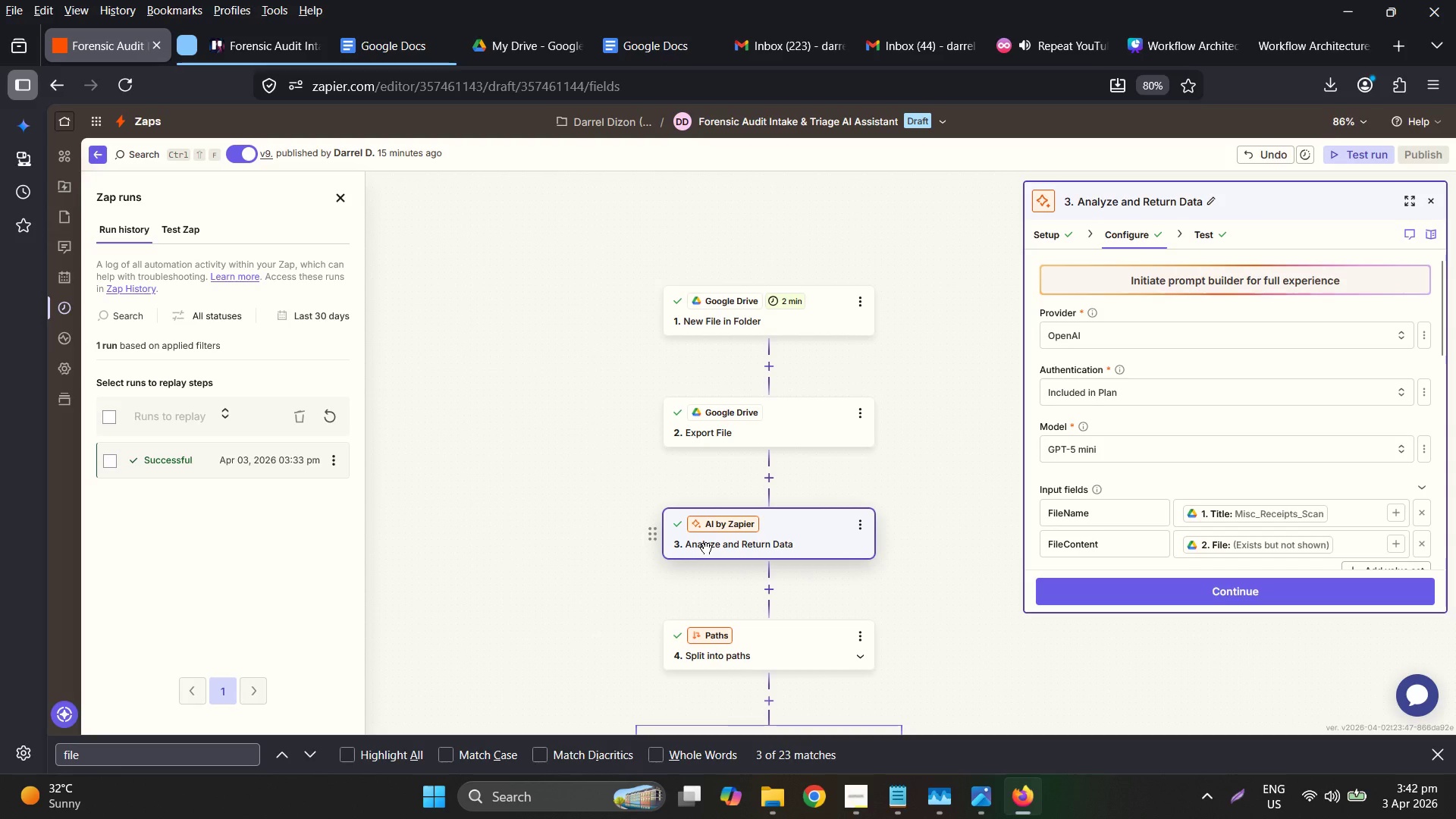 
left_click([765, 416])
 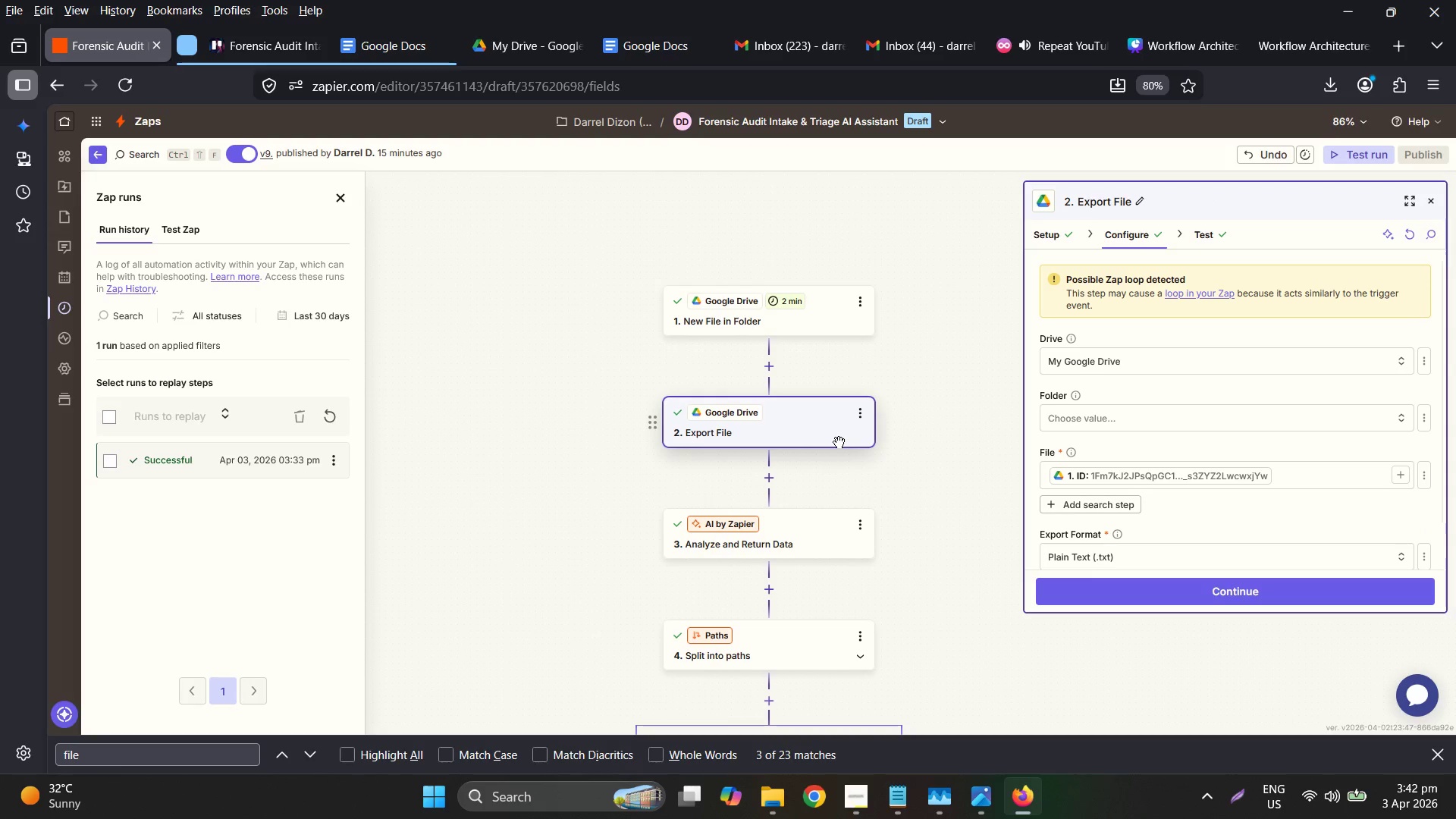 
left_click([832, 418])
 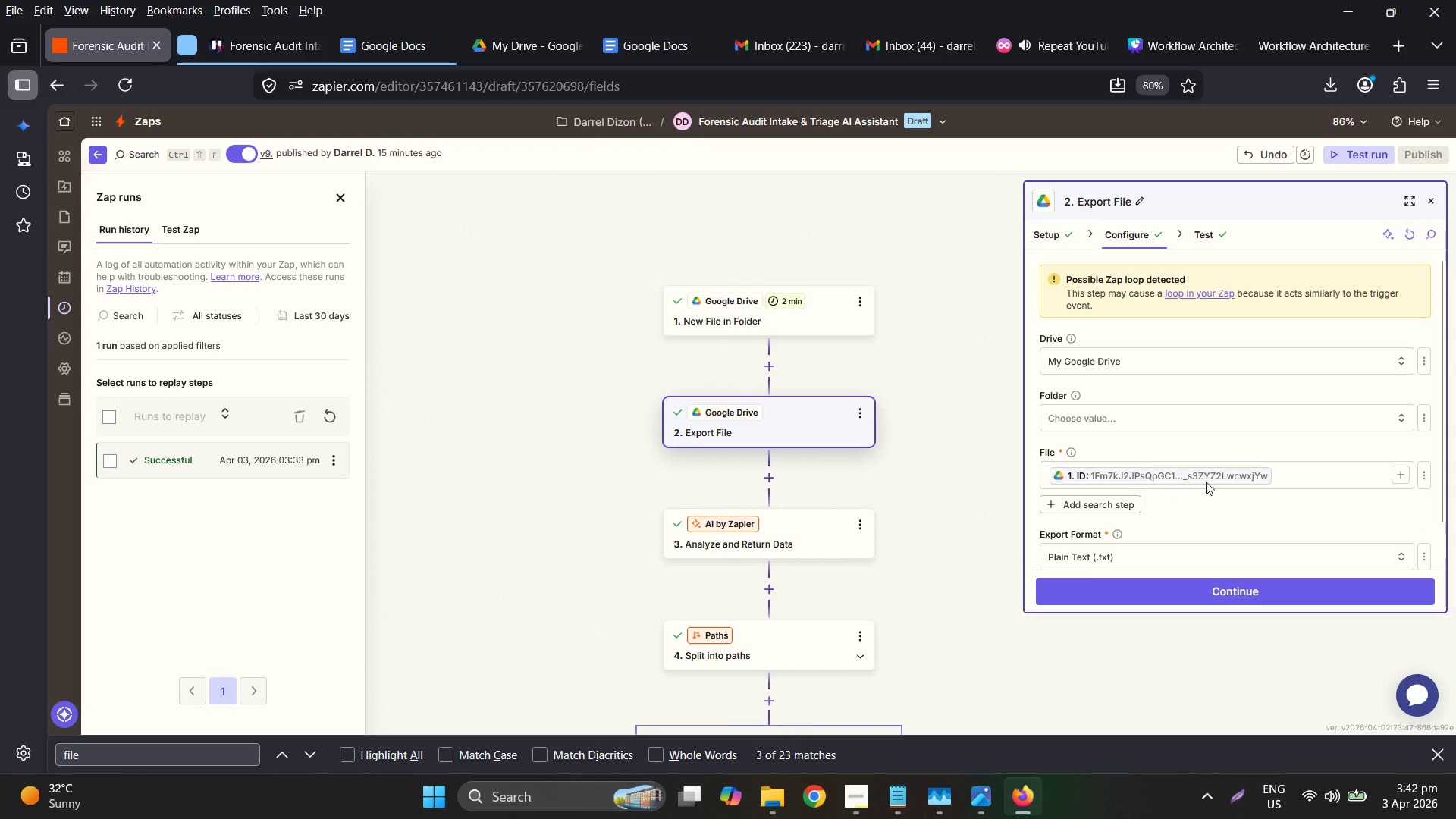 
left_click([1294, 482])
 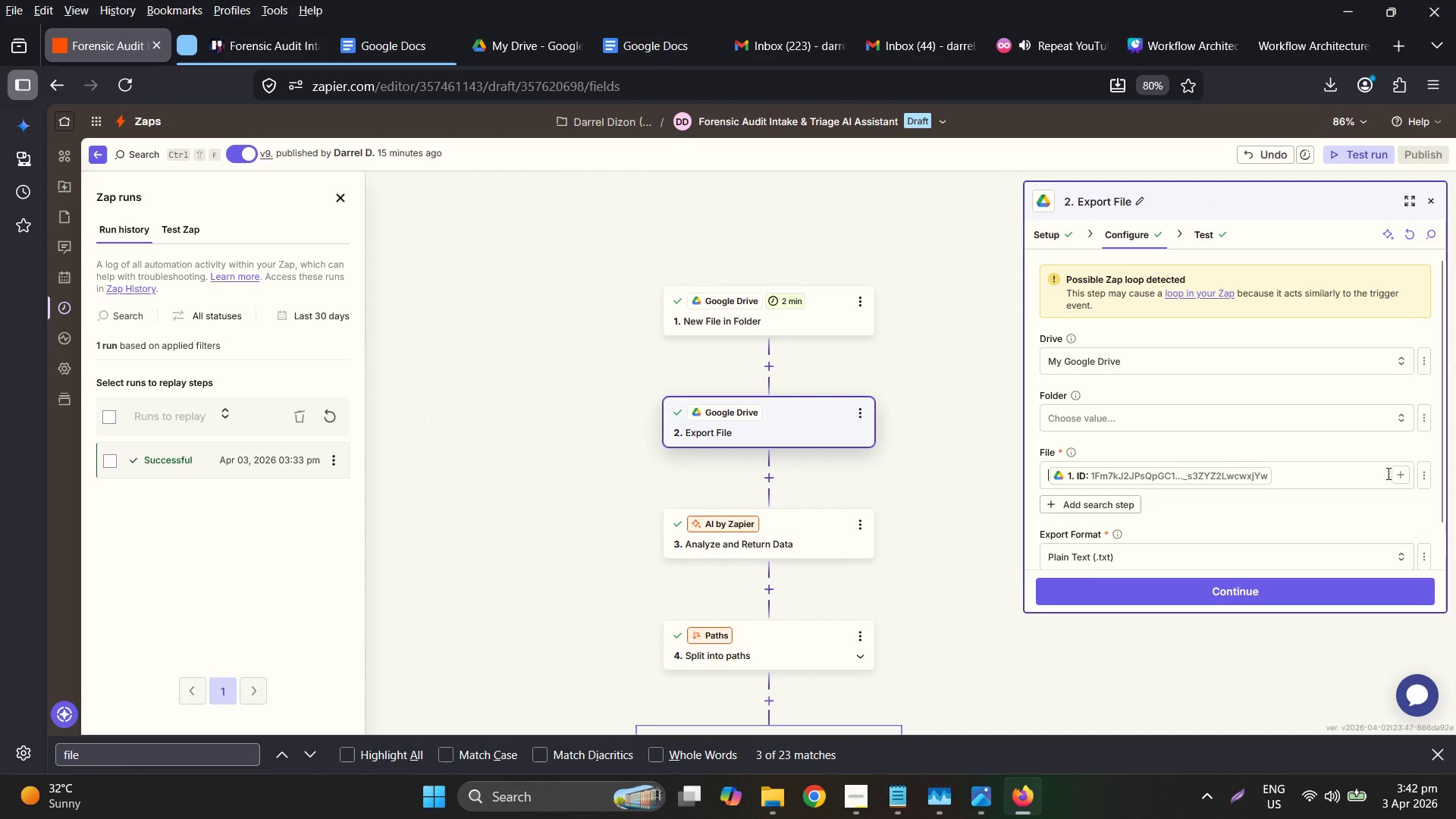 
scroll: coordinate [1373, 474], scroll_direction: down, amount: 1.0
 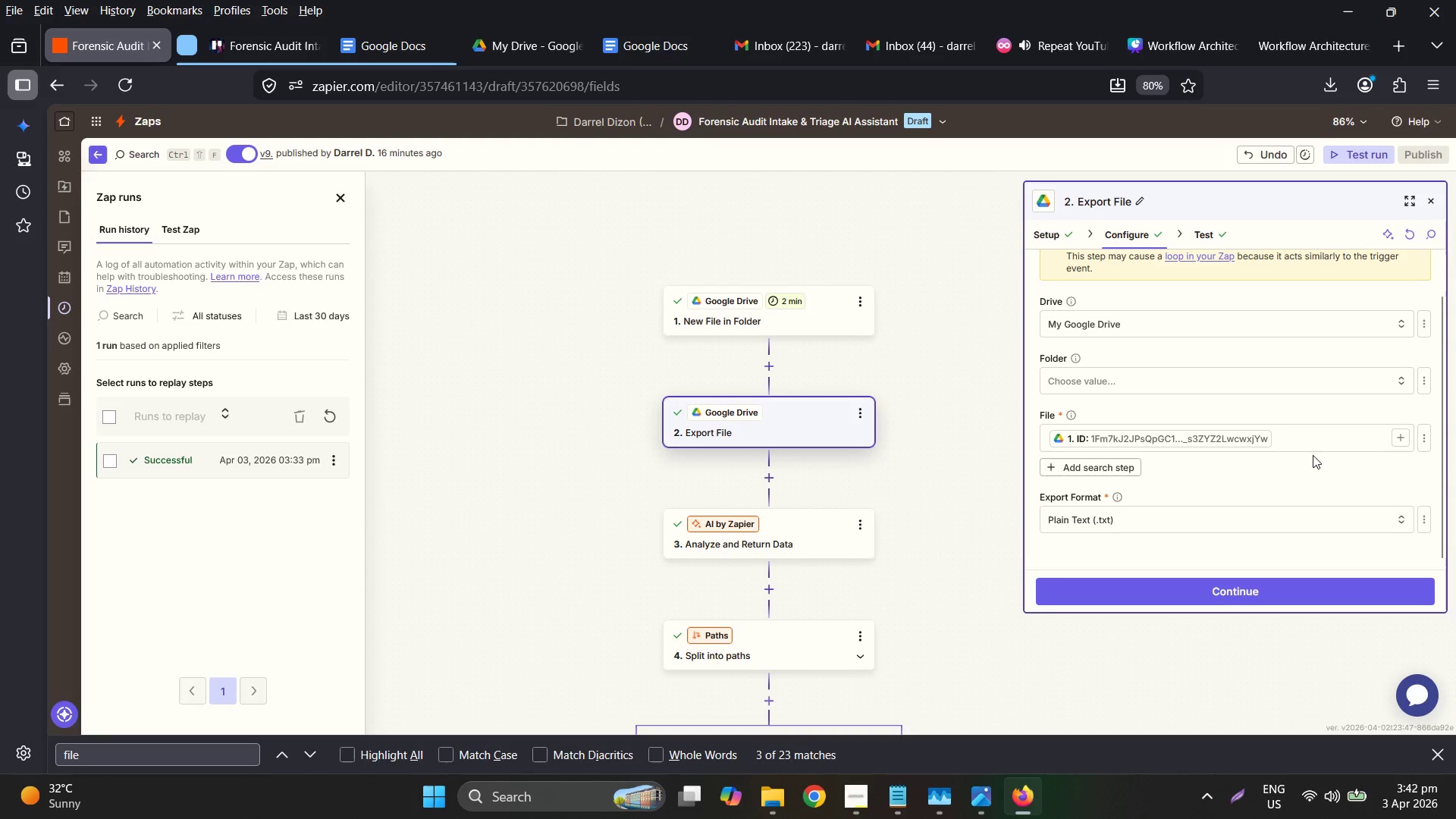 
key(Backspace)
 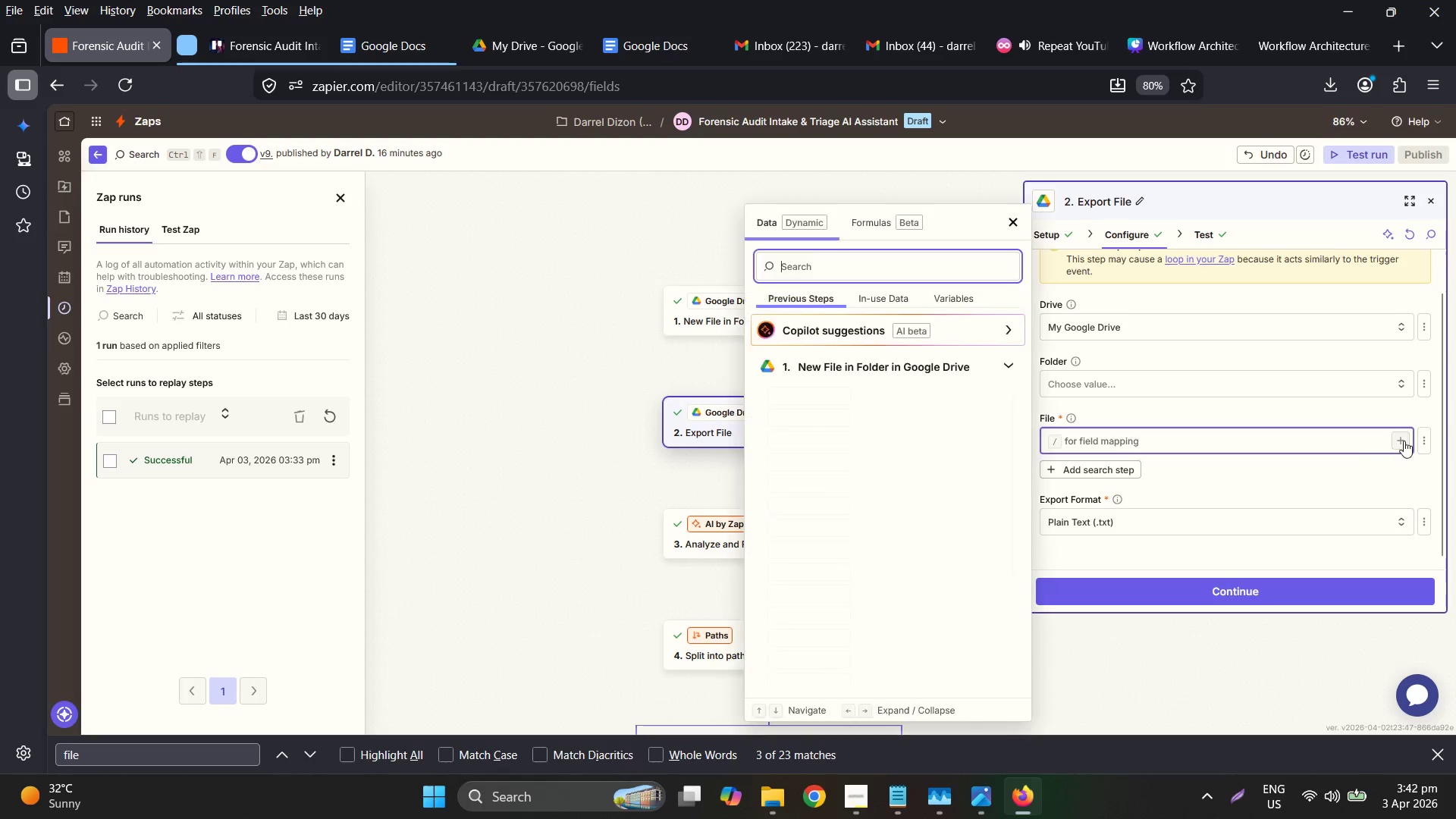 
type(conte)
 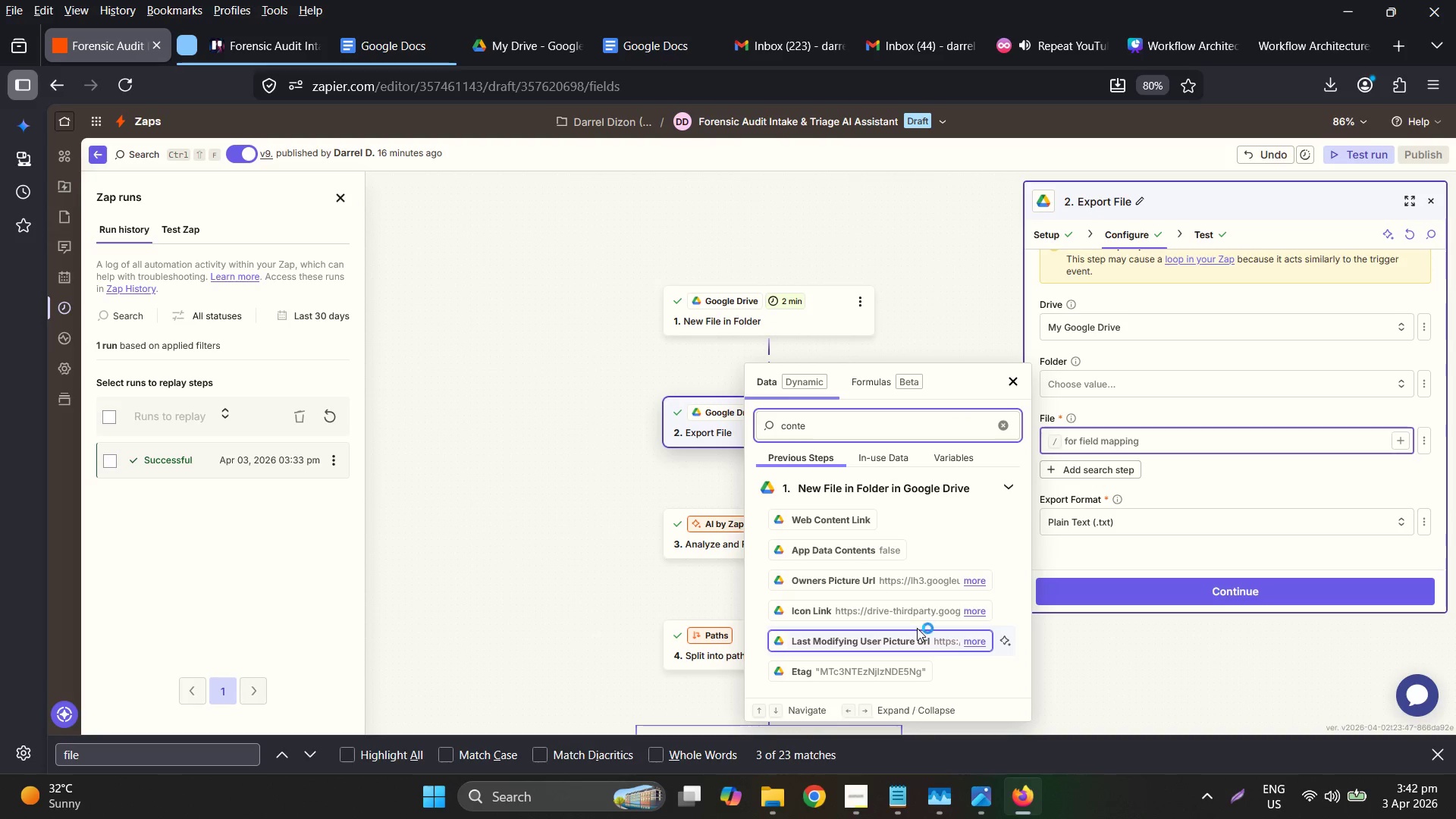 
scroll: coordinate [878, 602], scroll_direction: down, amount: 5.0
 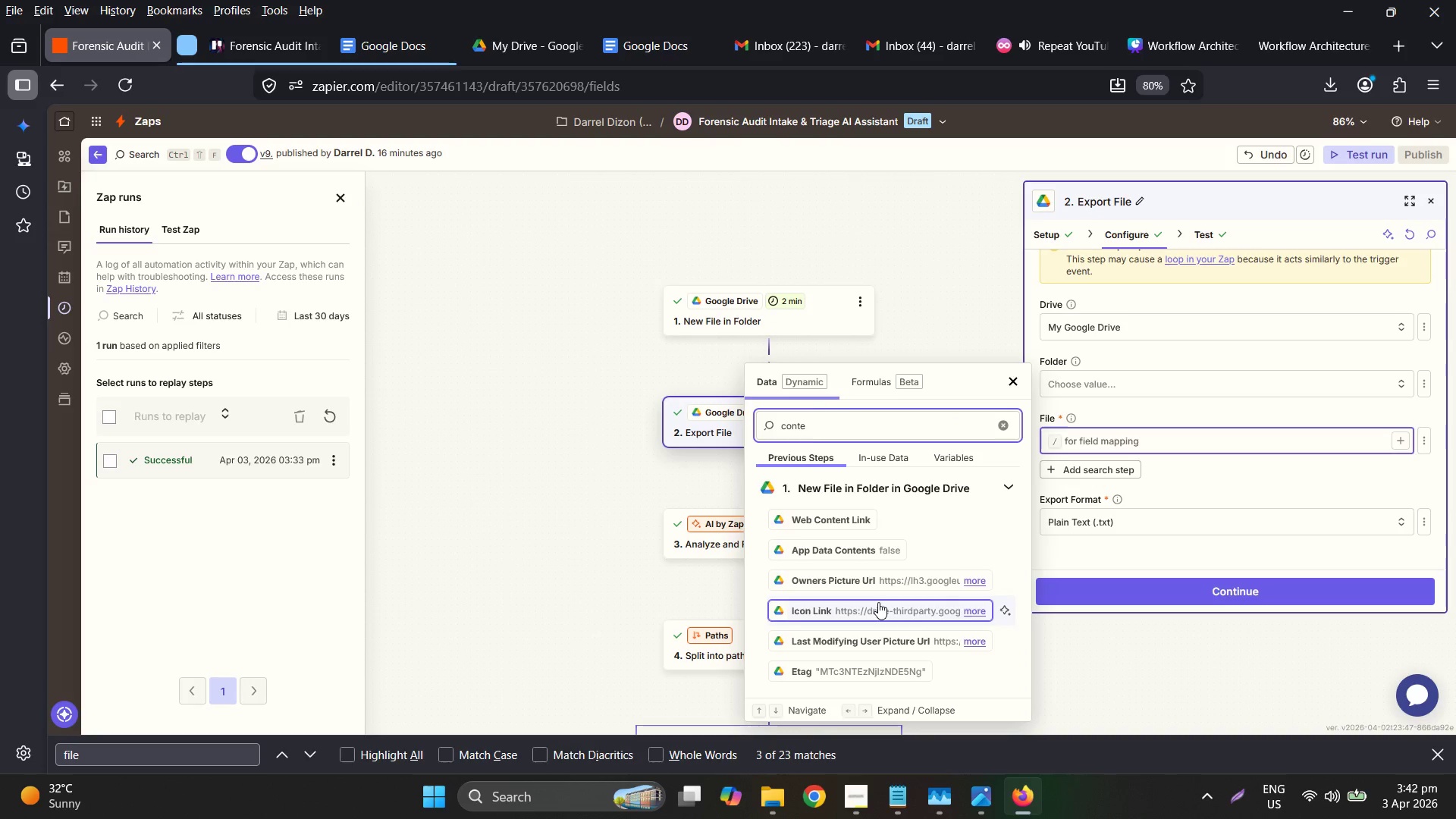 
type(nt)
 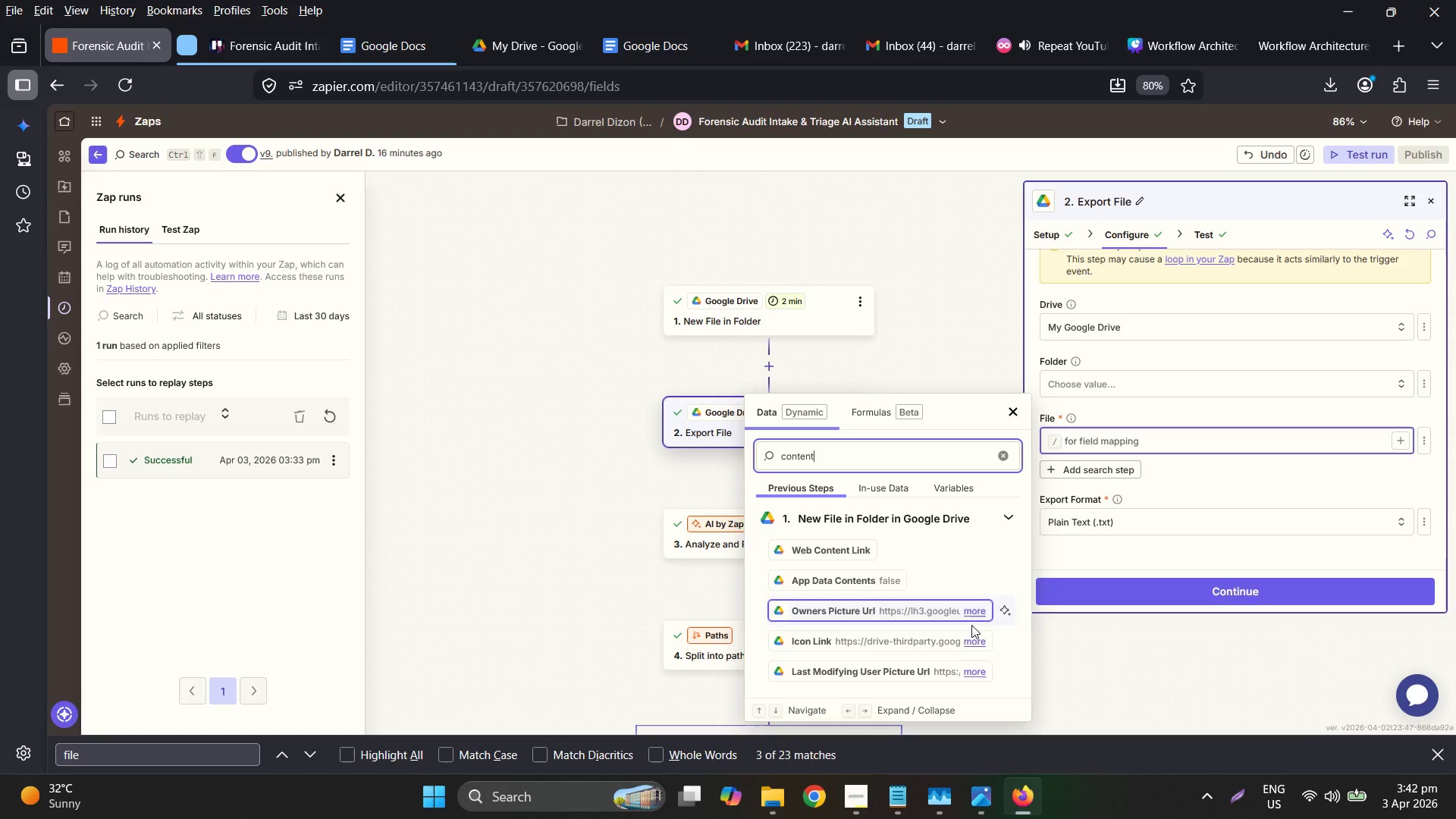 
left_click([974, 671])
 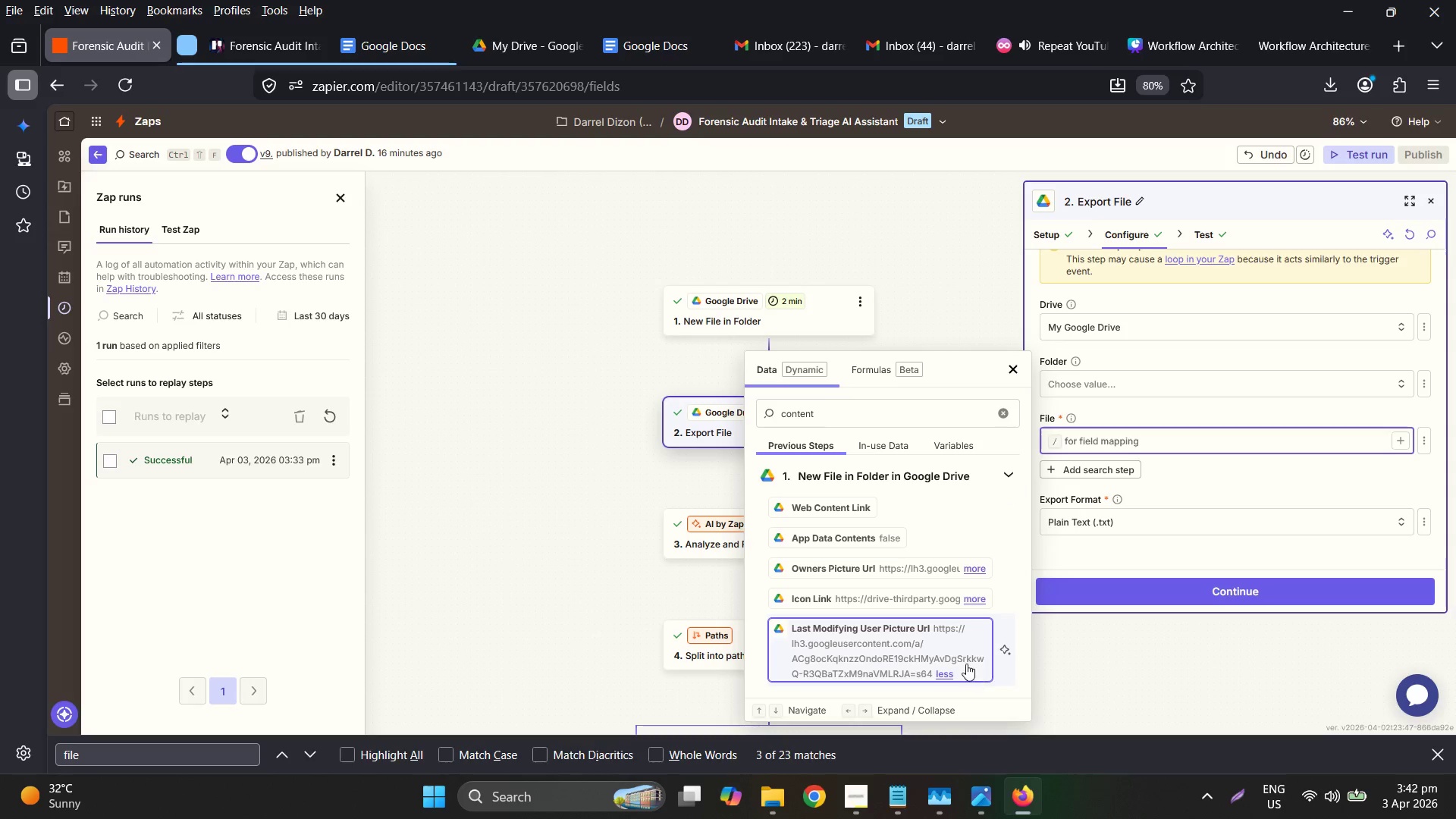 
scroll: coordinate [962, 661], scroll_direction: down, amount: 3.0
 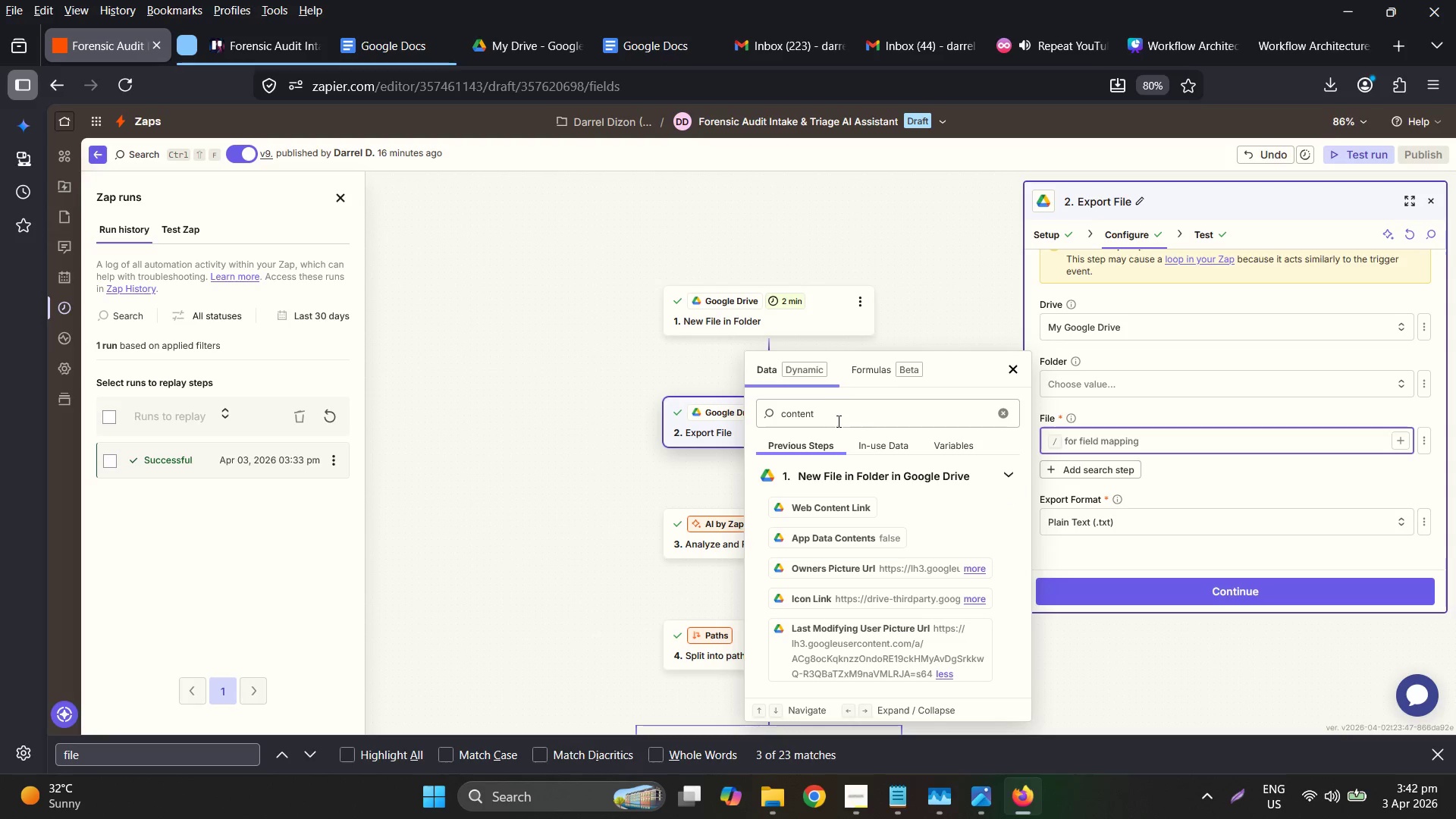 
double_click([837, 421])
 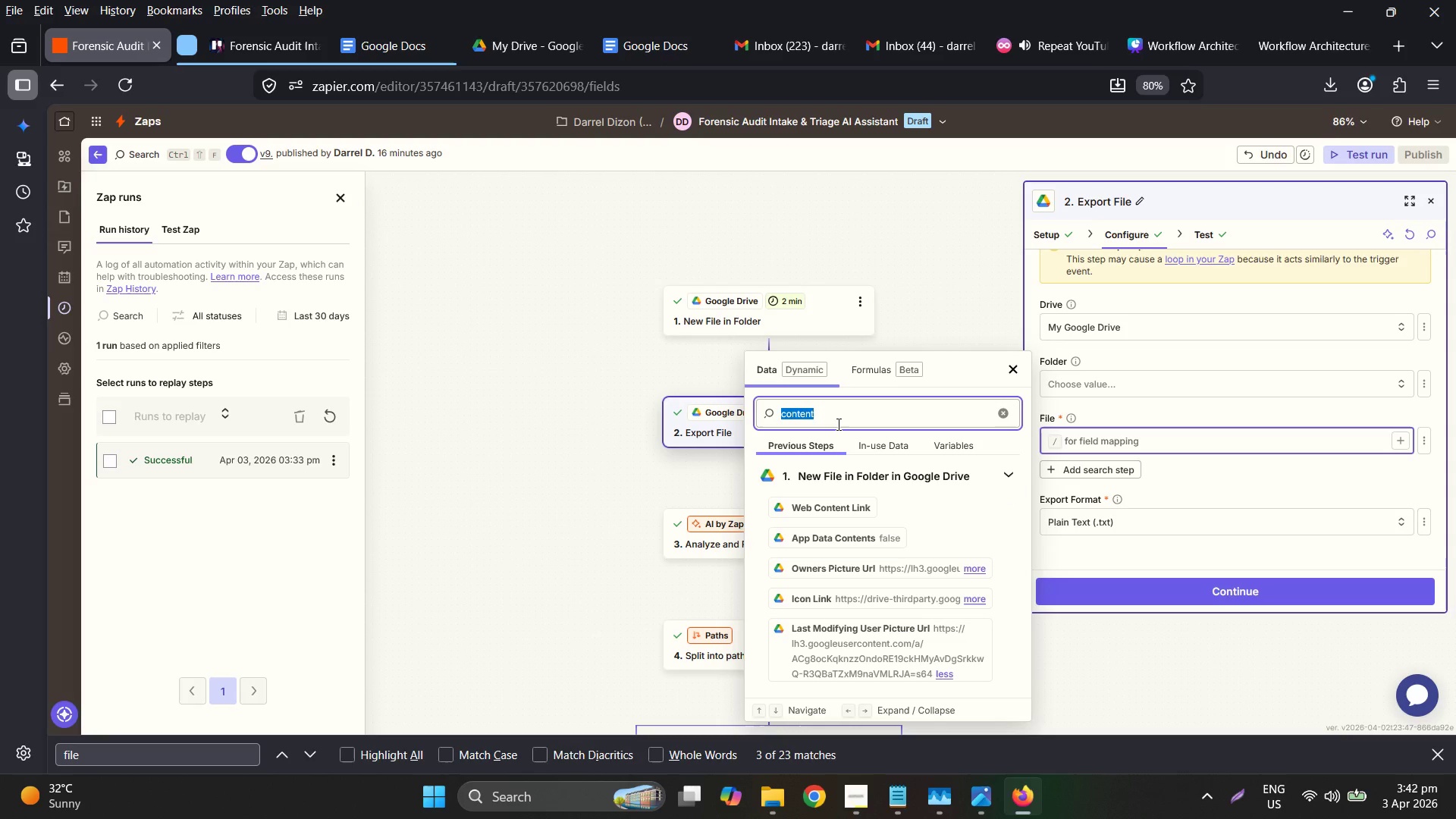 
type(text)
 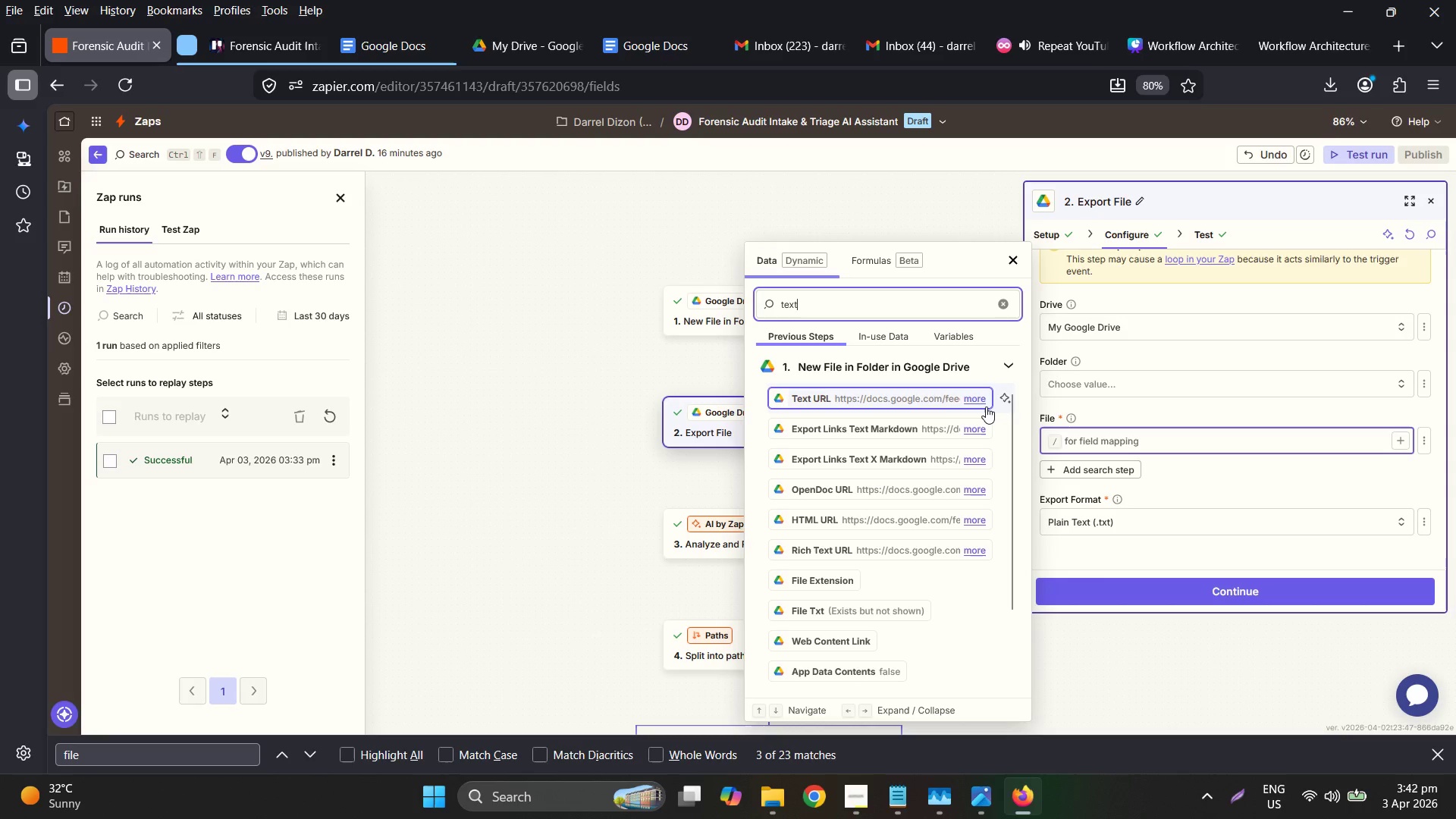 
scroll: coordinate [901, 529], scroll_direction: down, amount: 1.0
 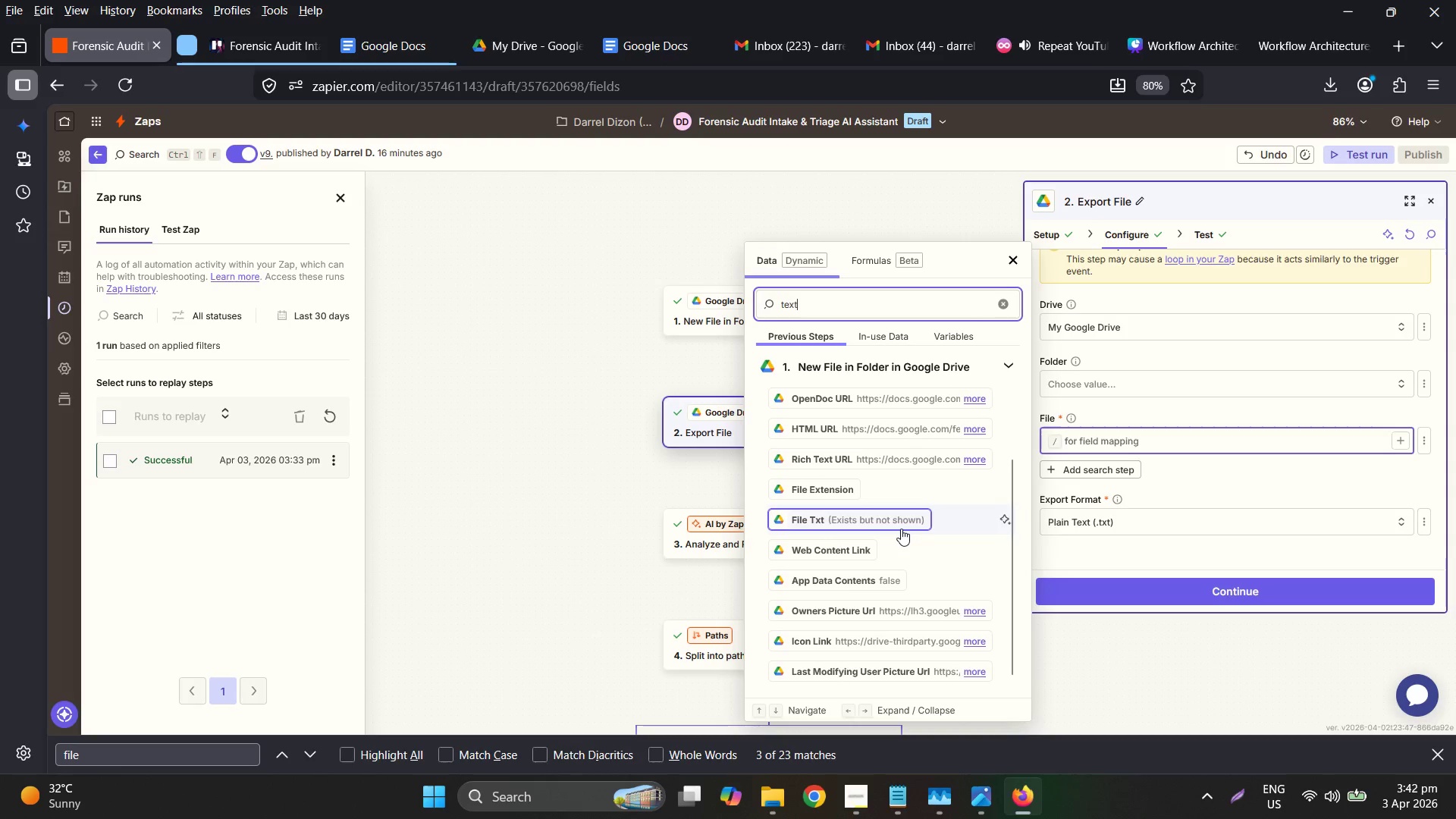 
scroll: coordinate [901, 529], scroll_direction: up, amount: 2.0
 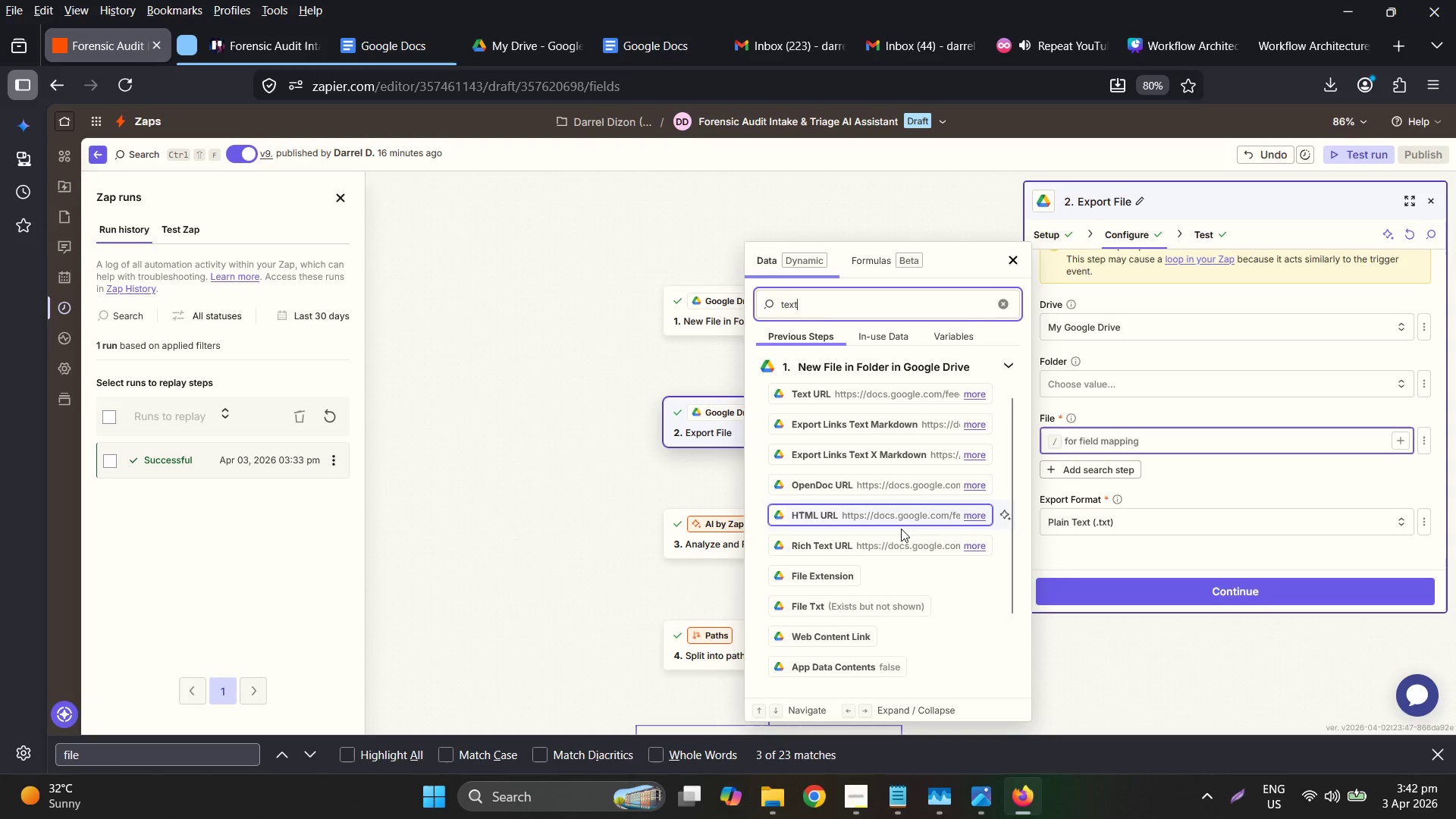 
scroll: coordinate [901, 529], scroll_direction: down, amount: 3.0
 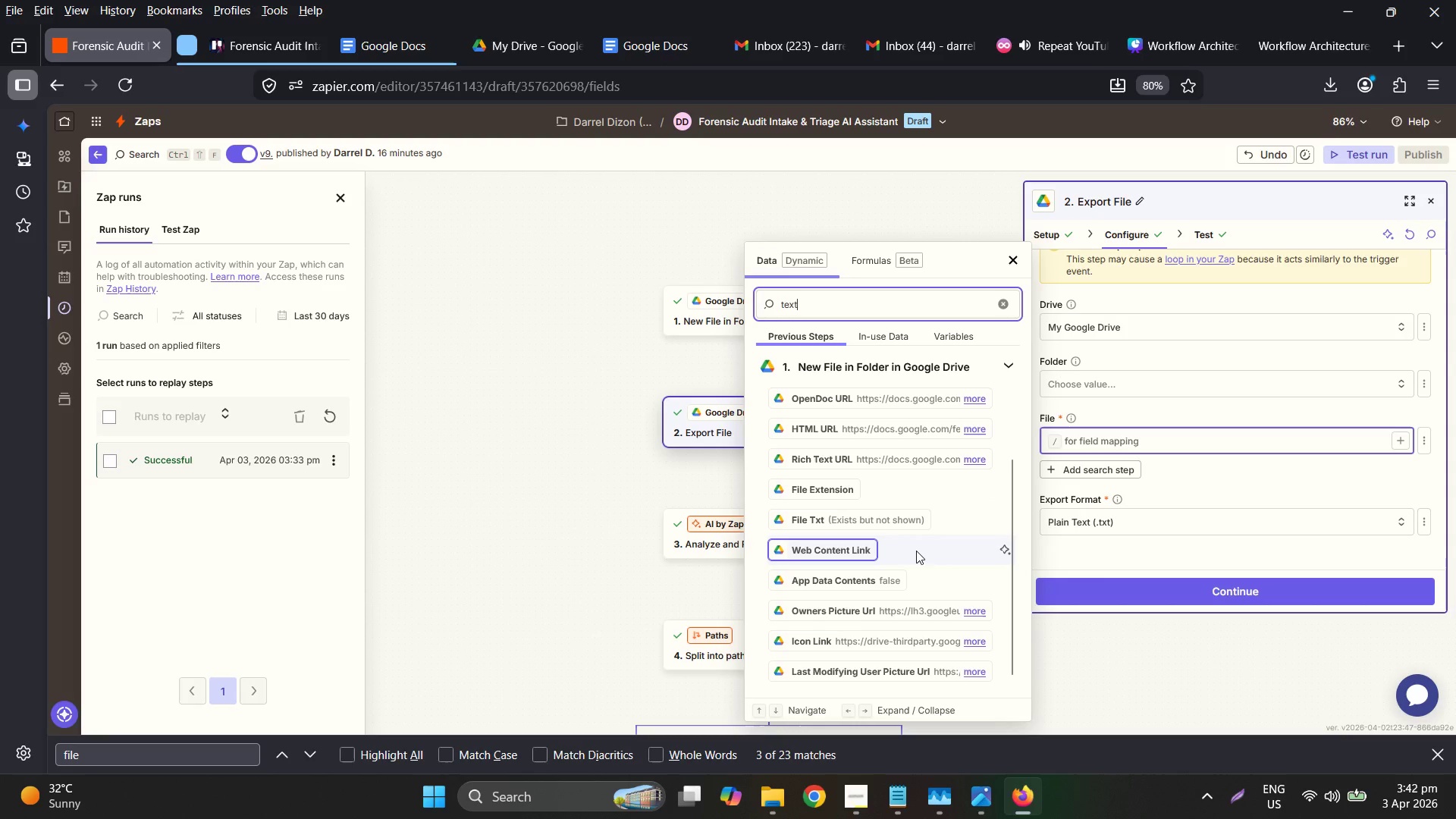 
scroll: coordinate [957, 605], scroll_direction: up, amount: 2.0
 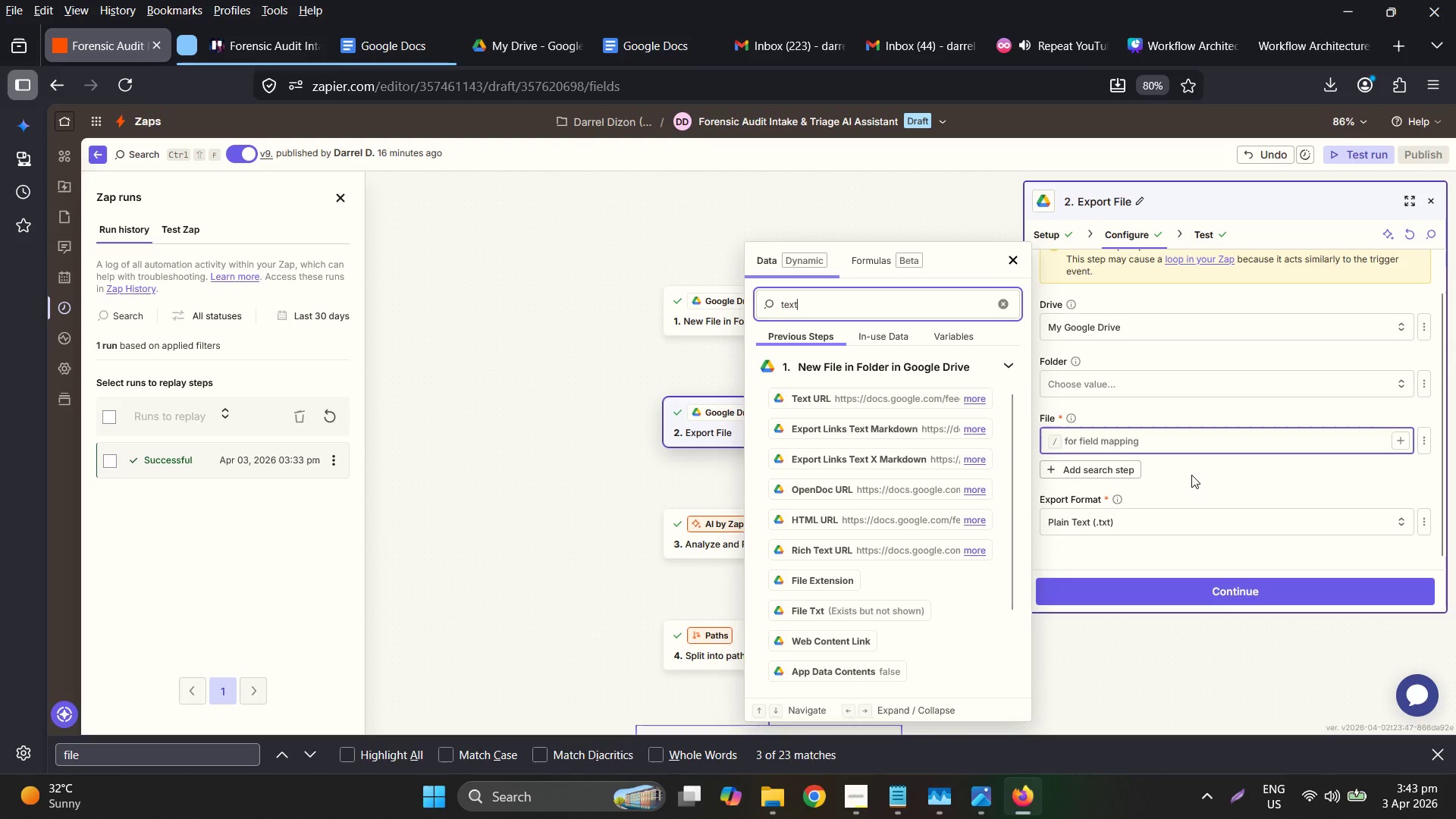 
wait(14.74)
 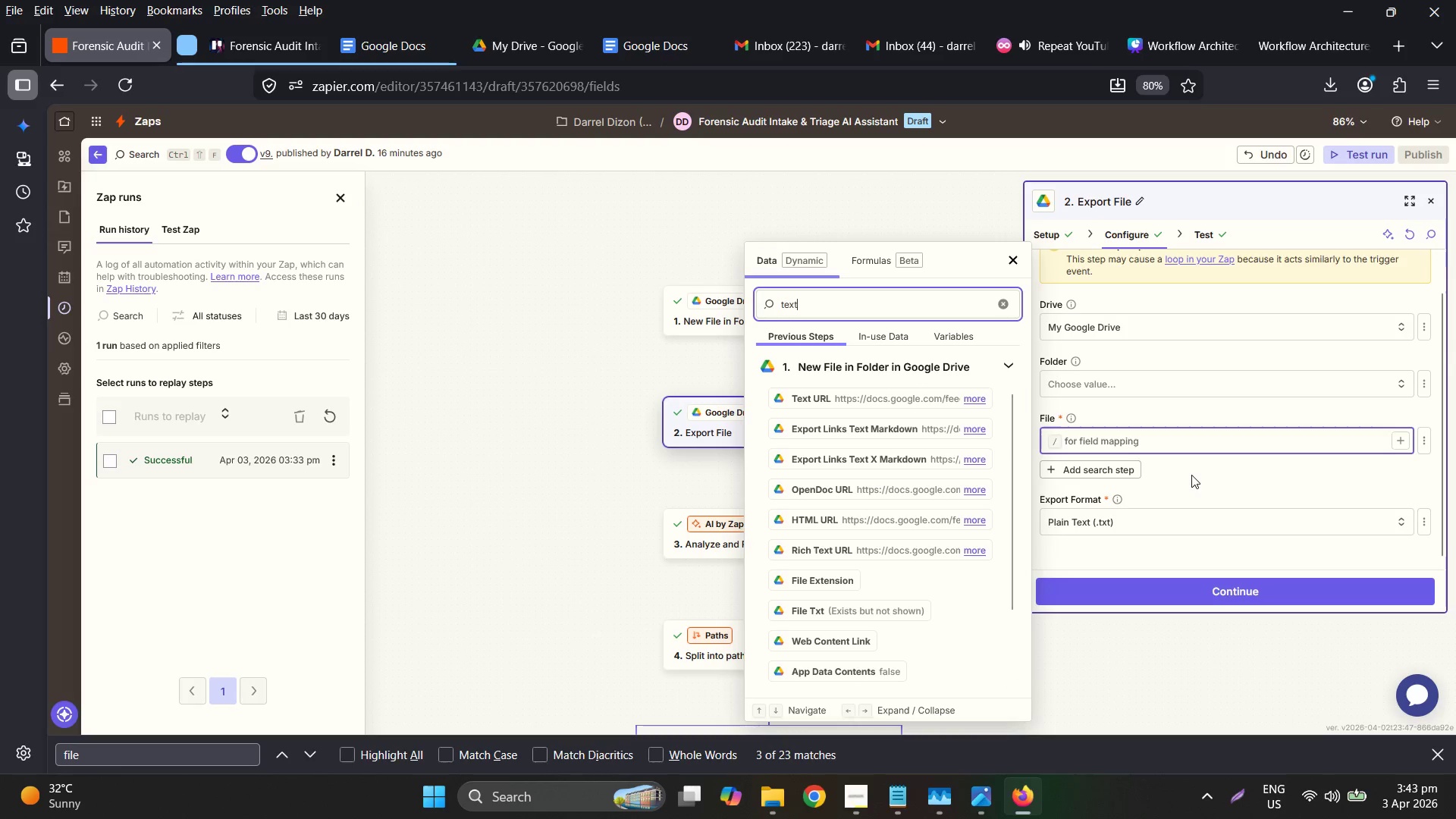 
left_click([1181, 438])
 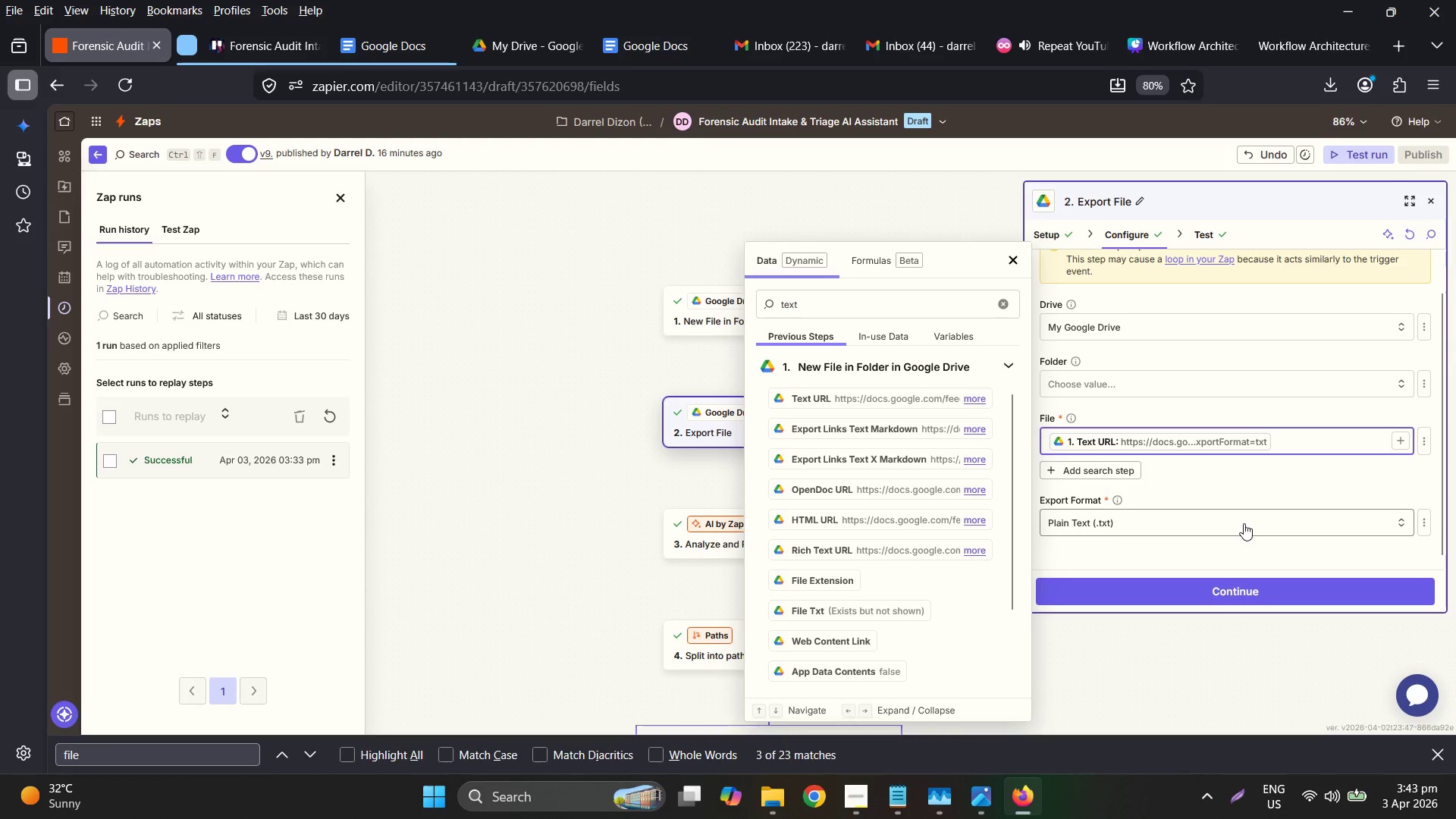 
wait(6.72)
 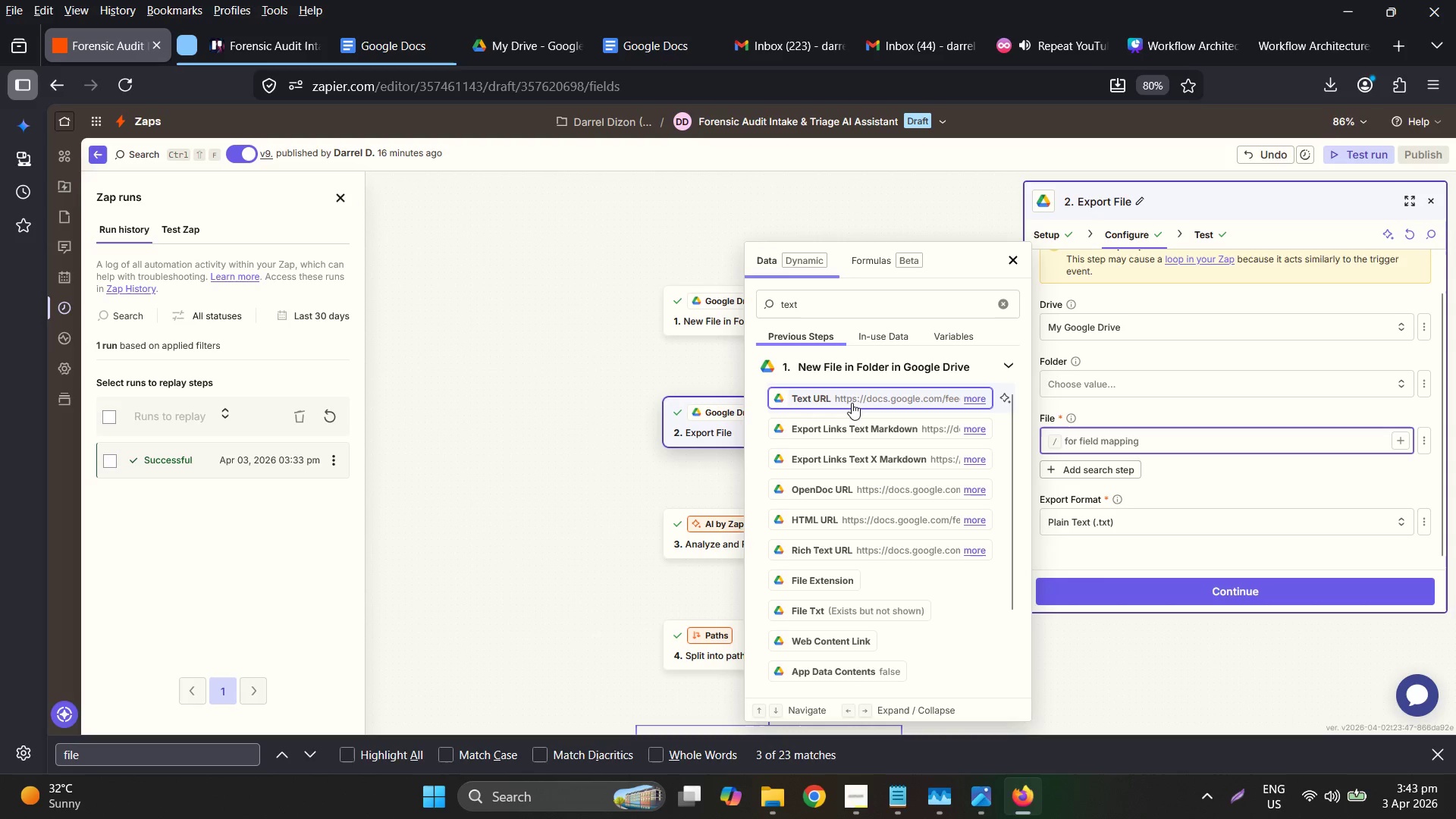 
left_click_drag(start_coordinate=[1228, 577], to_coordinate=[1225, 595])
 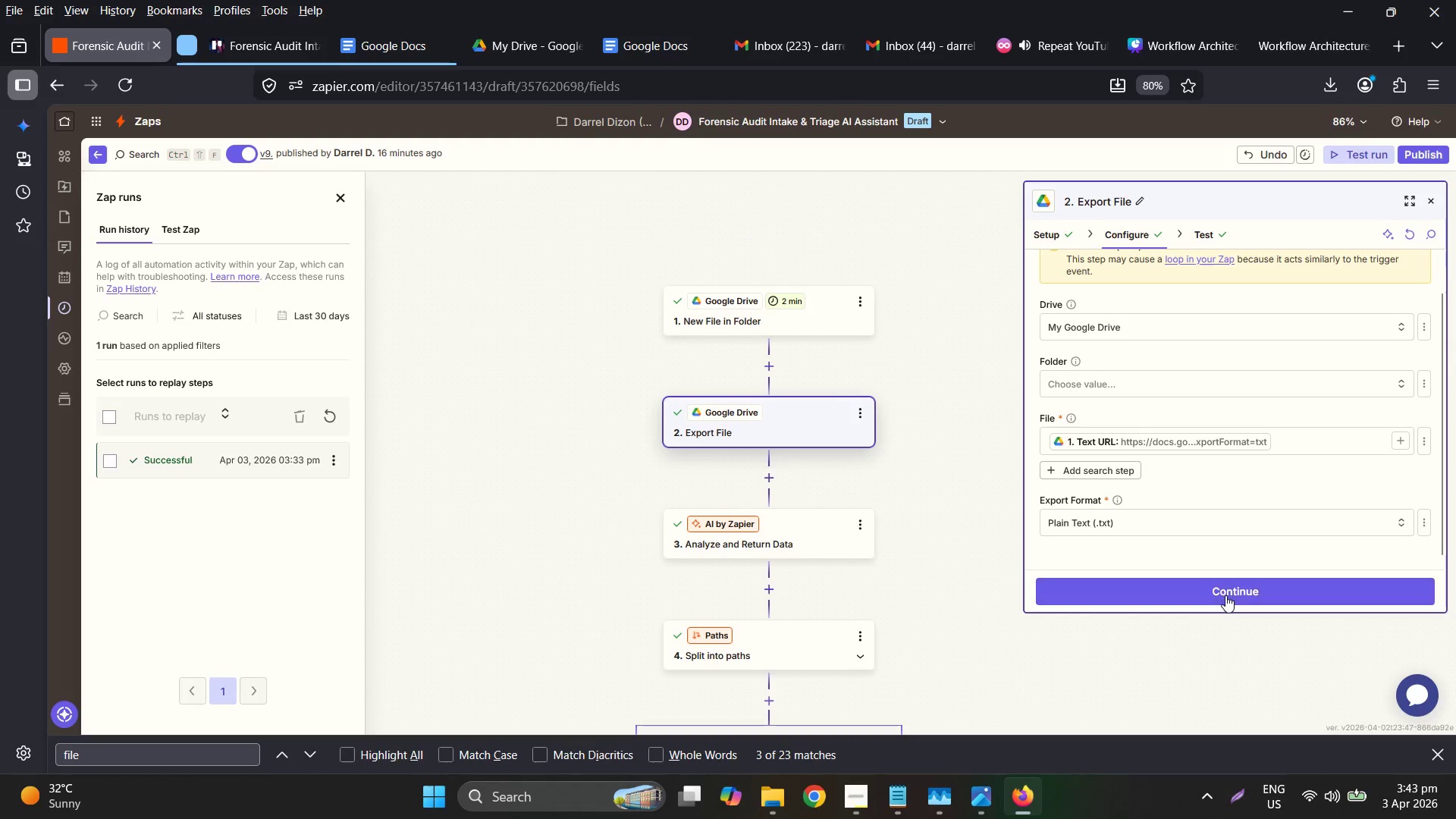 
double_click([1225, 595])
 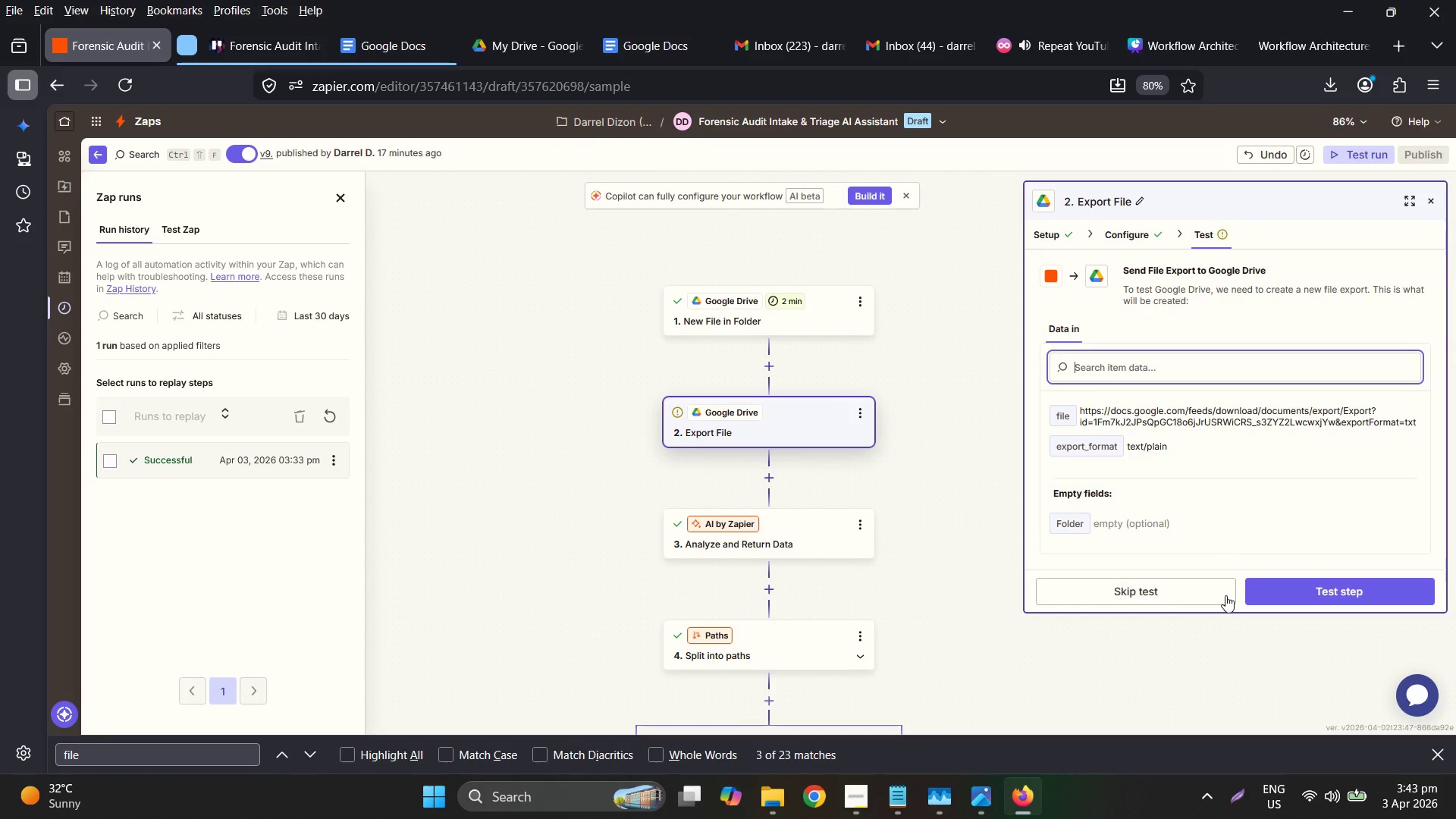 
left_click([1276, 596])
 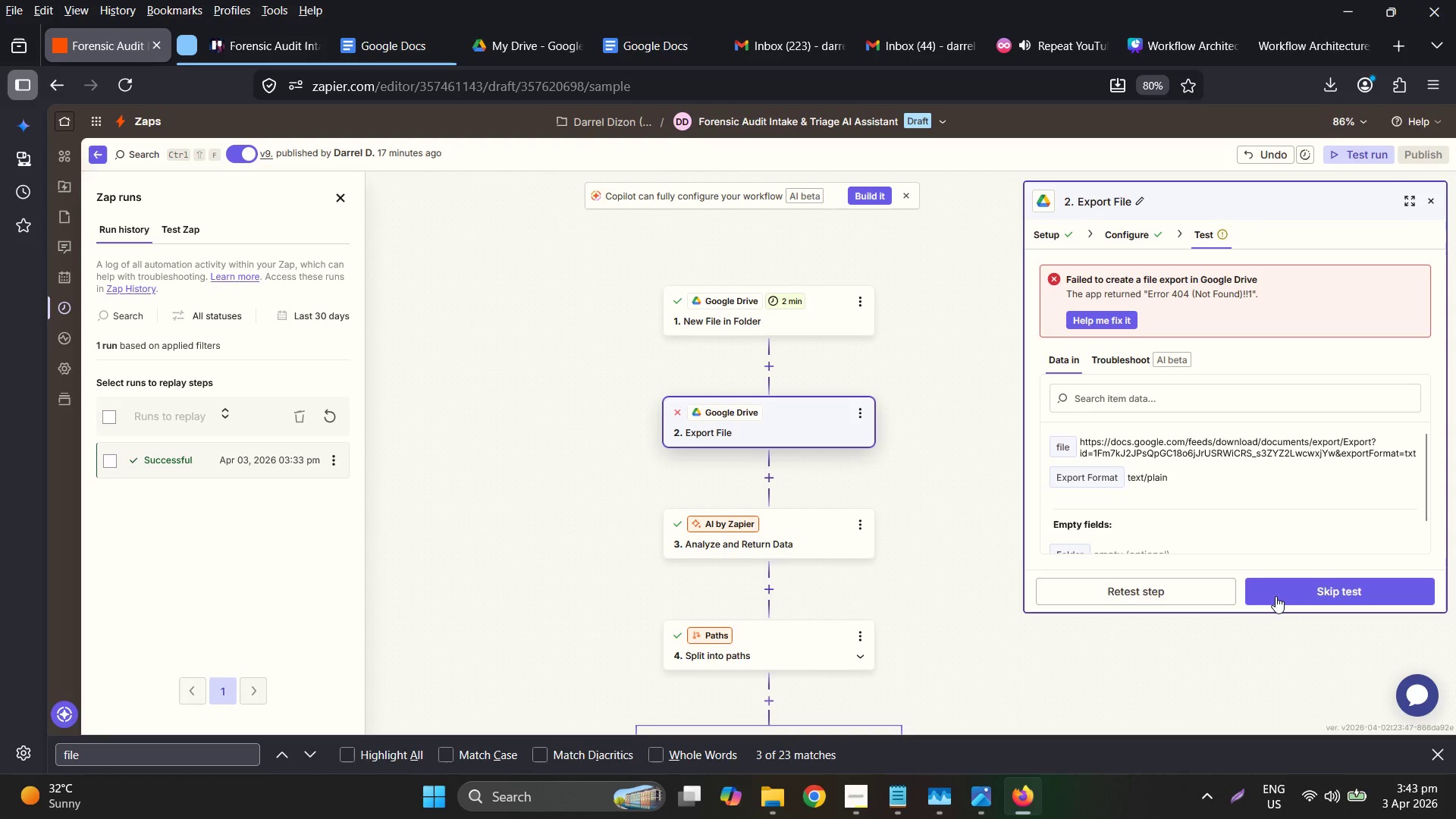 
scroll: coordinate [1266, 464], scroll_direction: down, amount: 1.0
 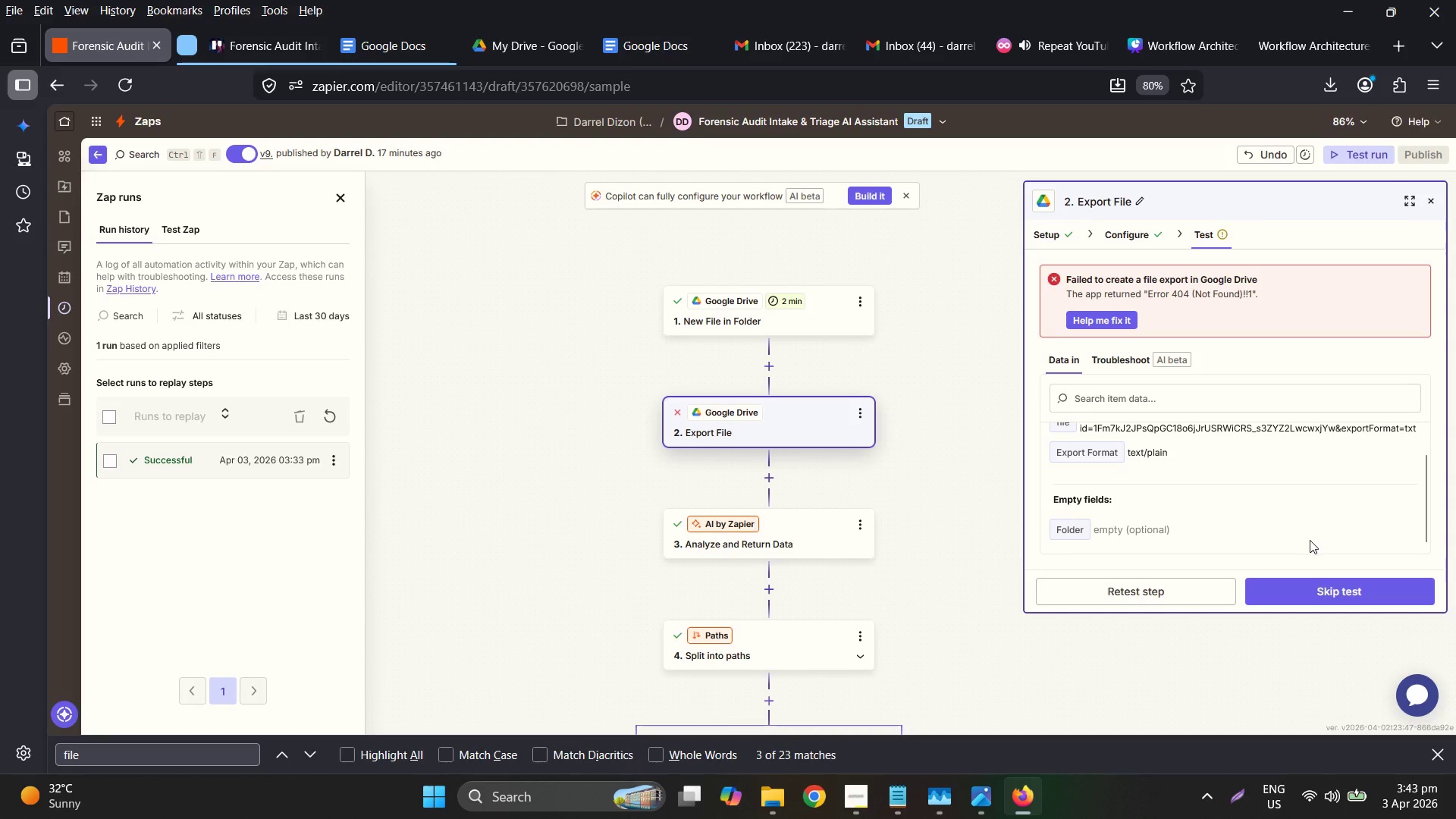 
scroll: coordinate [1310, 549], scroll_direction: up, amount: 1.0
 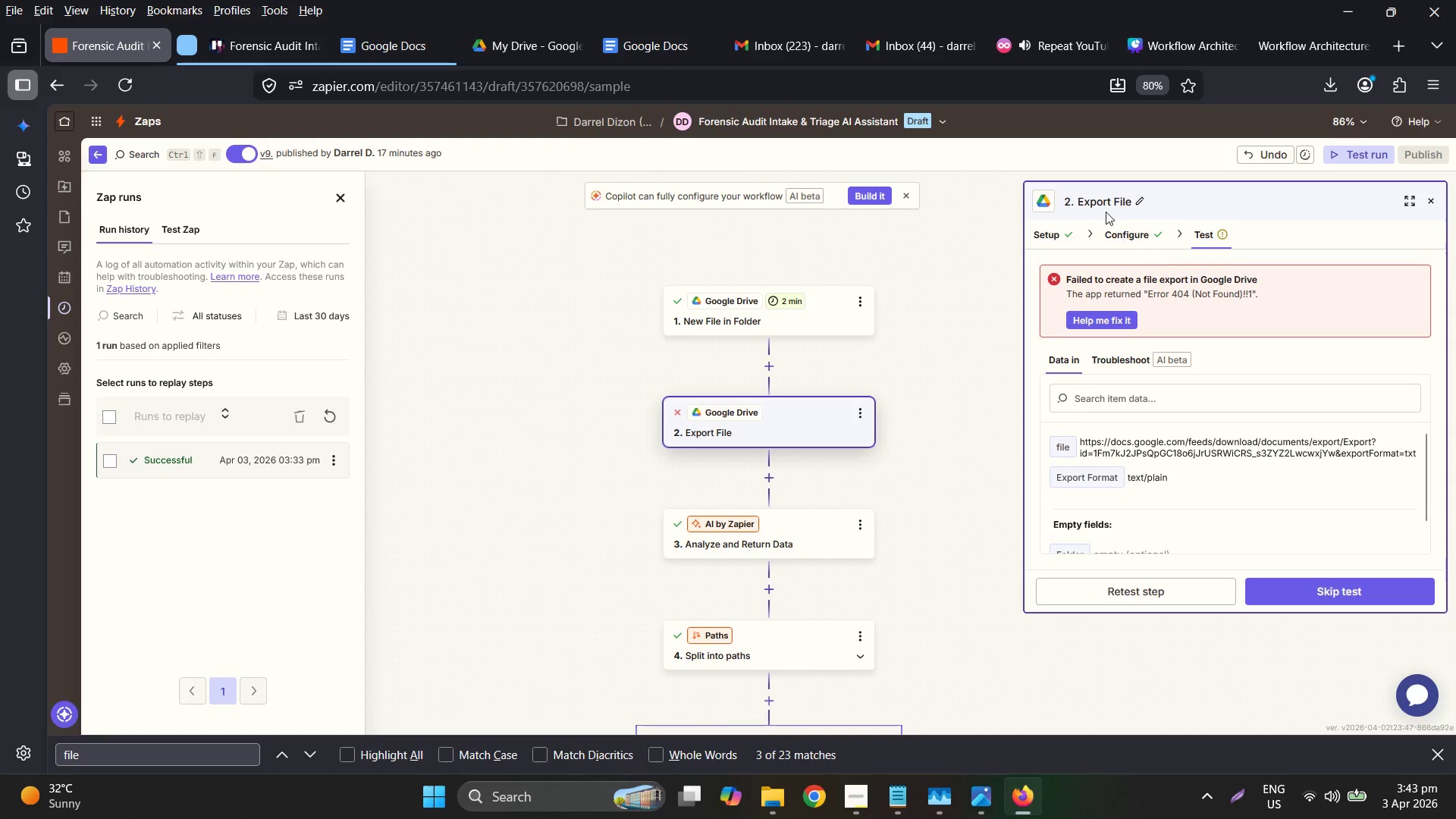 
left_click([1128, 240])
 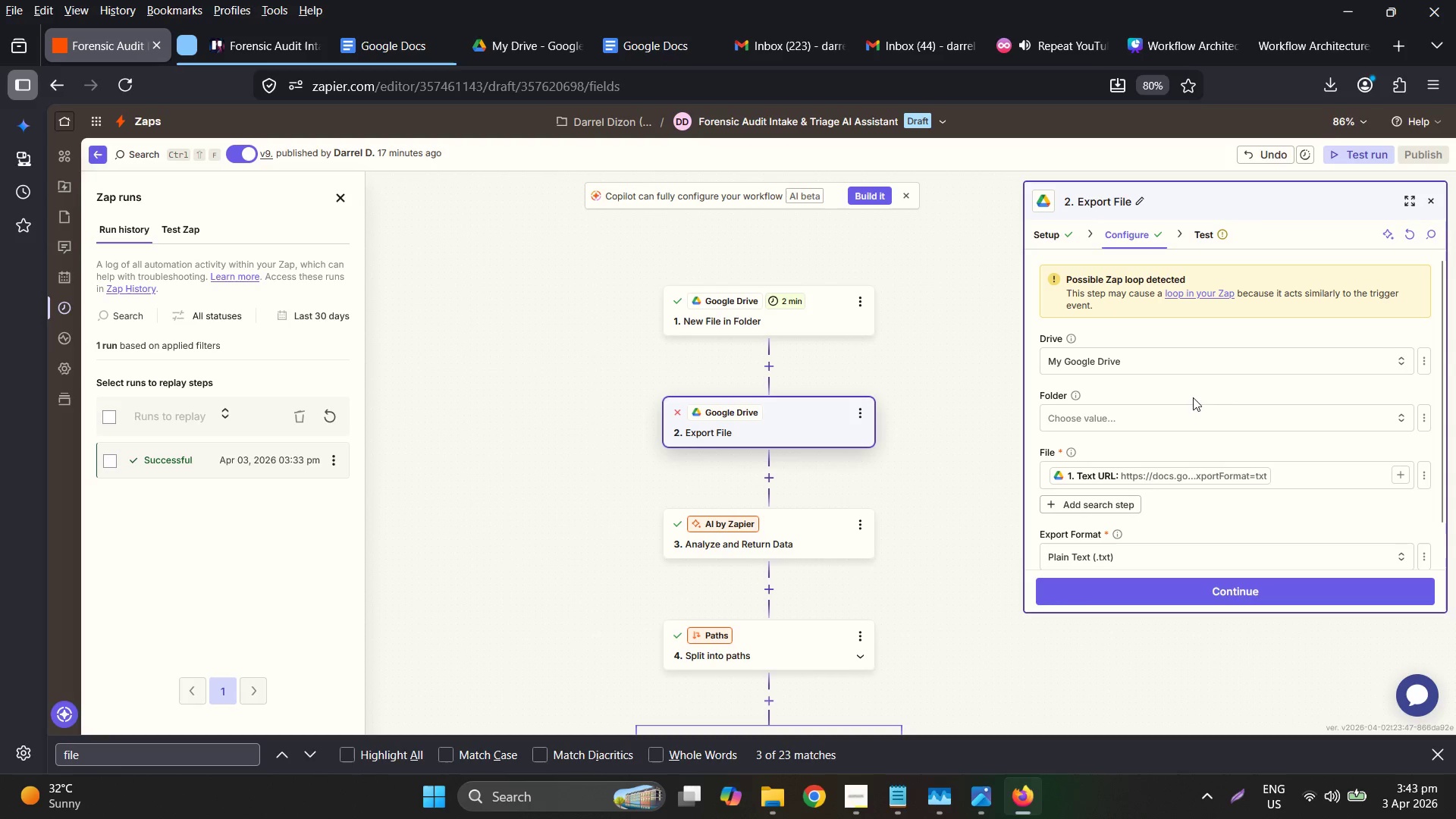 
scroll: coordinate [1207, 468], scroll_direction: down, amount: 1.0
 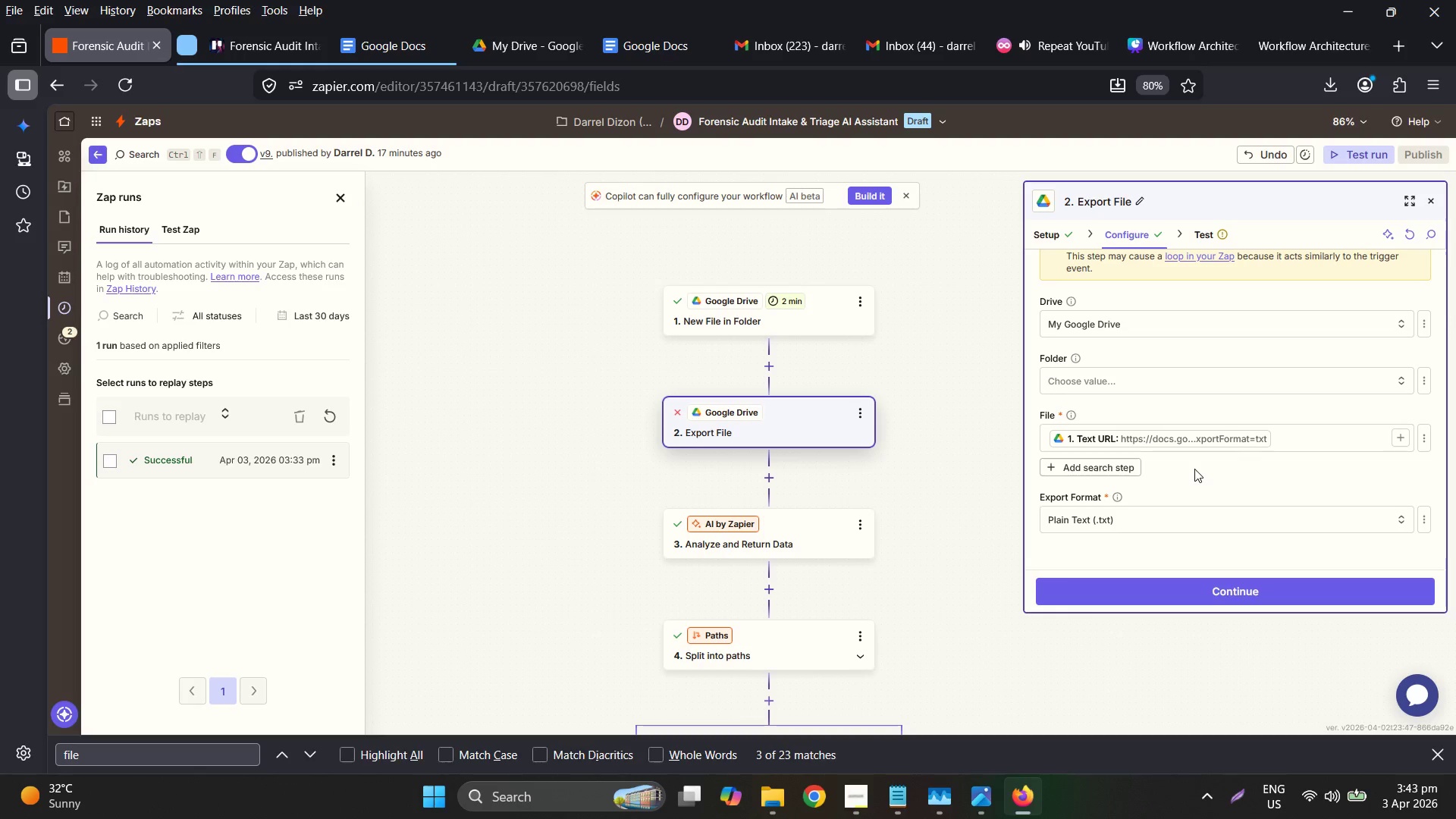 
wait(11.59)
 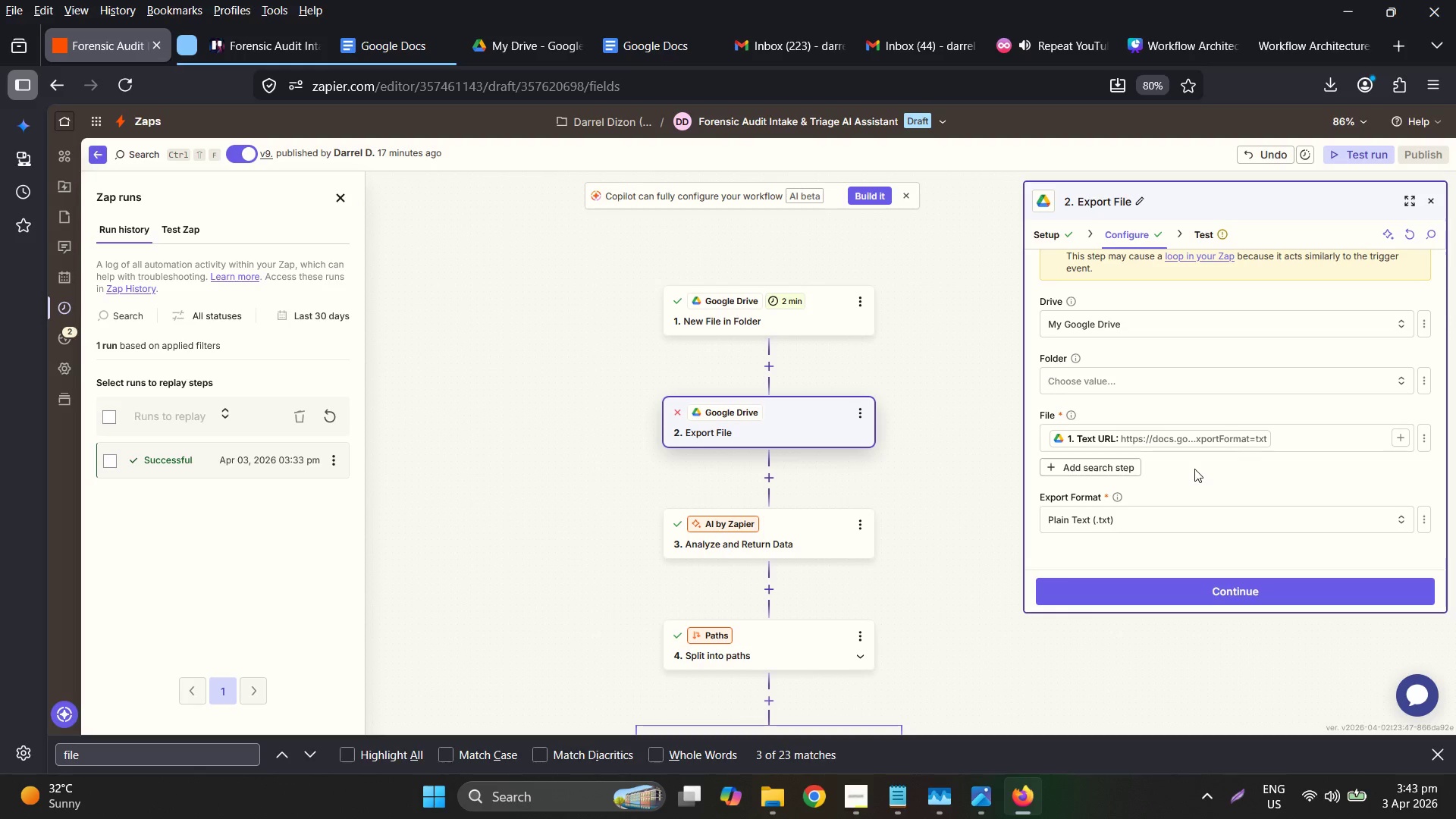 
left_click([1313, 447])
 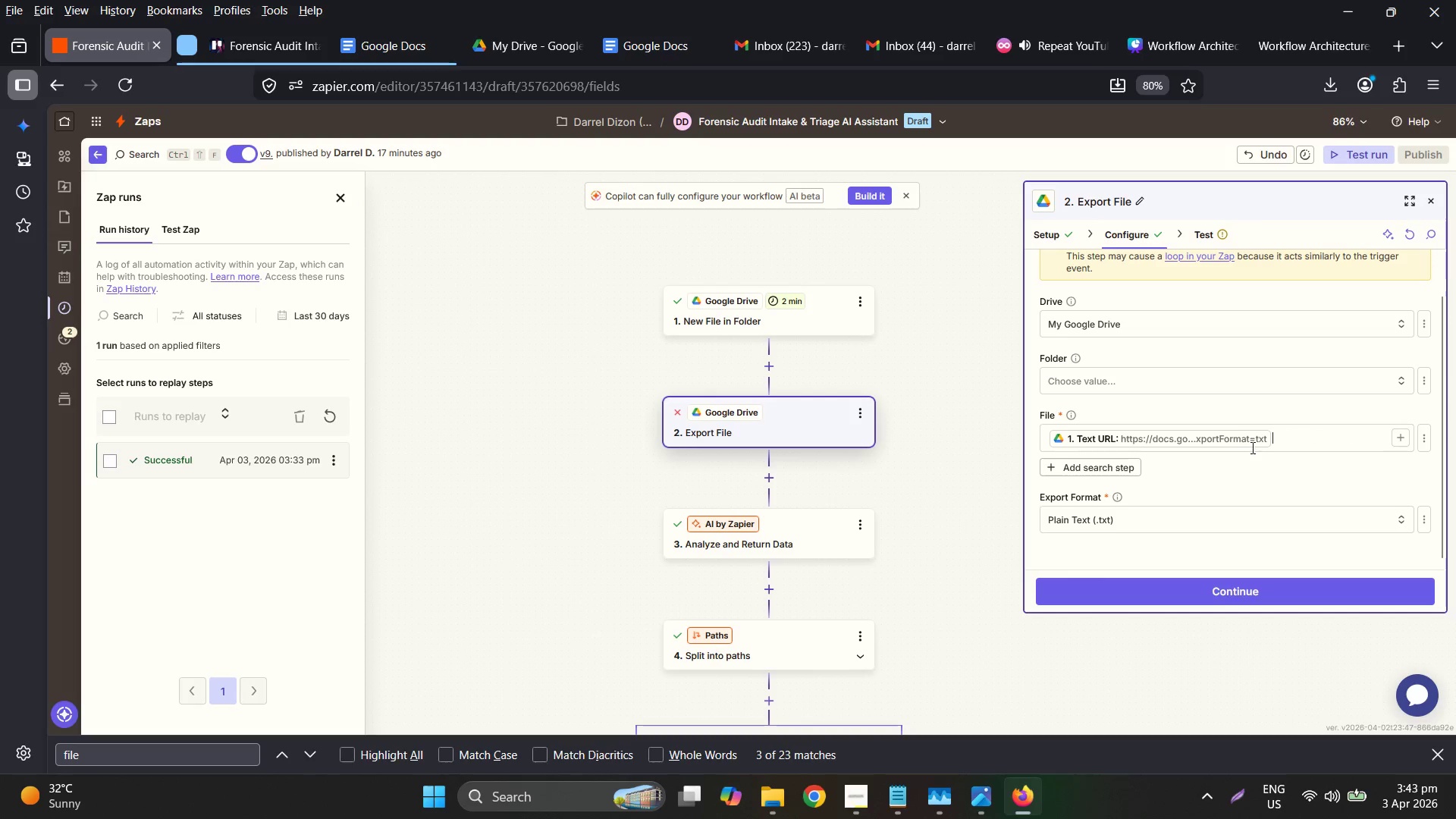 
key(Backspace)
 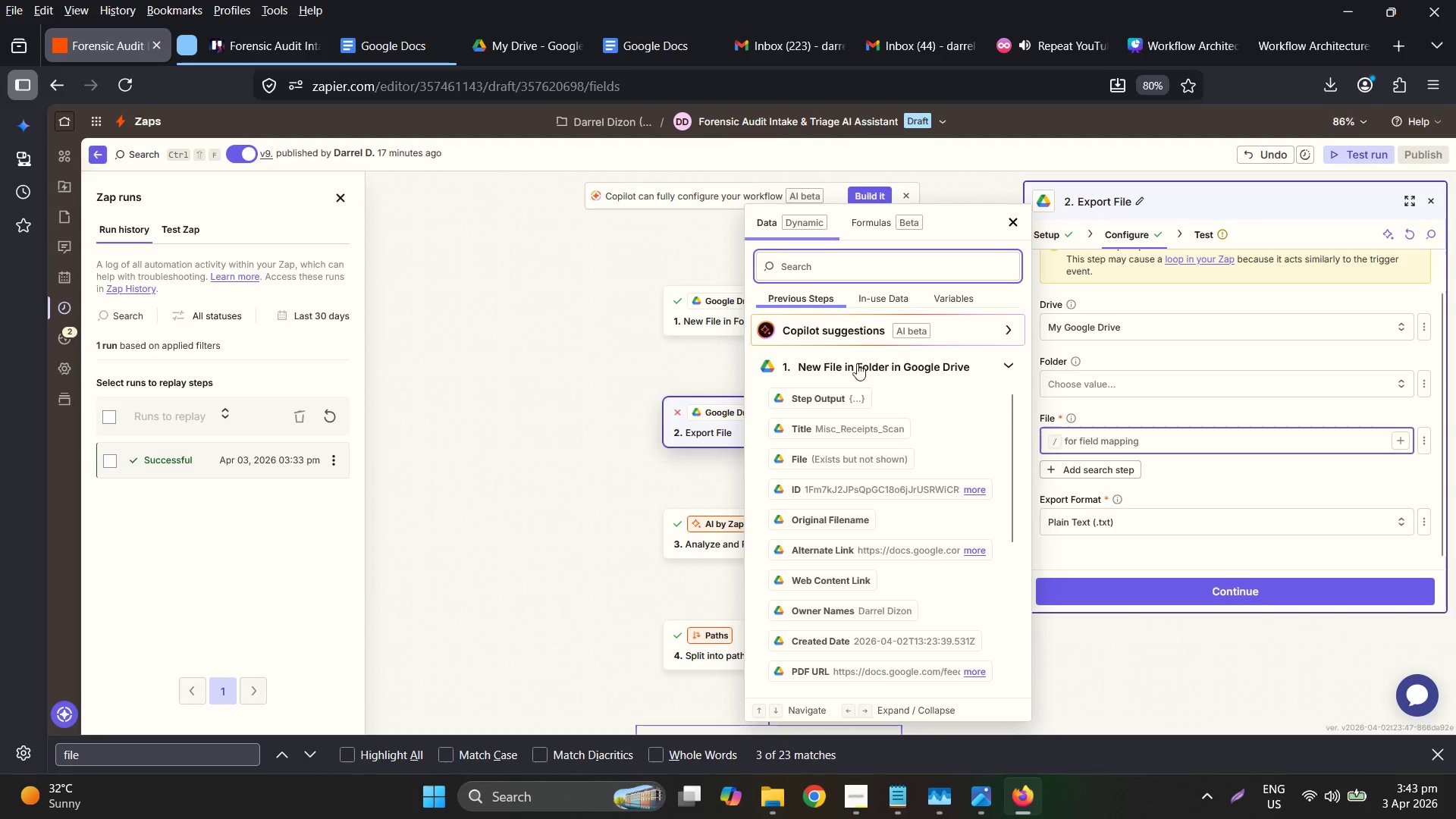 
scroll: coordinate [915, 531], scroll_direction: down, amount: 15.0
 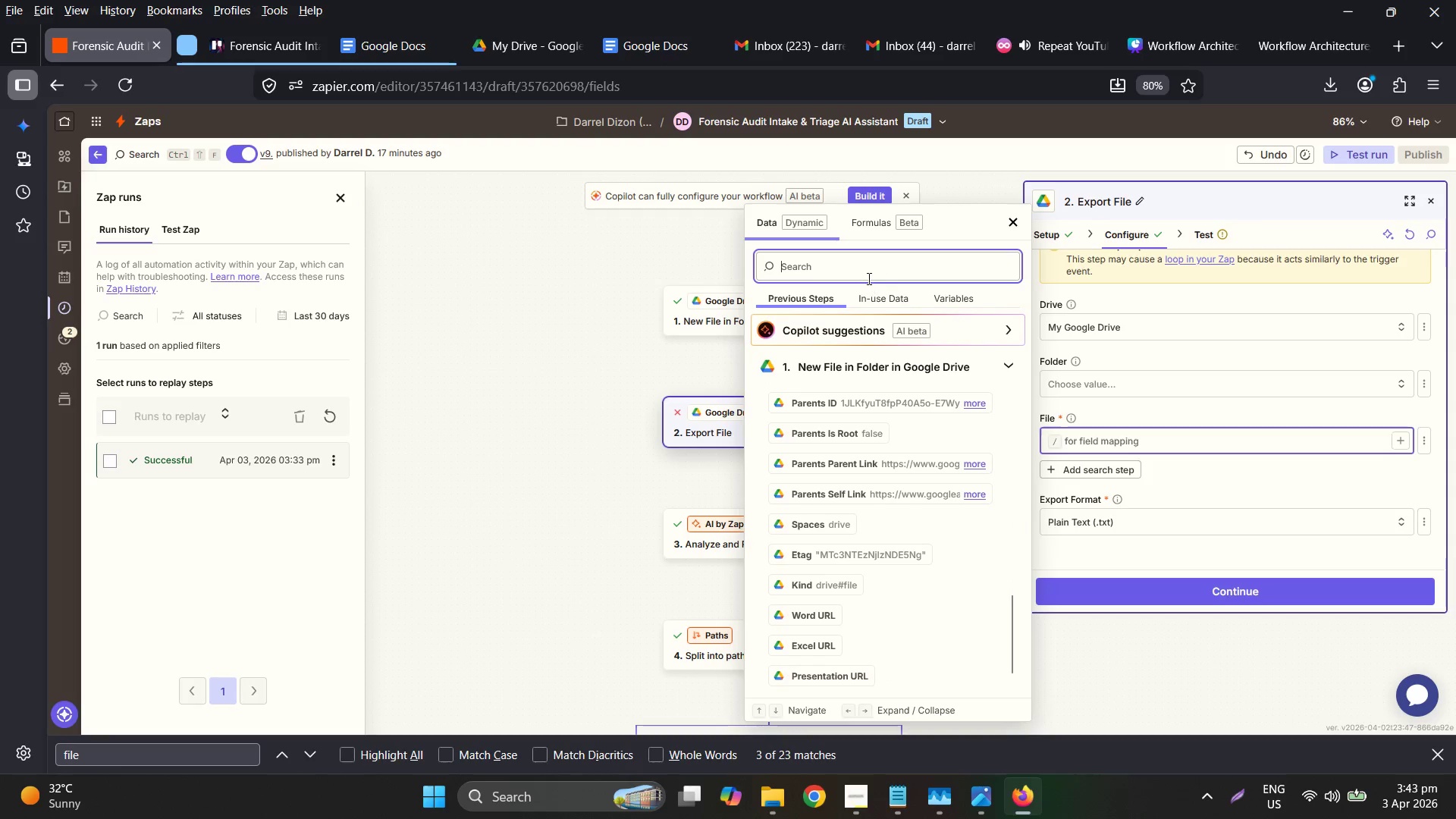 
scroll: coordinate [914, 509], scroll_direction: up, amount: 12.0
 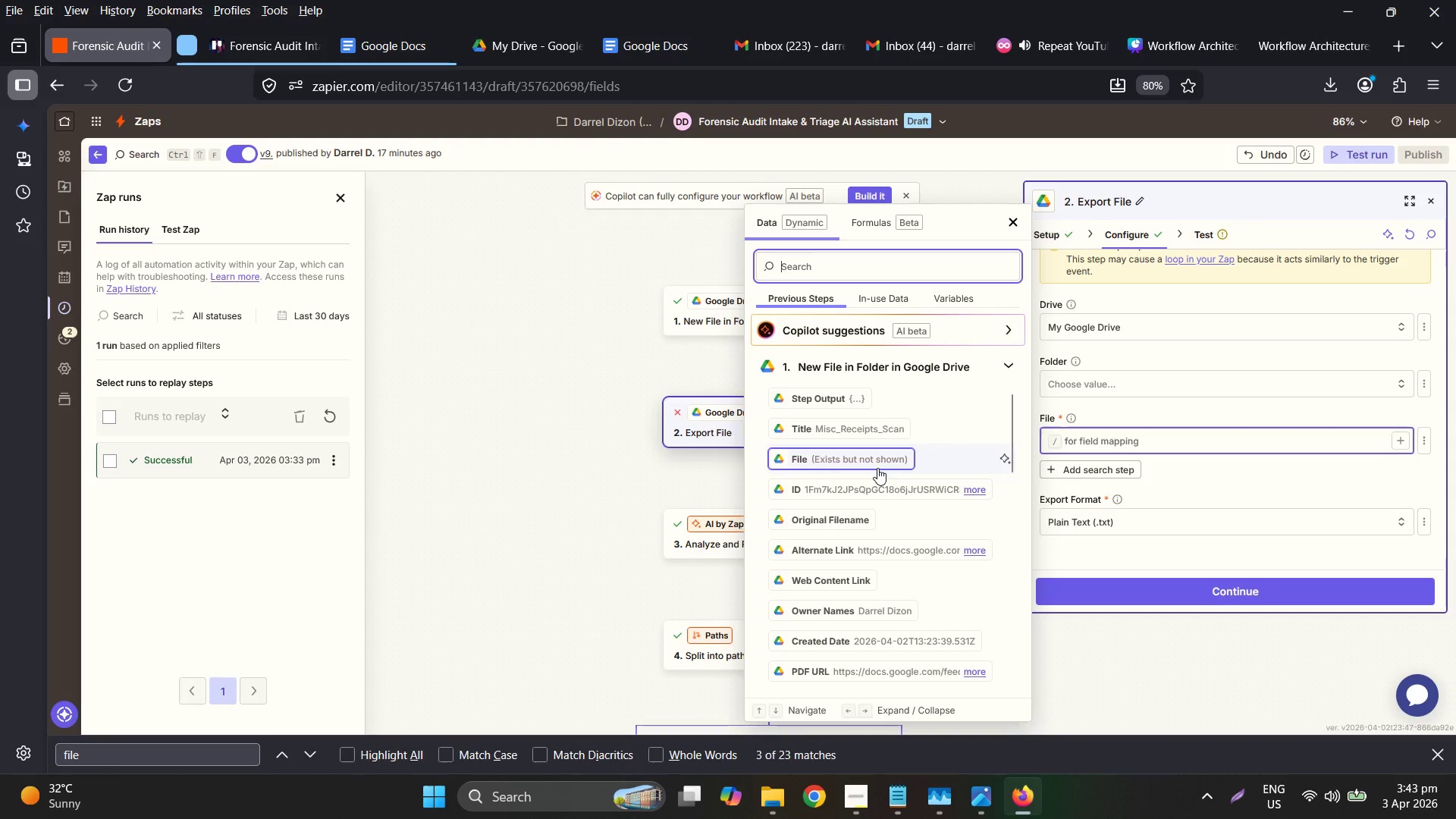 
left_click([861, 463])
 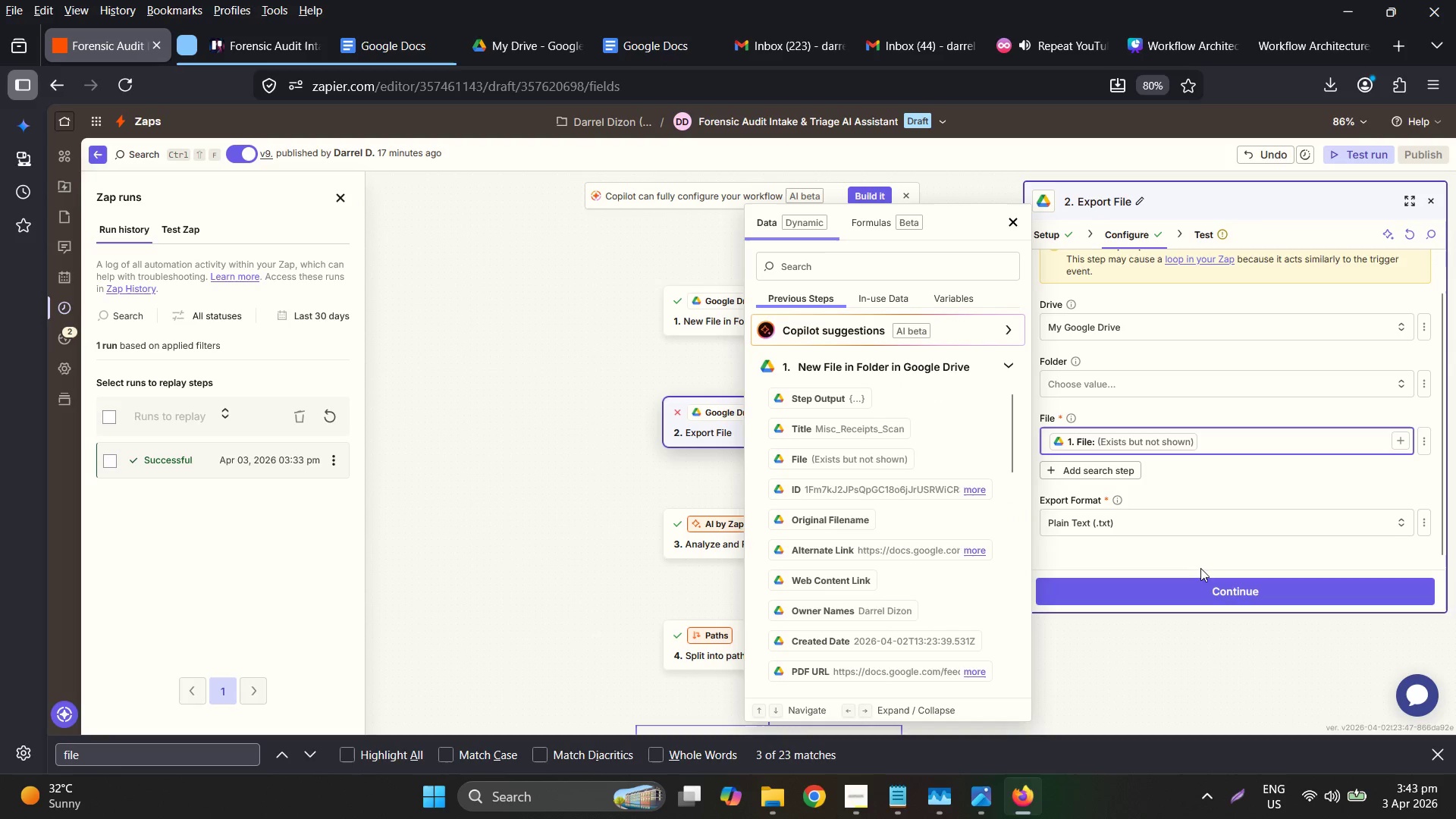 
left_click([1205, 588])
 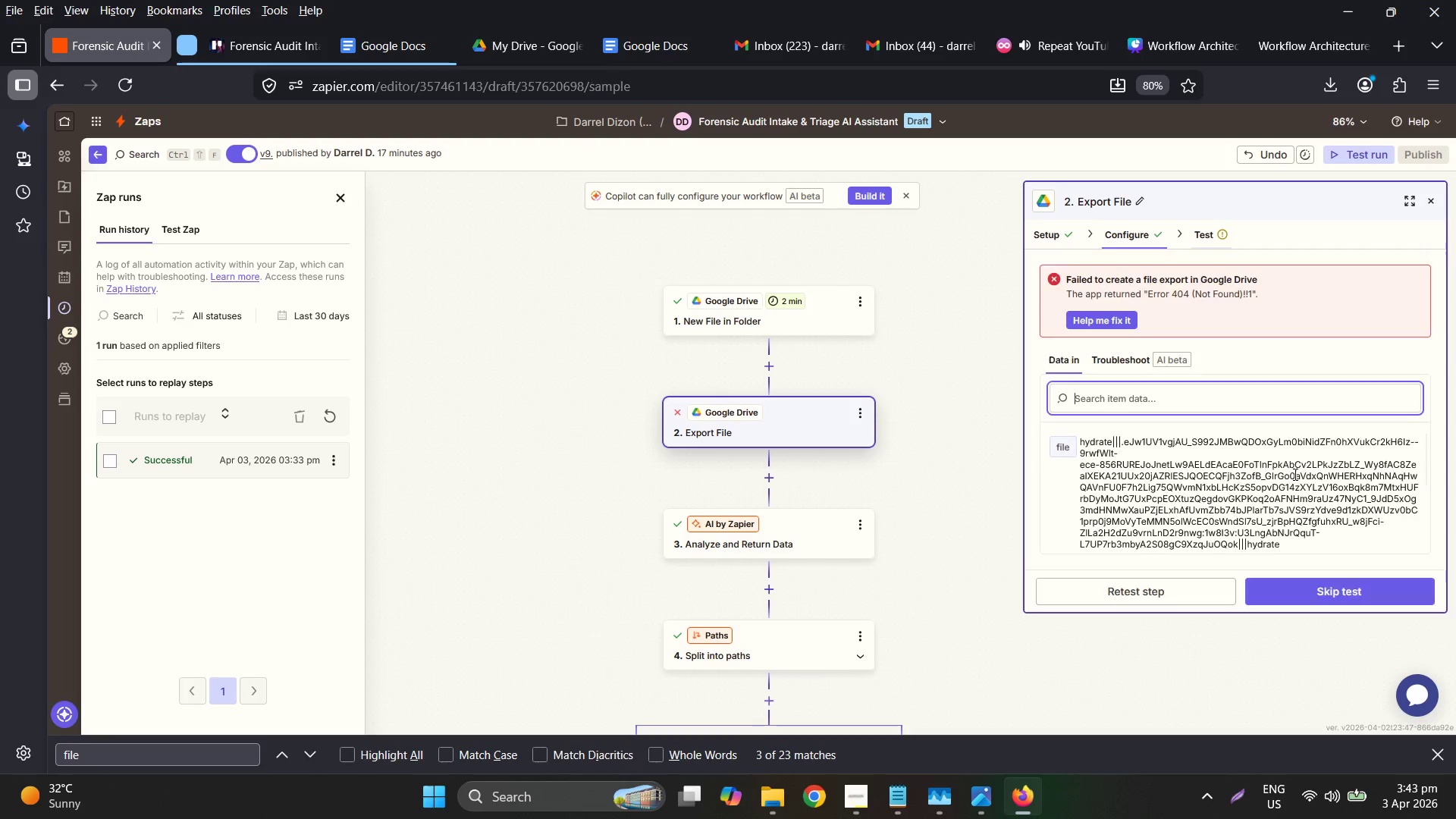 
scroll: coordinate [1298, 478], scroll_direction: none, amount: 0.0
 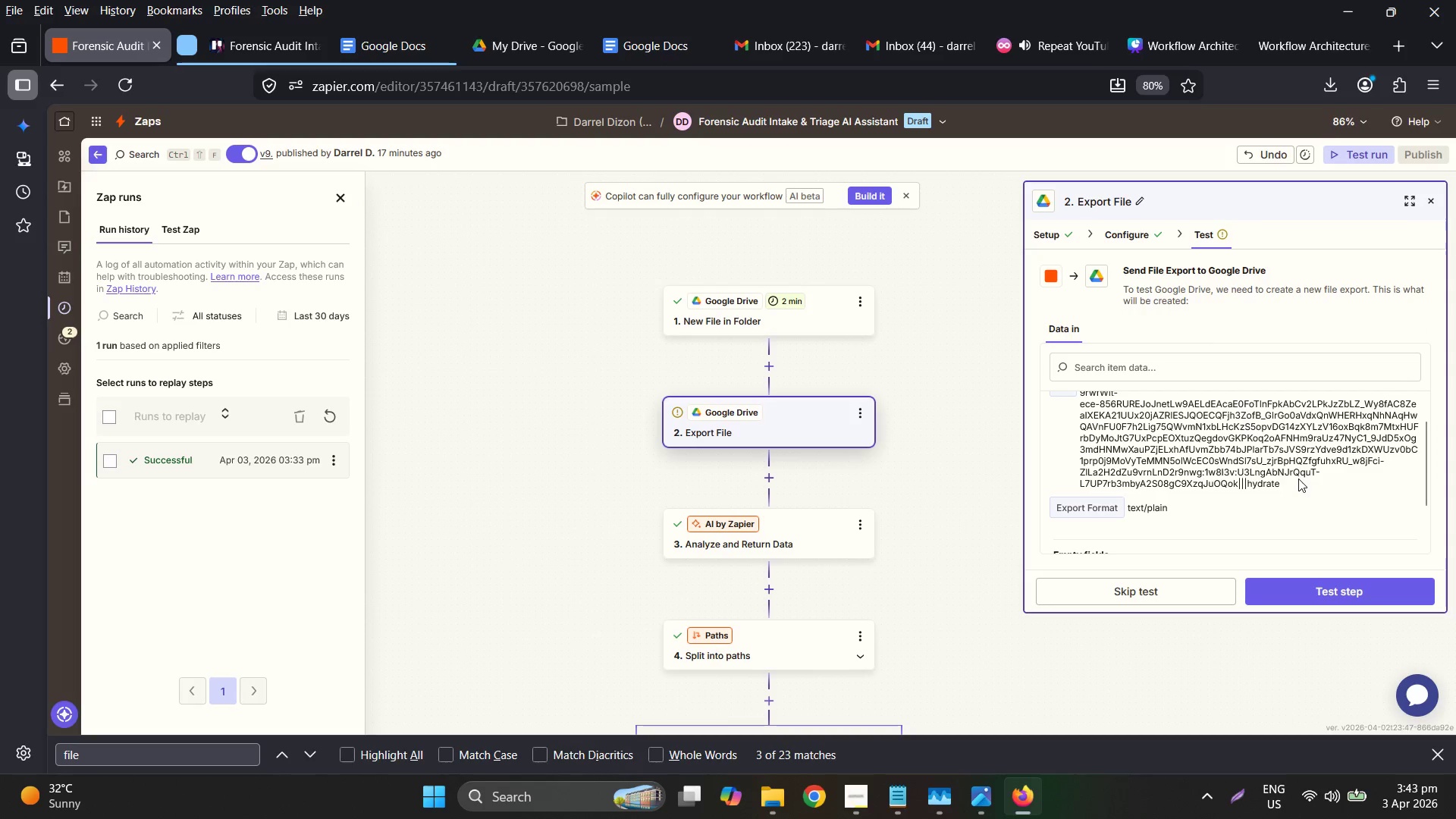 
scroll: coordinate [1300, 473], scroll_direction: up, amount: 3.0
 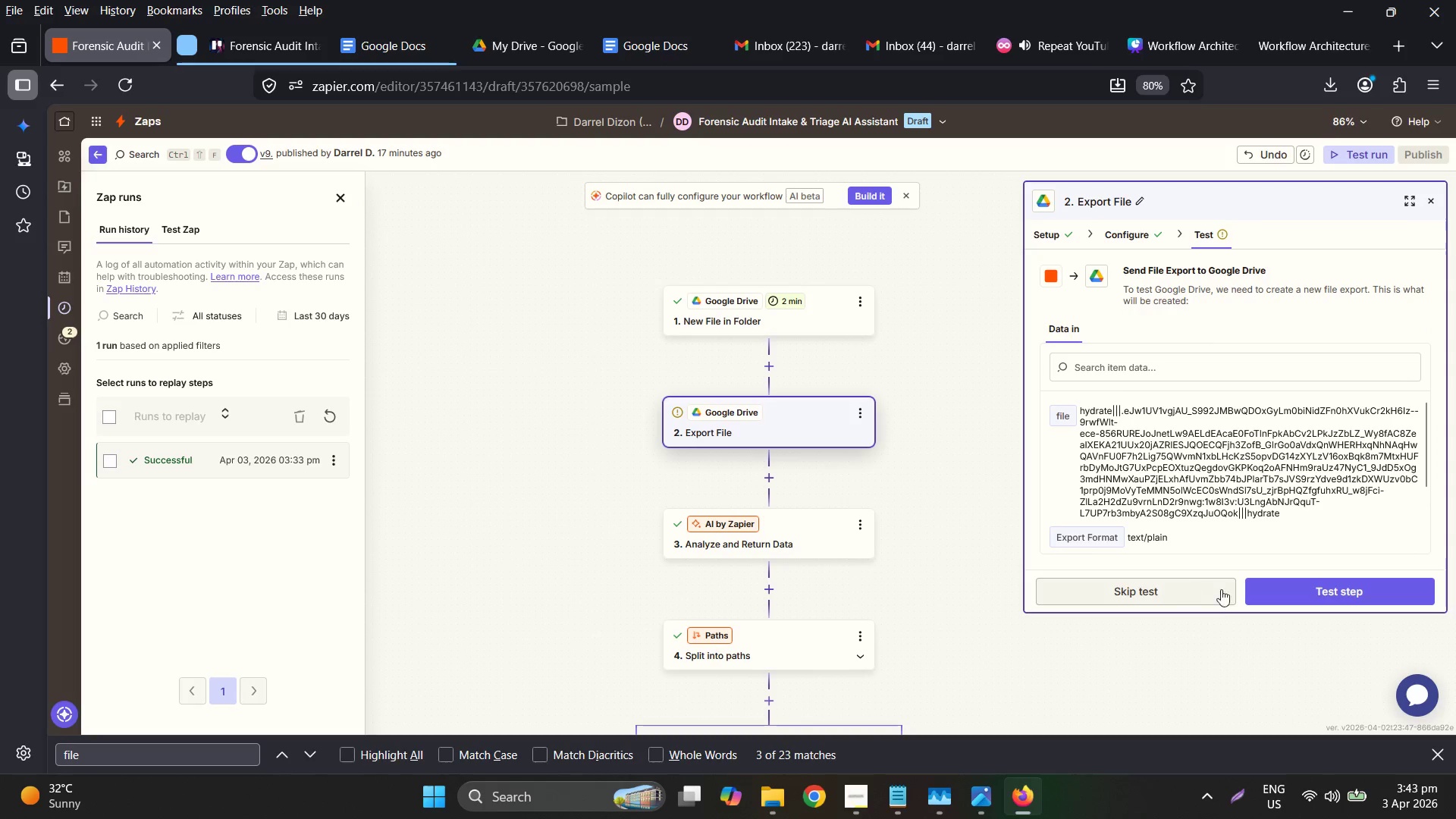 
left_click([1291, 587])
 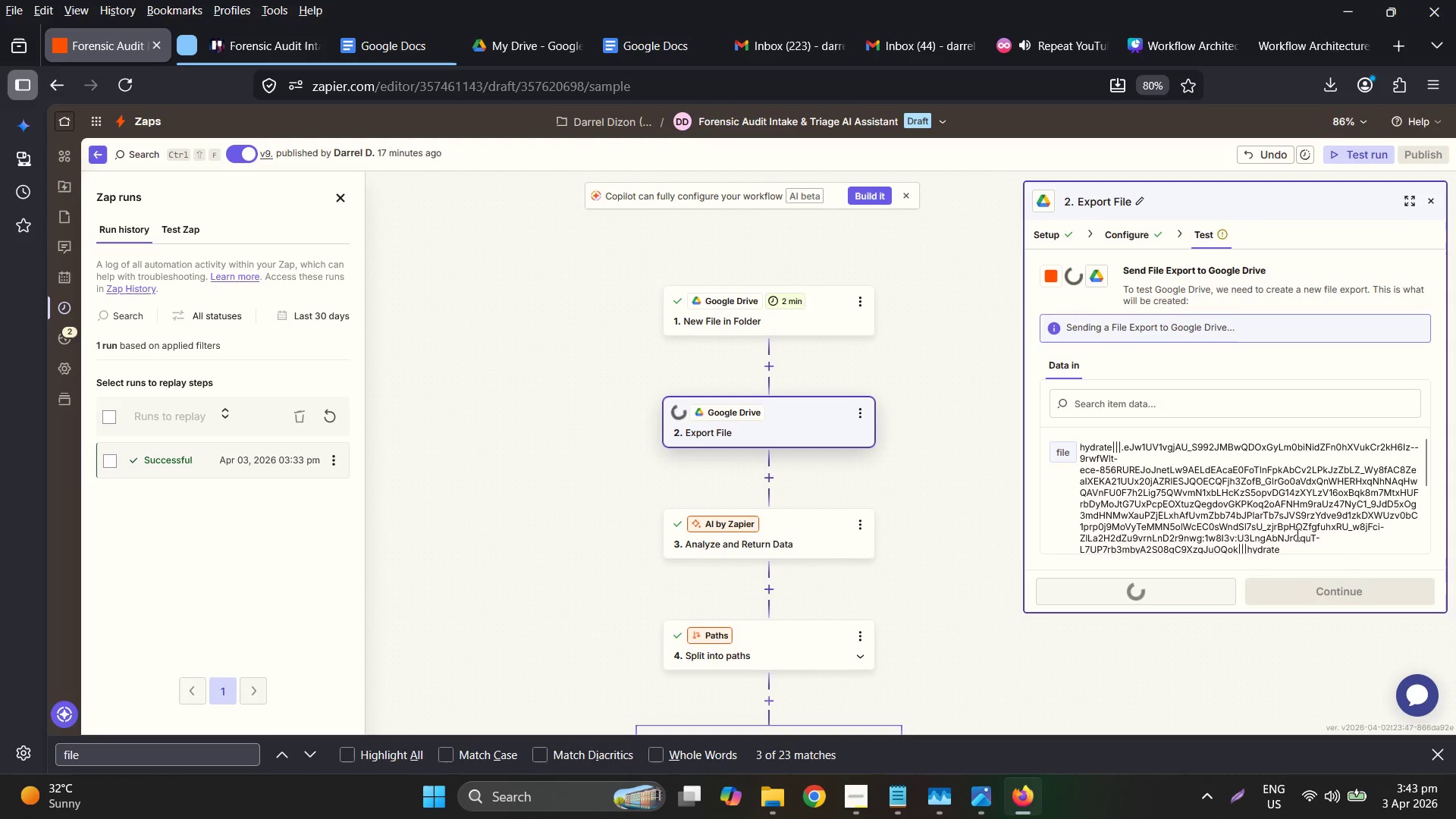 
mouse_move([1297, 519])
 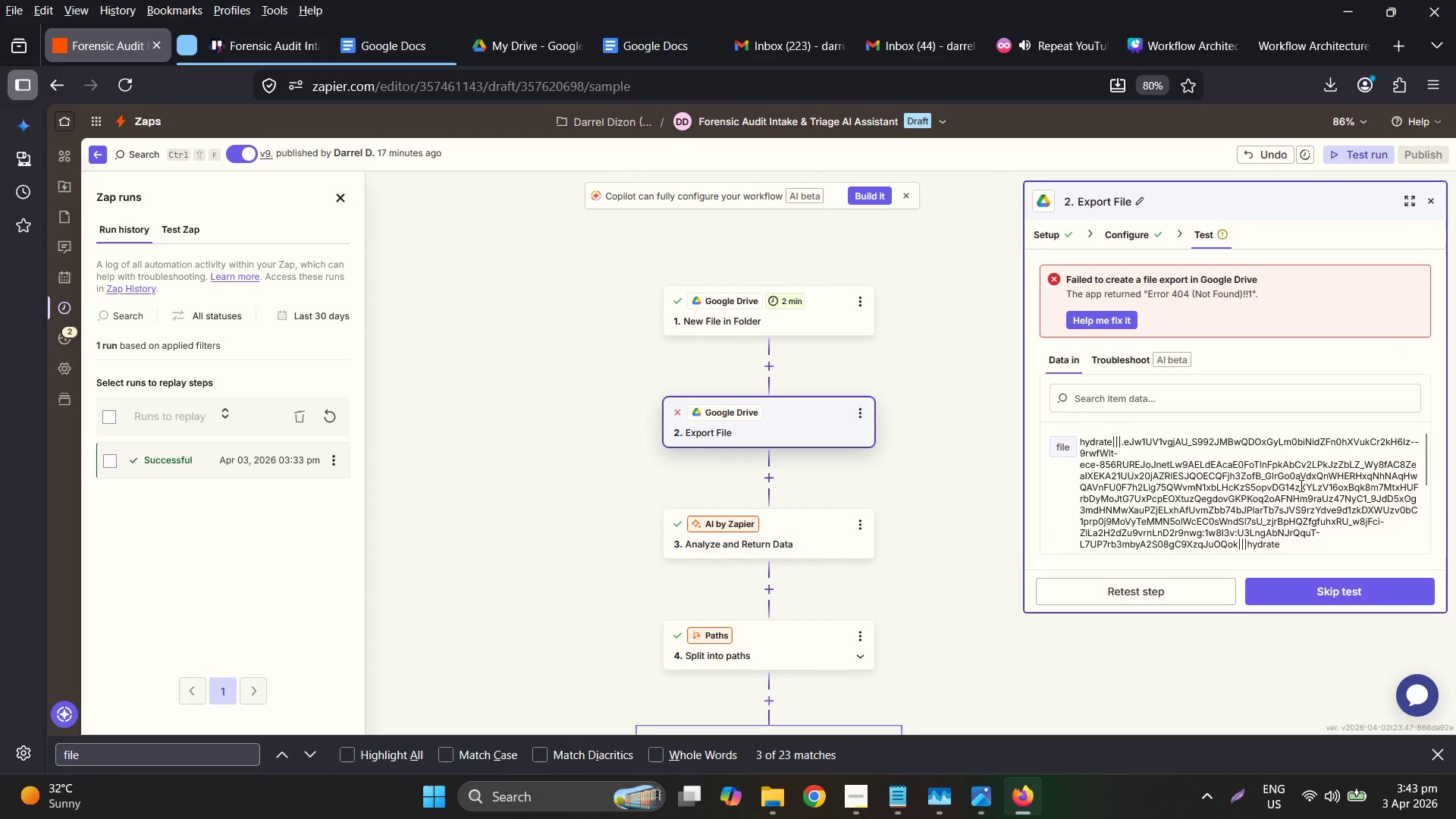 
scroll: coordinate [1300, 487], scroll_direction: down, amount: 4.0
 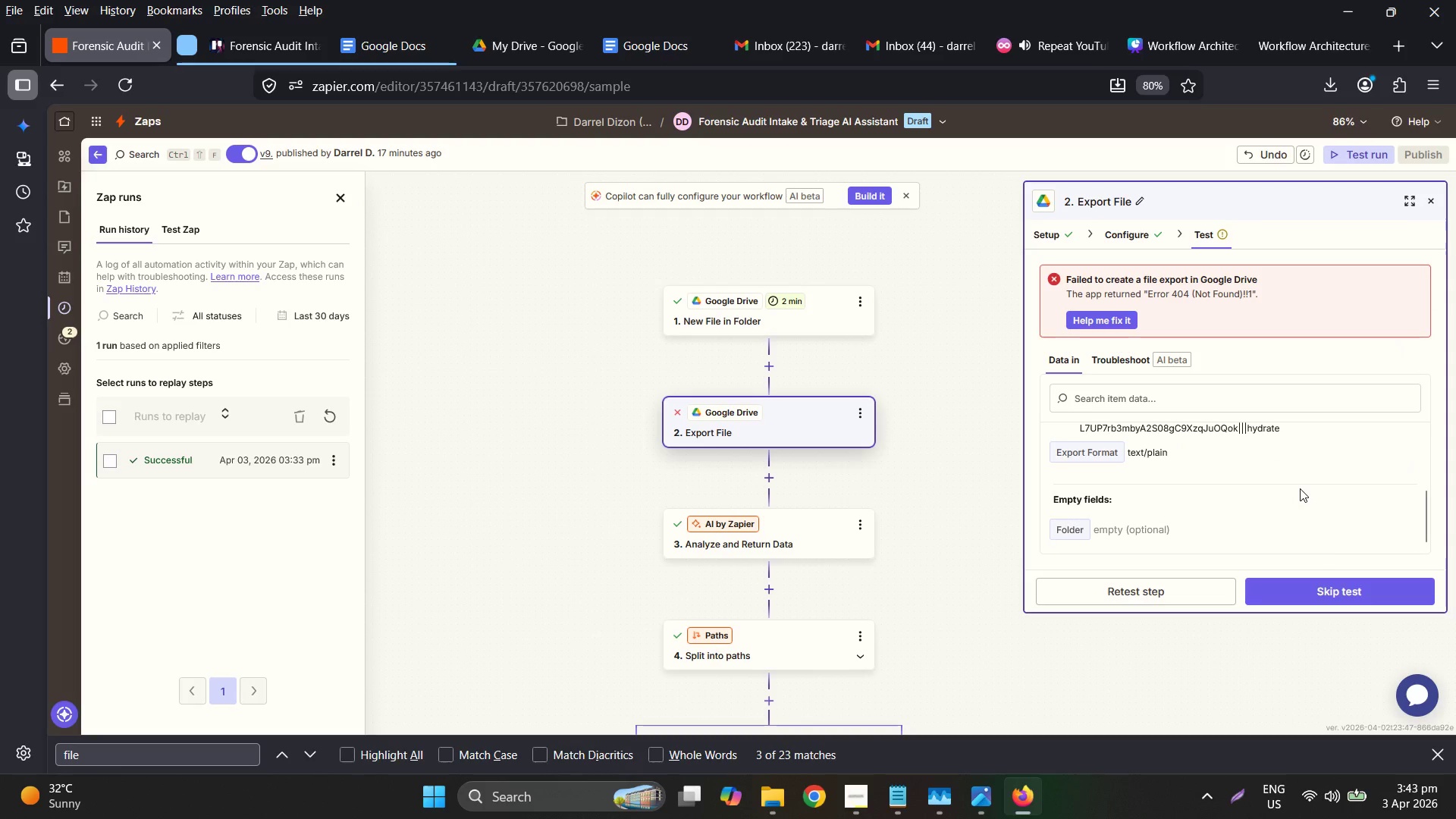 
scroll: coordinate [1301, 483], scroll_direction: up, amount: 5.0
 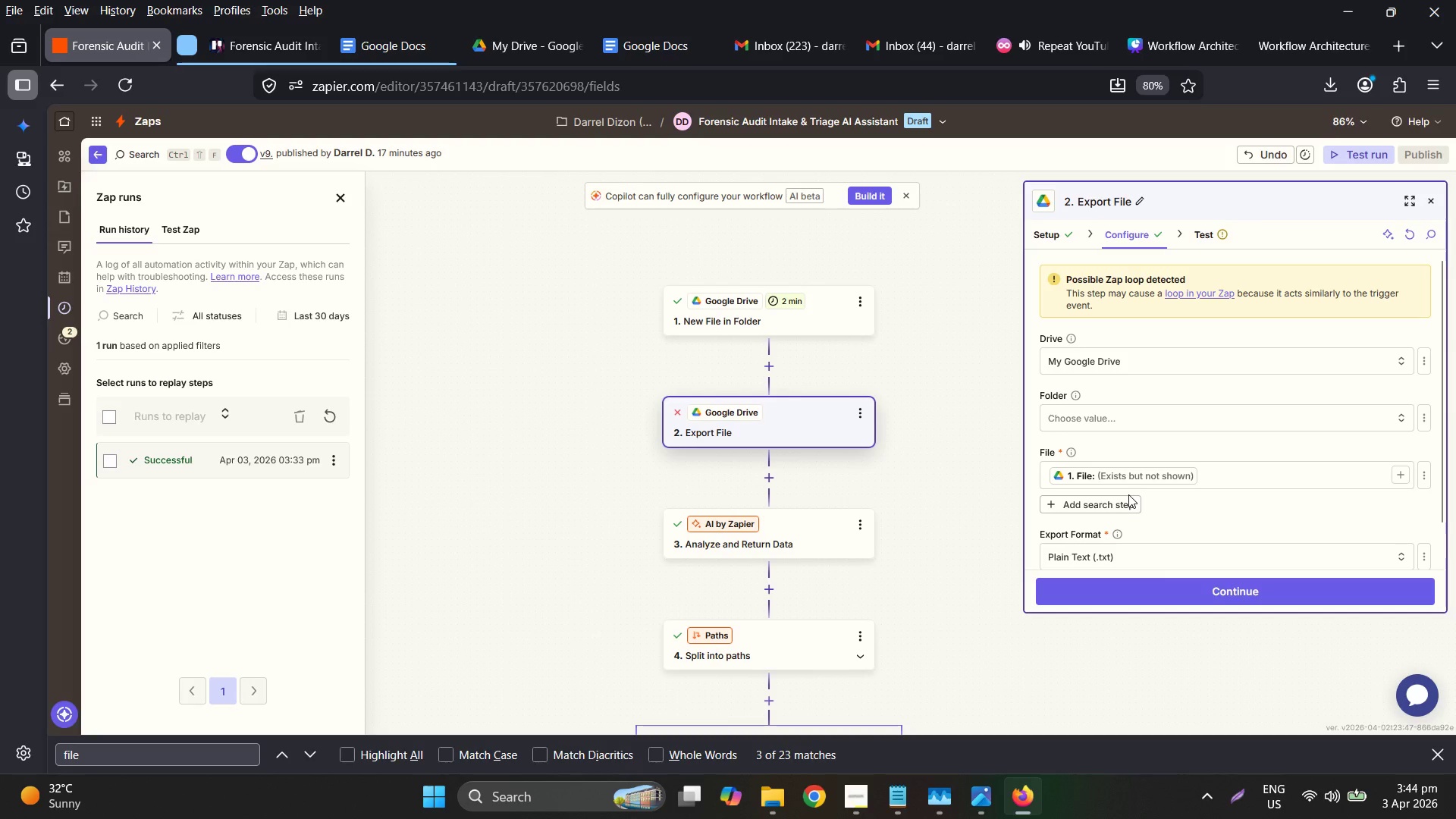 
wait(20.51)
 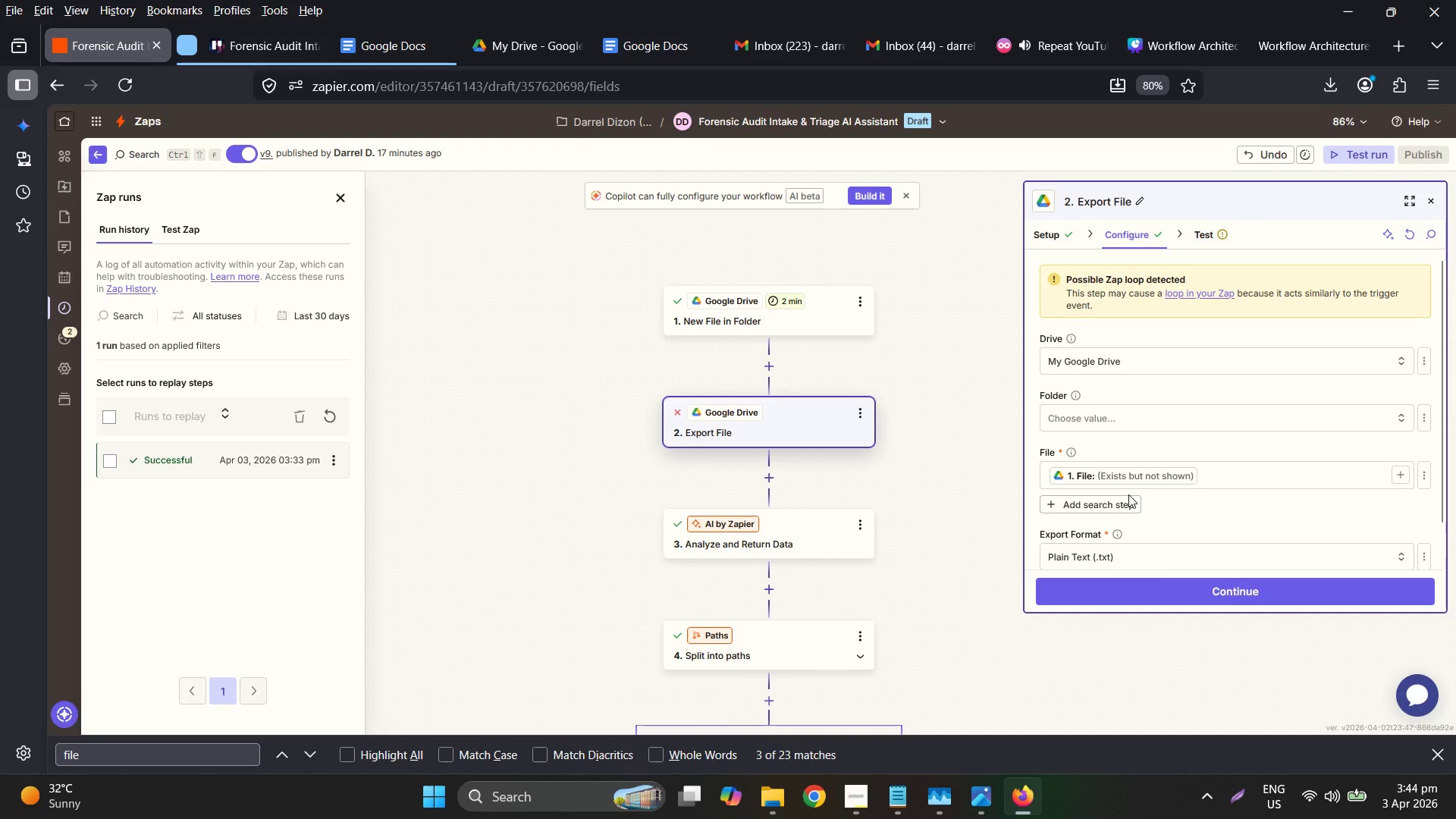 
scroll: coordinate [1304, 434], scroll_direction: down, amount: 1.0
 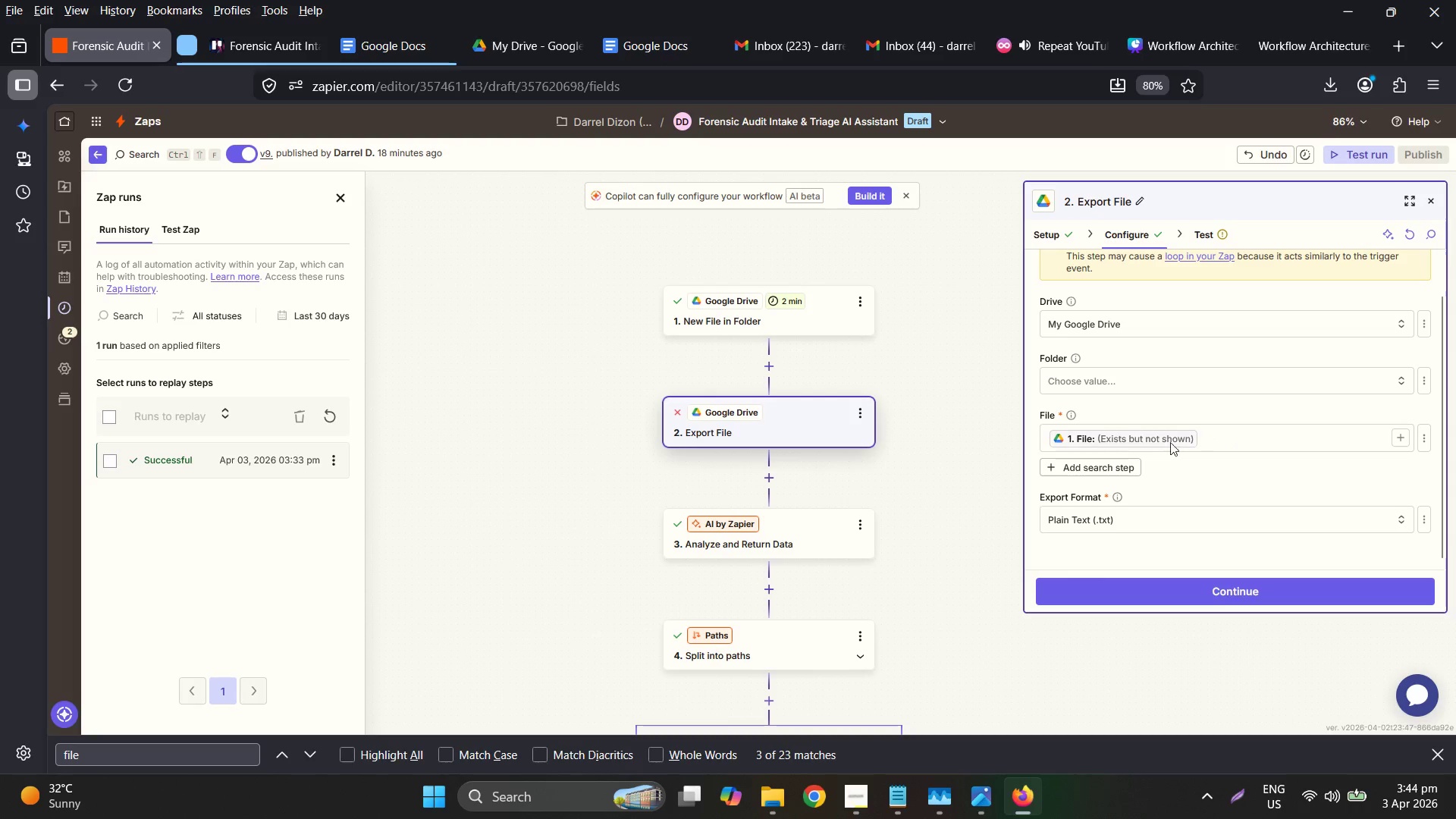 
key(Backspace)
 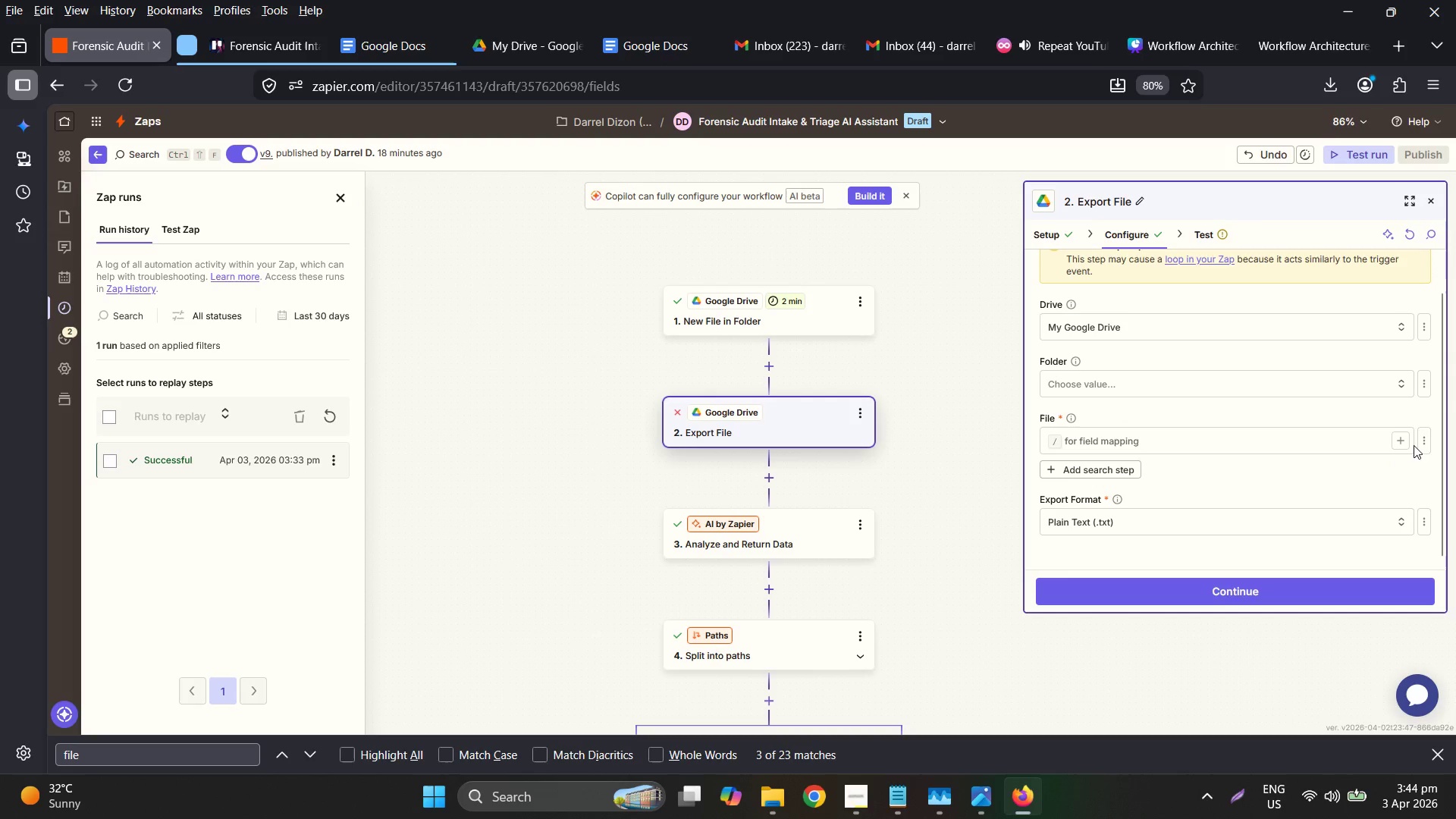 
left_click([1400, 446])
 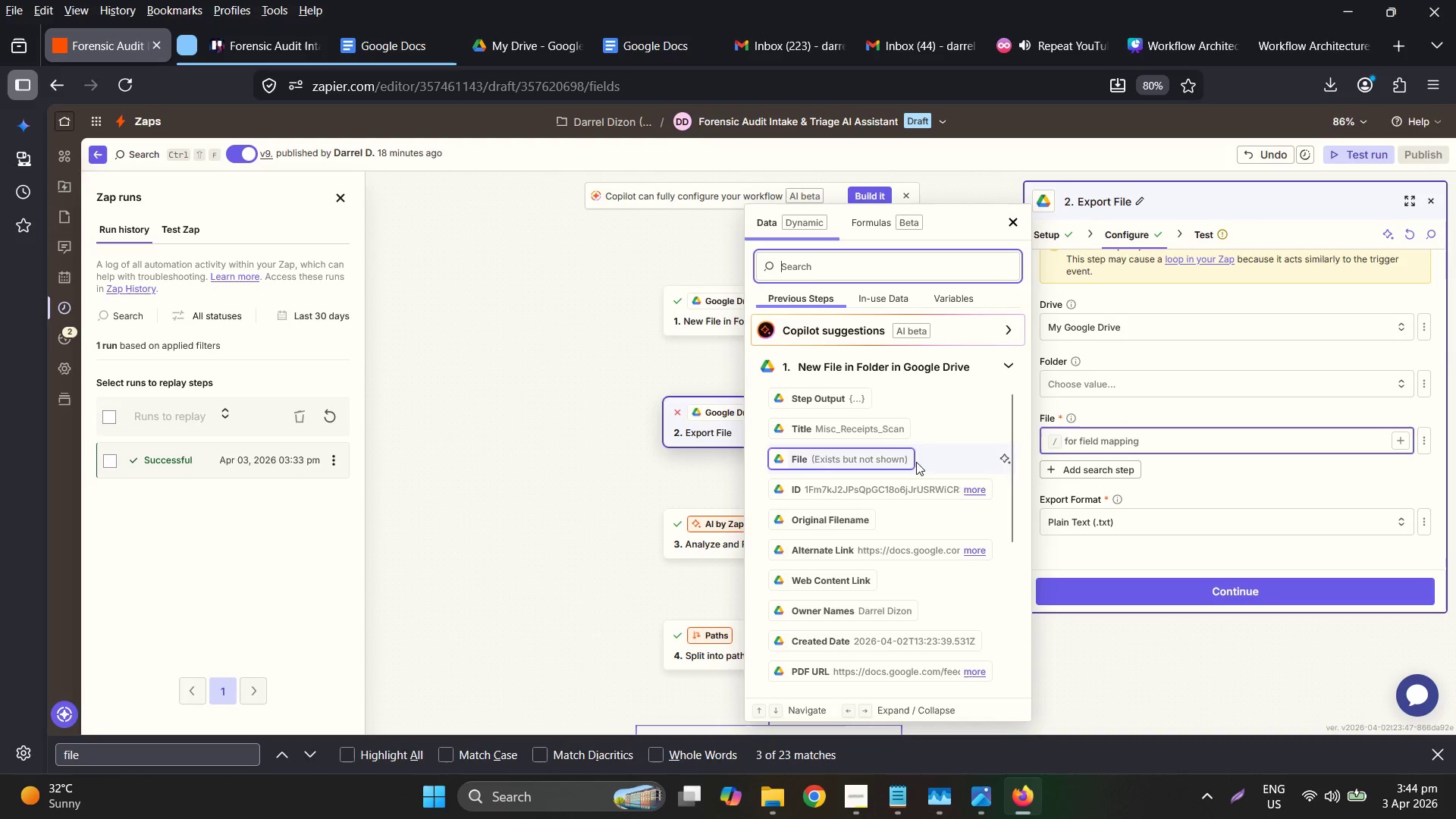 
left_click([886, 457])
 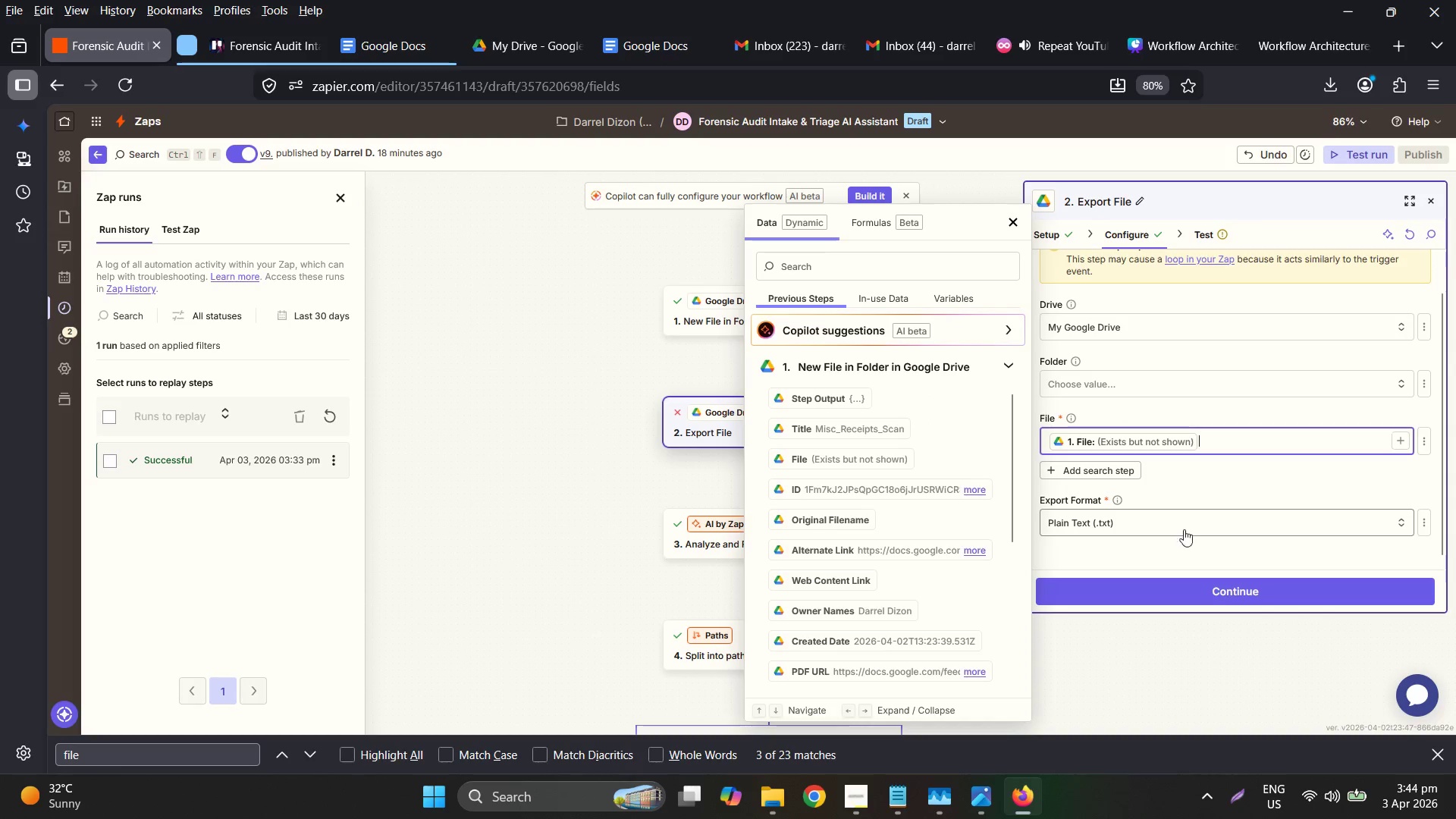 
left_click([1181, 580])
 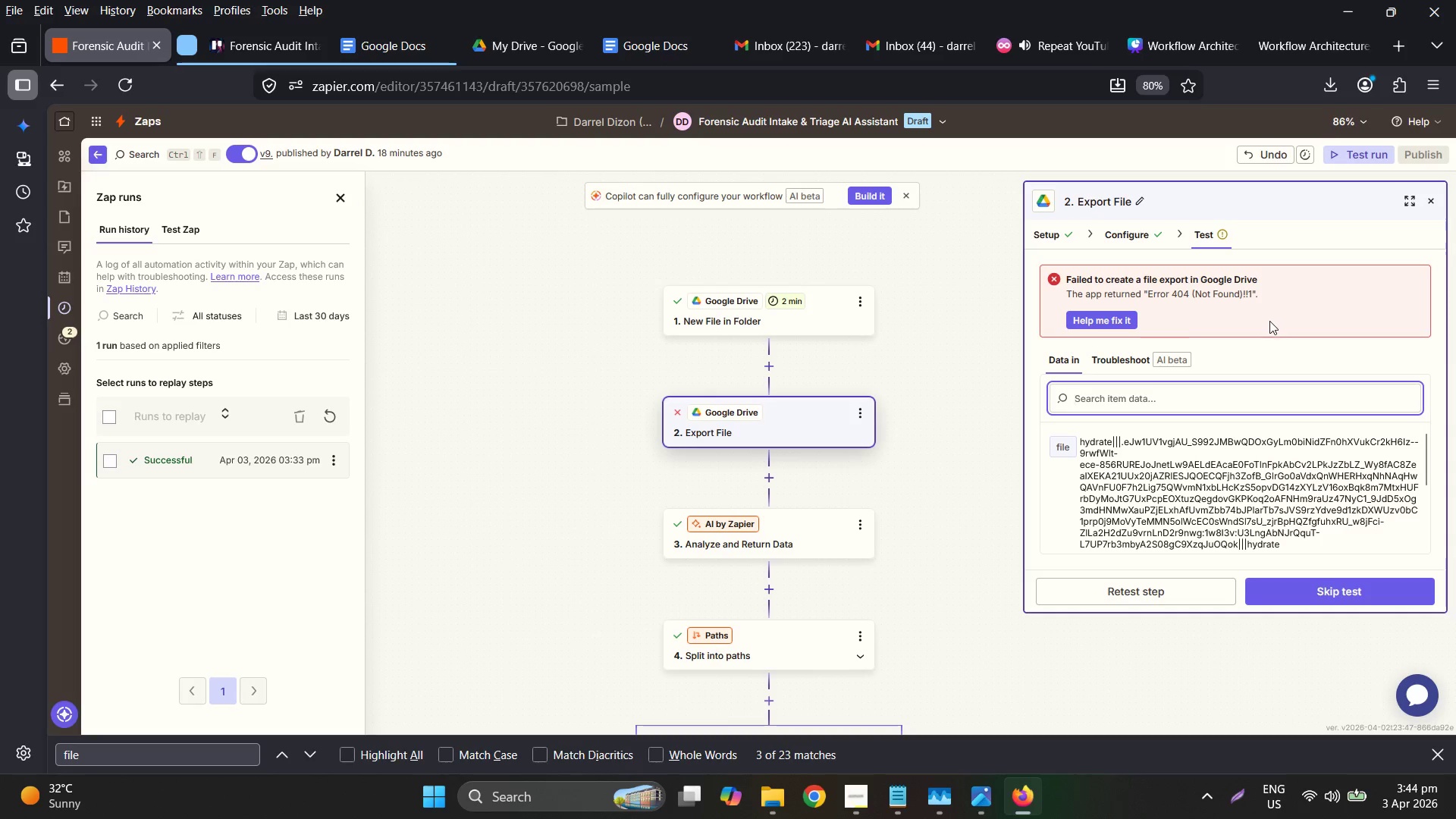 
left_click([1164, 598])
 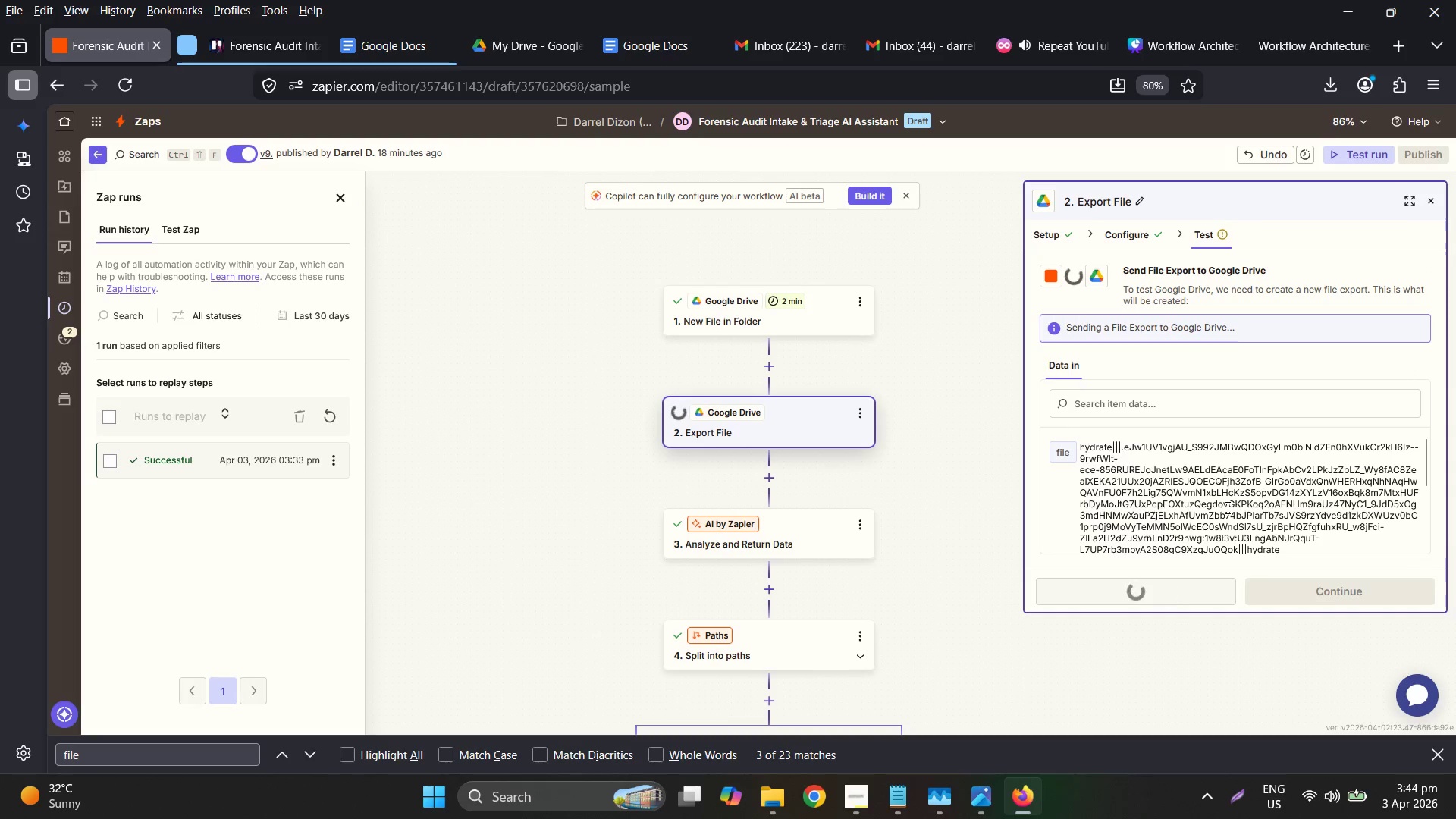 
scroll: coordinate [1246, 479], scroll_direction: down, amount: 2.0
 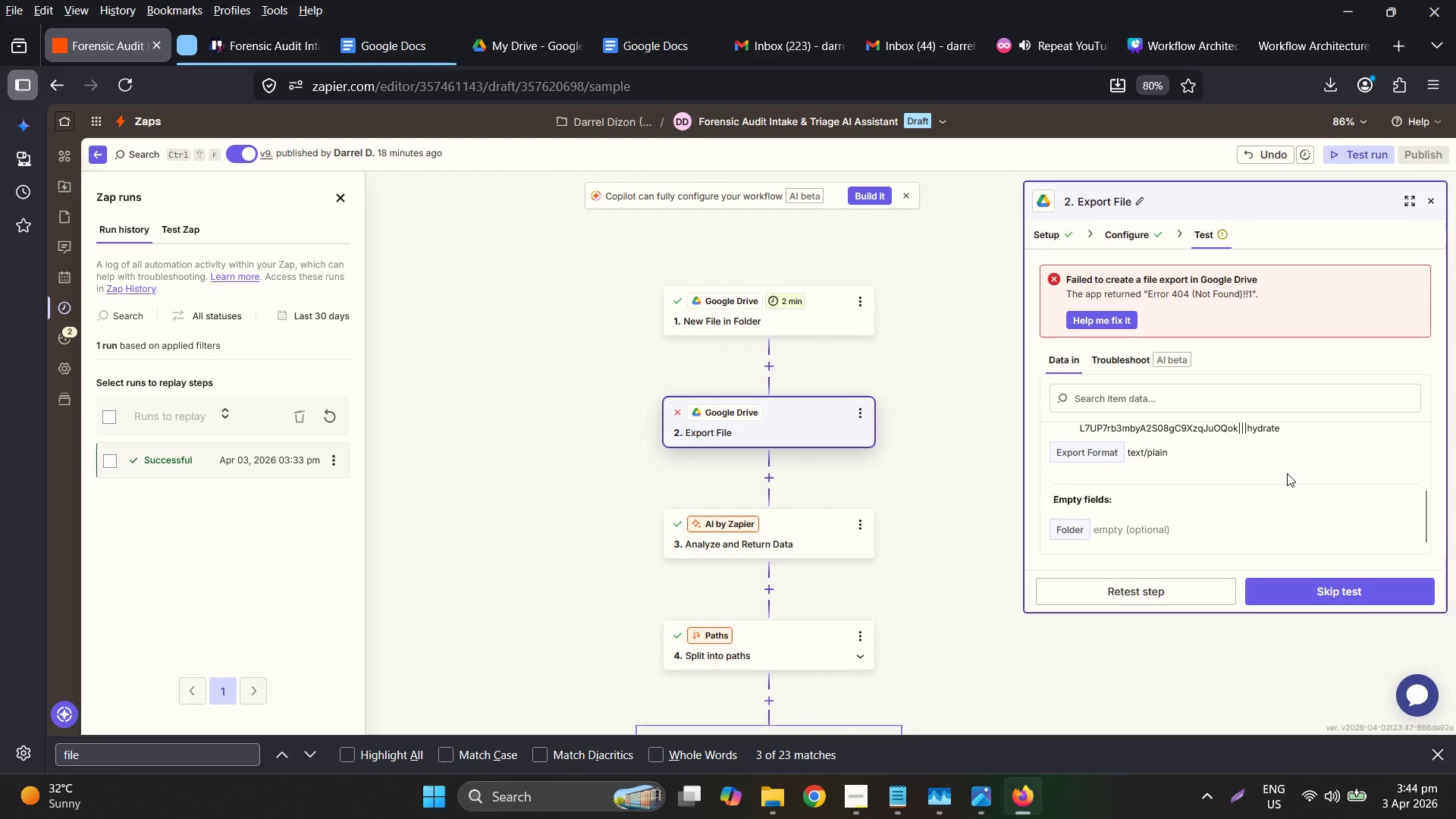 
scroll: coordinate [1298, 484], scroll_direction: up, amount: 2.0
 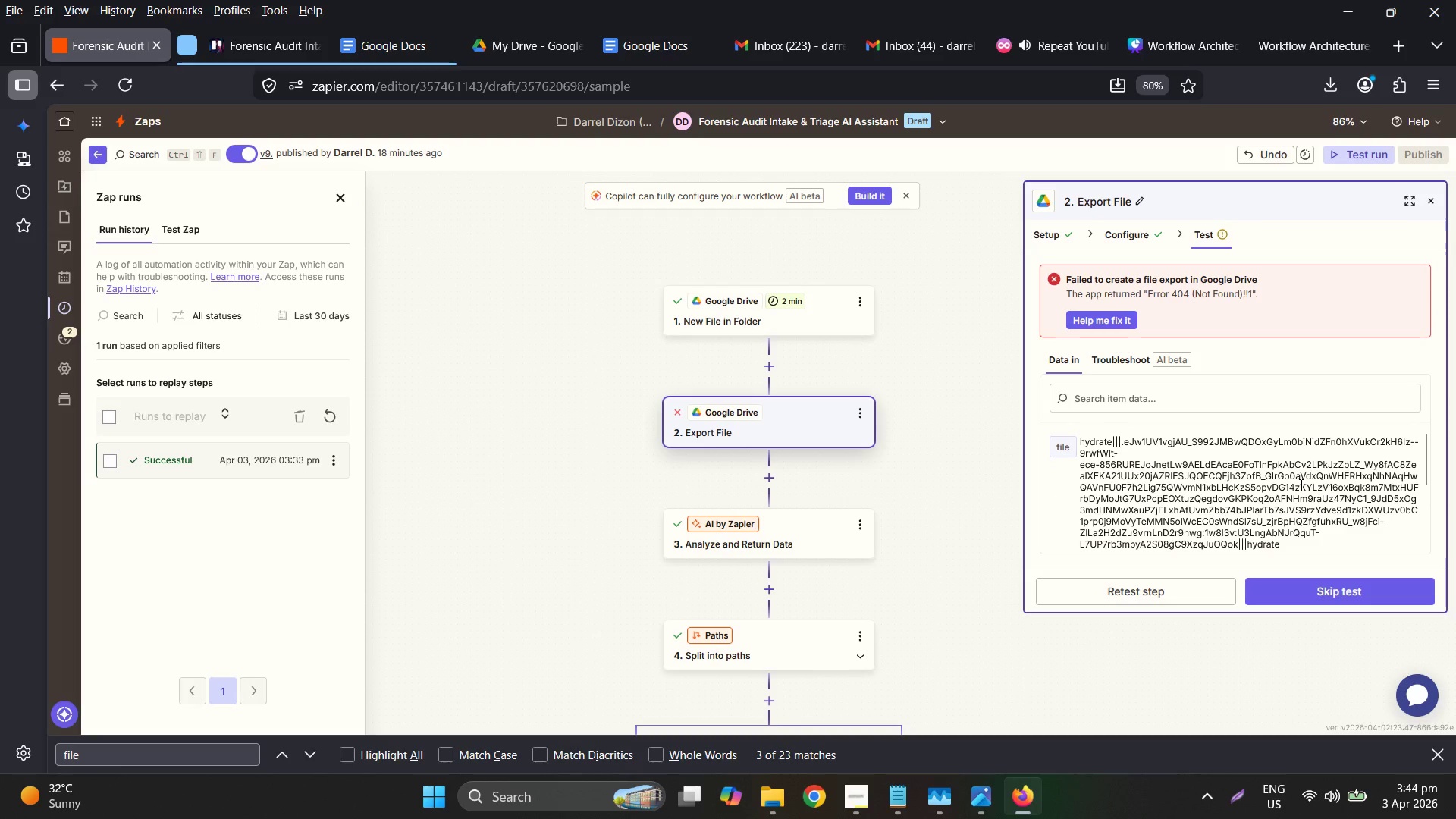 
scroll: coordinate [1300, 485], scroll_direction: down, amount: 4.0
 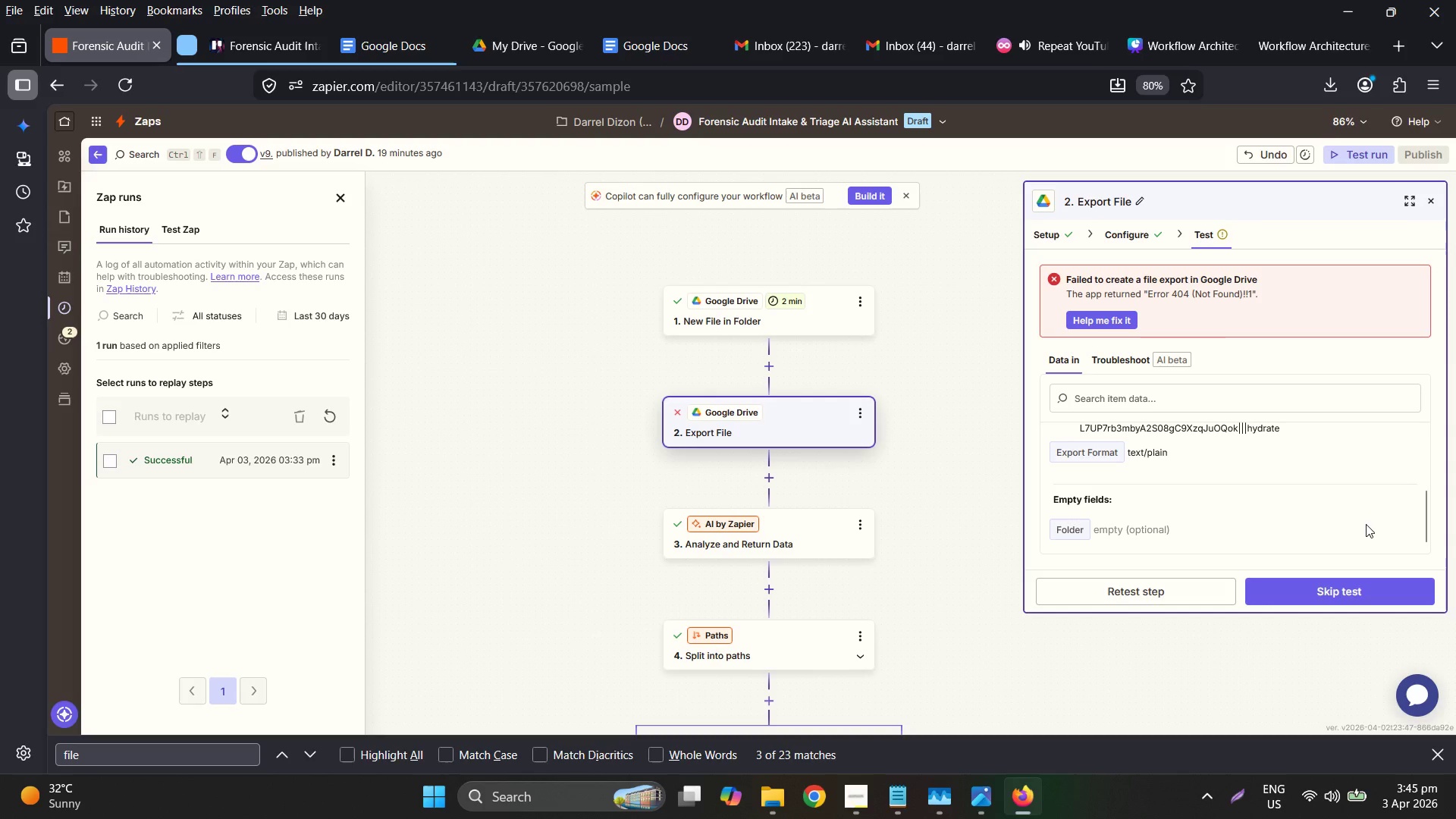 
wait(67.96)
 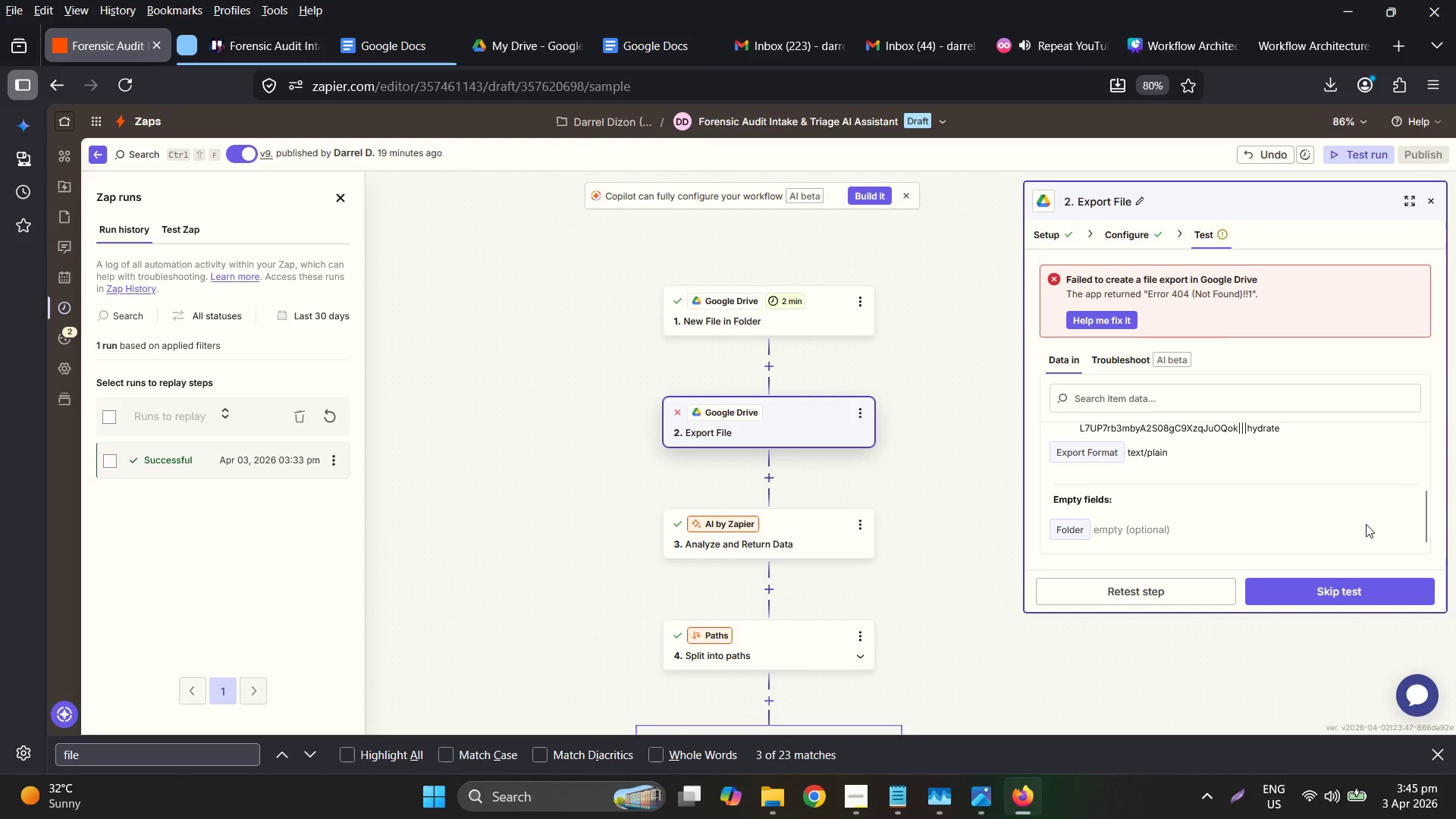 
left_click_drag(start_coordinate=[1116, 220], to_coordinate=[1112, 220])
 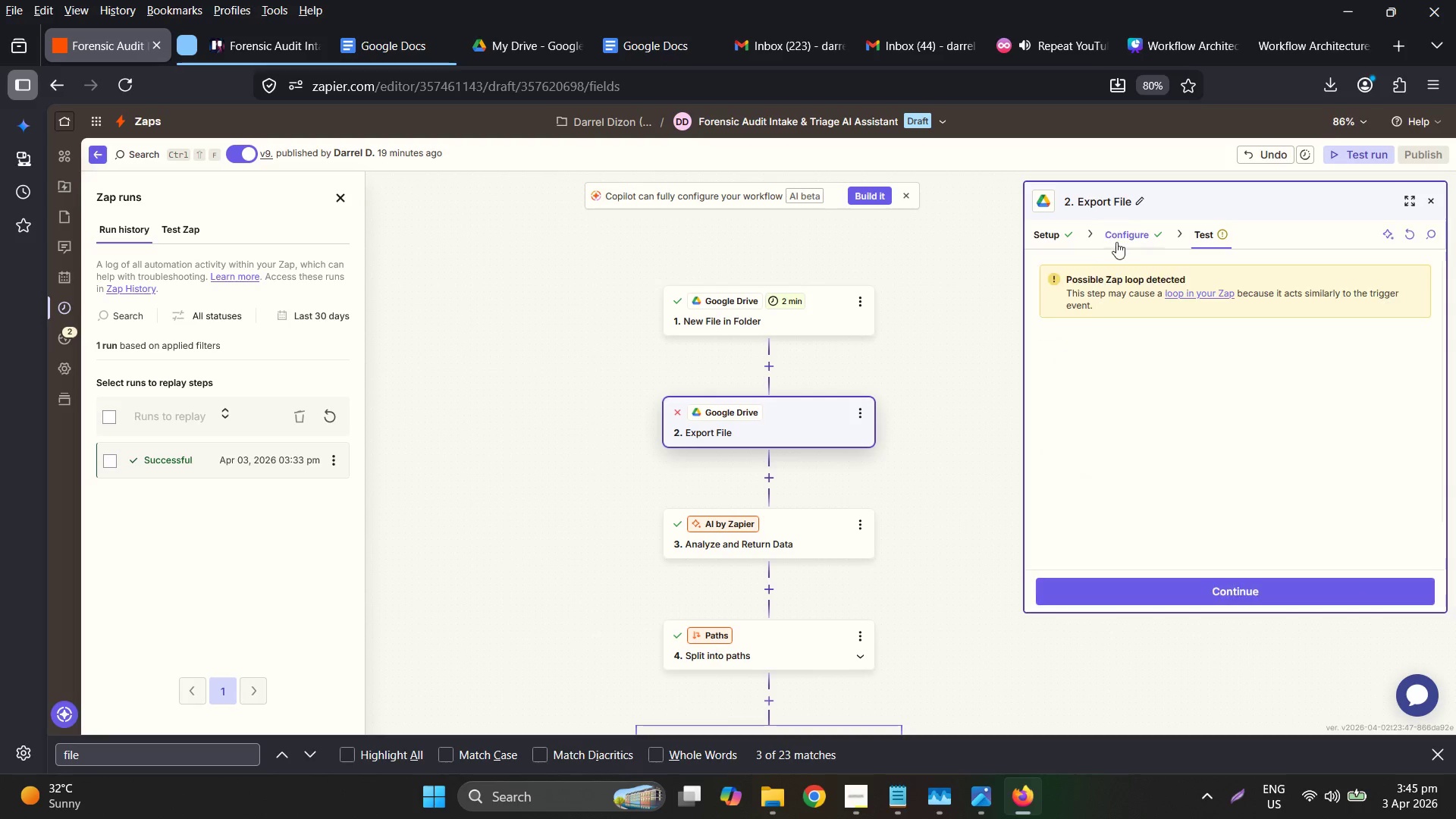 
double_click([1116, 240])
 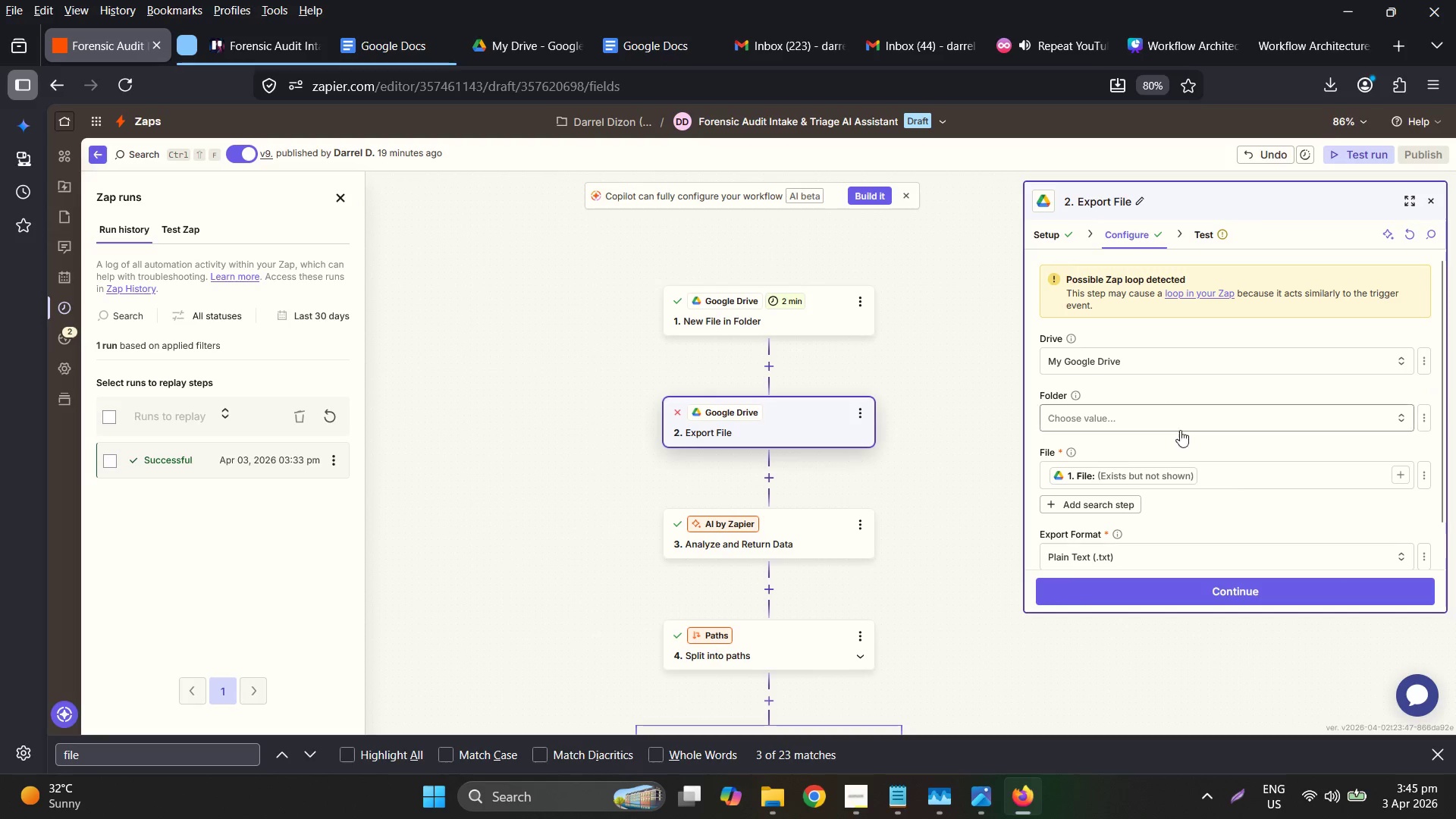 
scroll: coordinate [1241, 504], scroll_direction: down, amount: 3.0
 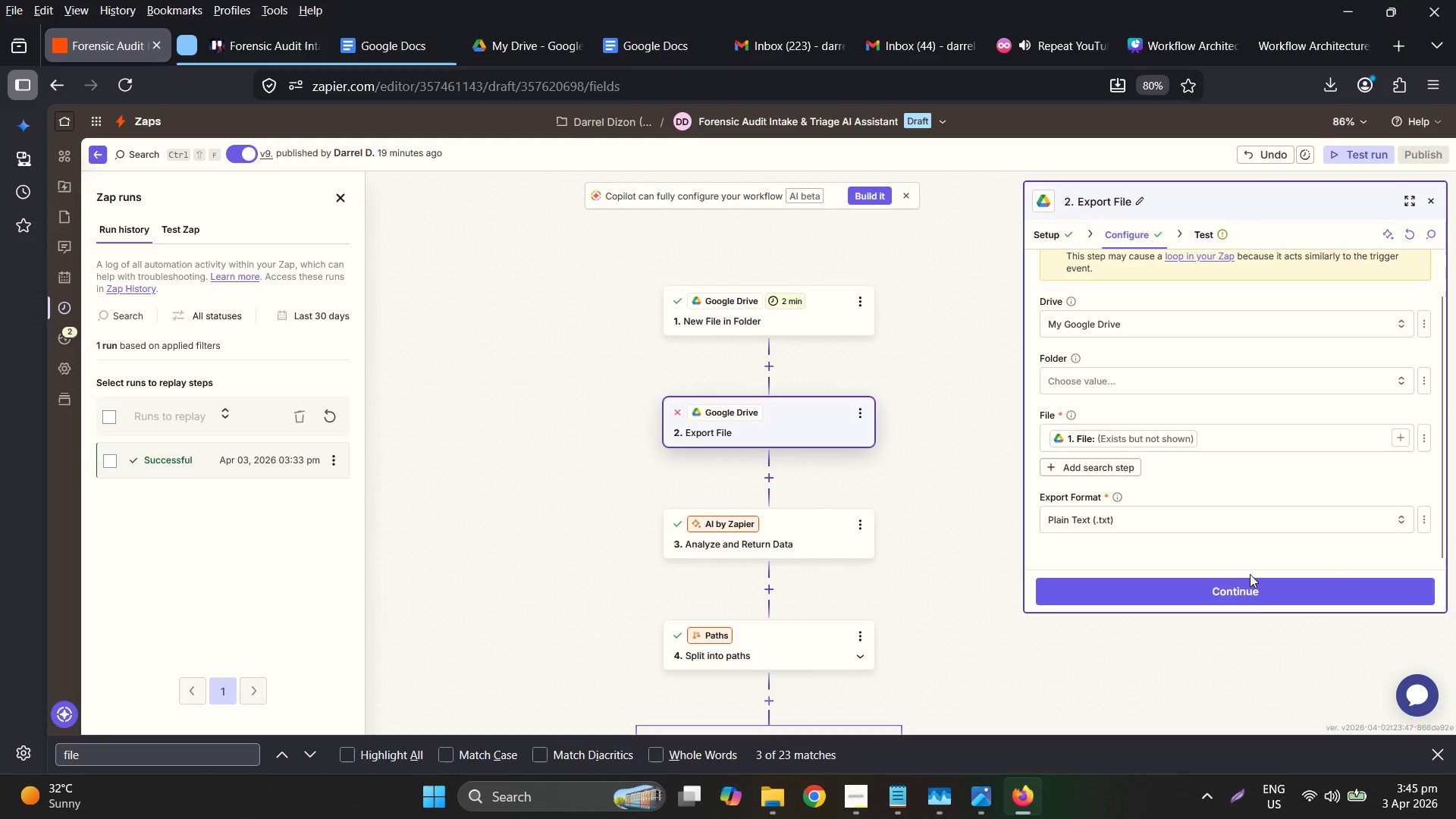 
left_click([1254, 598])
 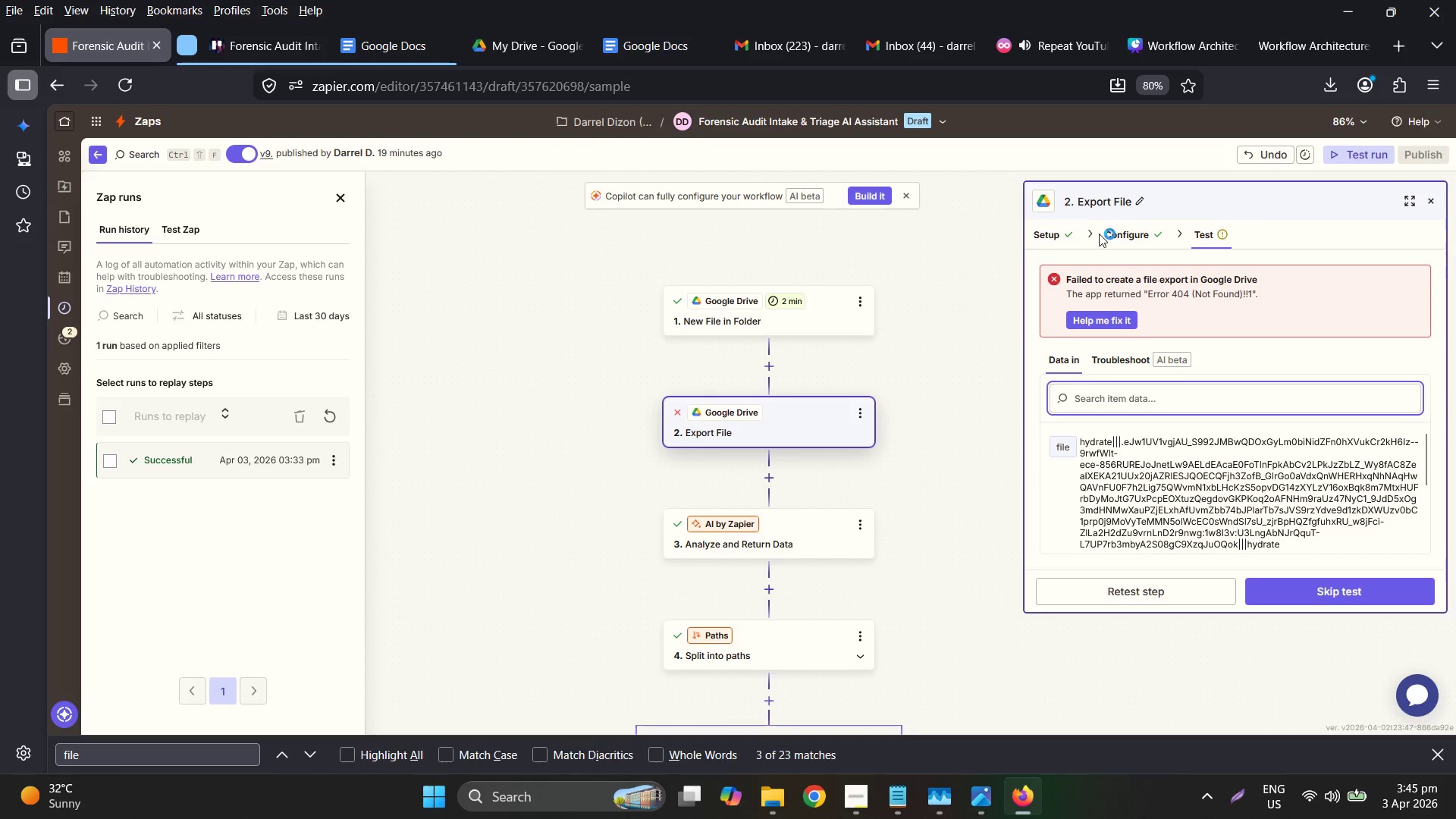 
left_click([1141, 239])
 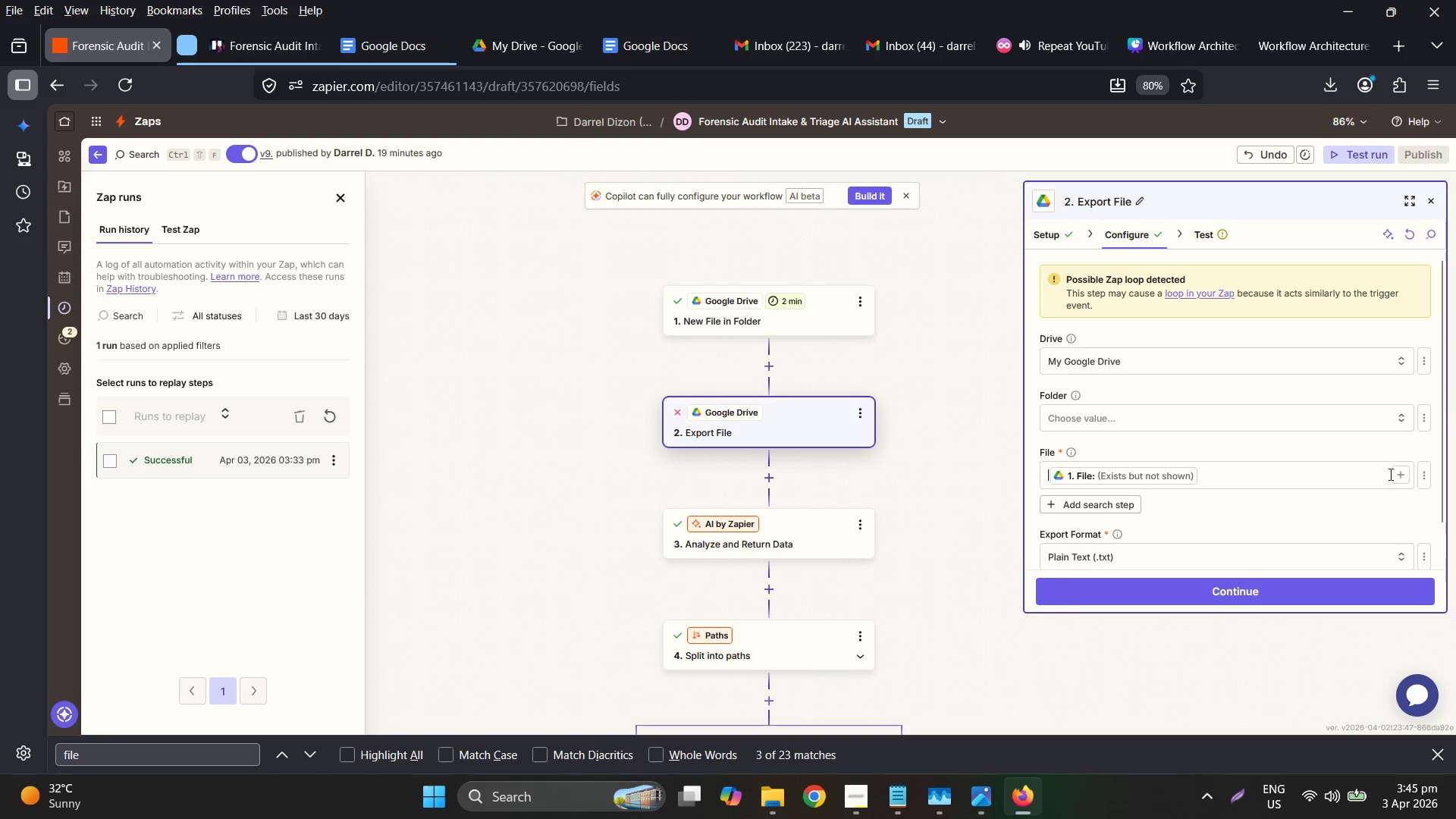 
left_click([1345, 476])
 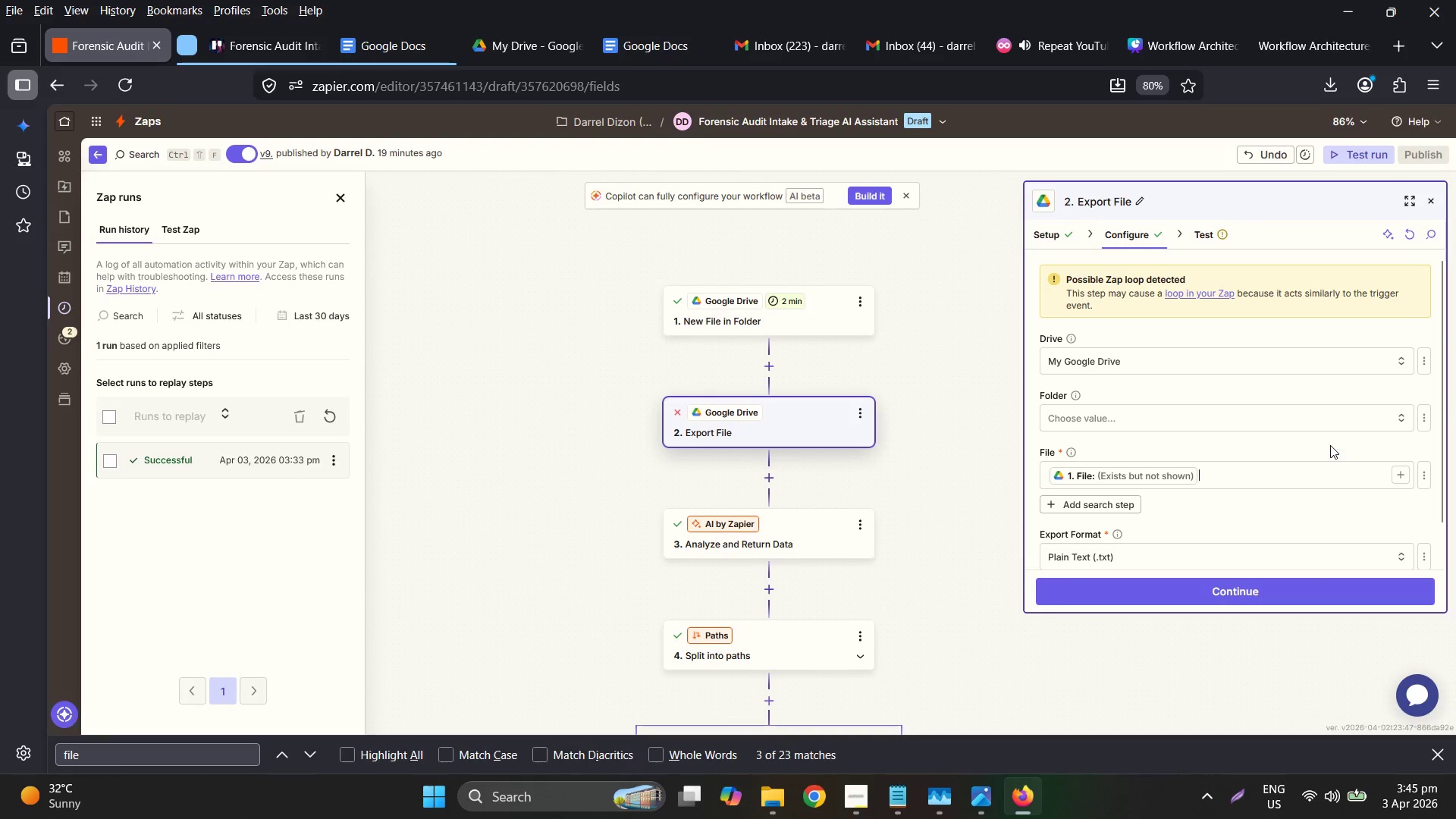 
key(Backspace)
 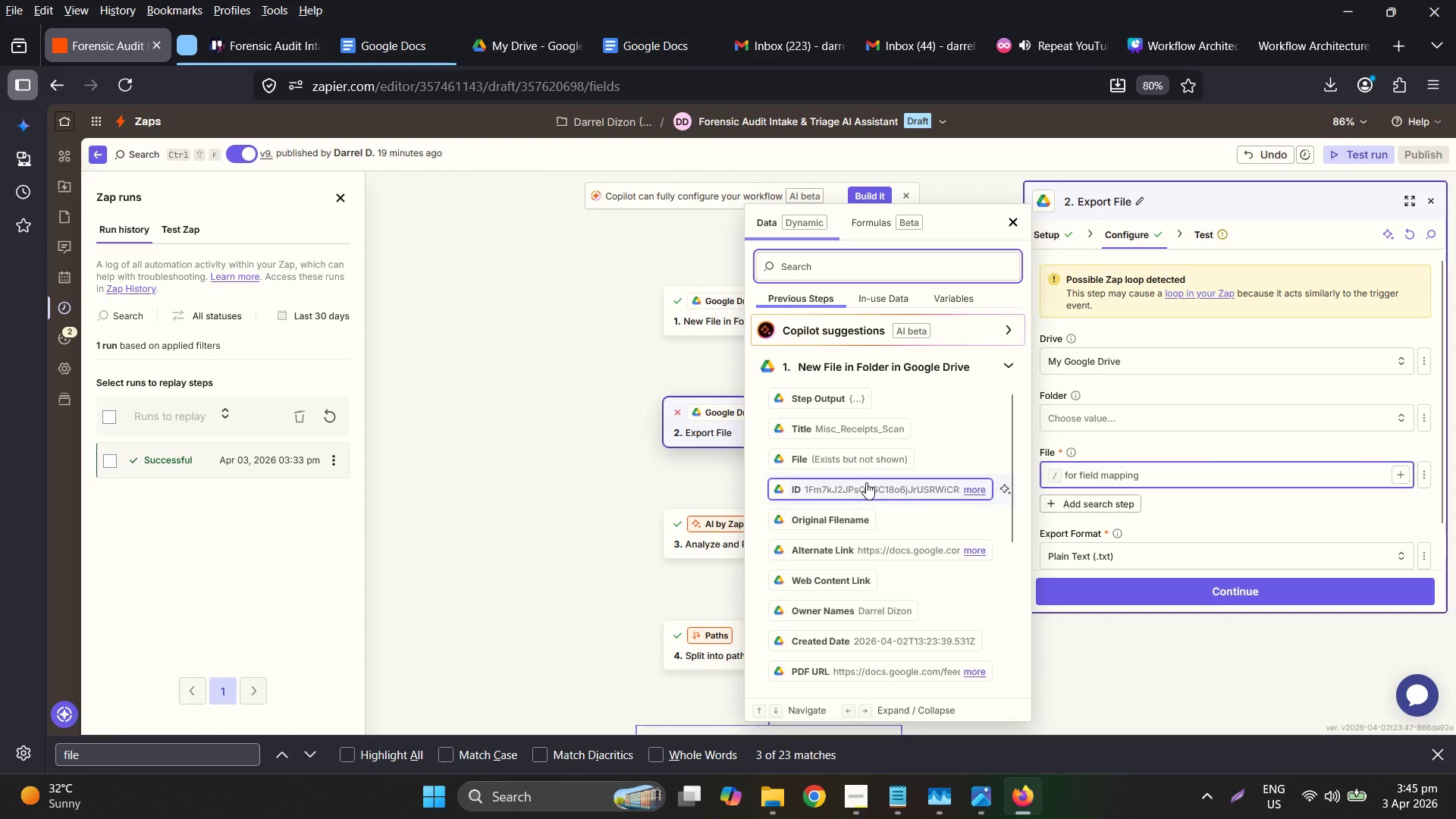 
wait(7.66)
 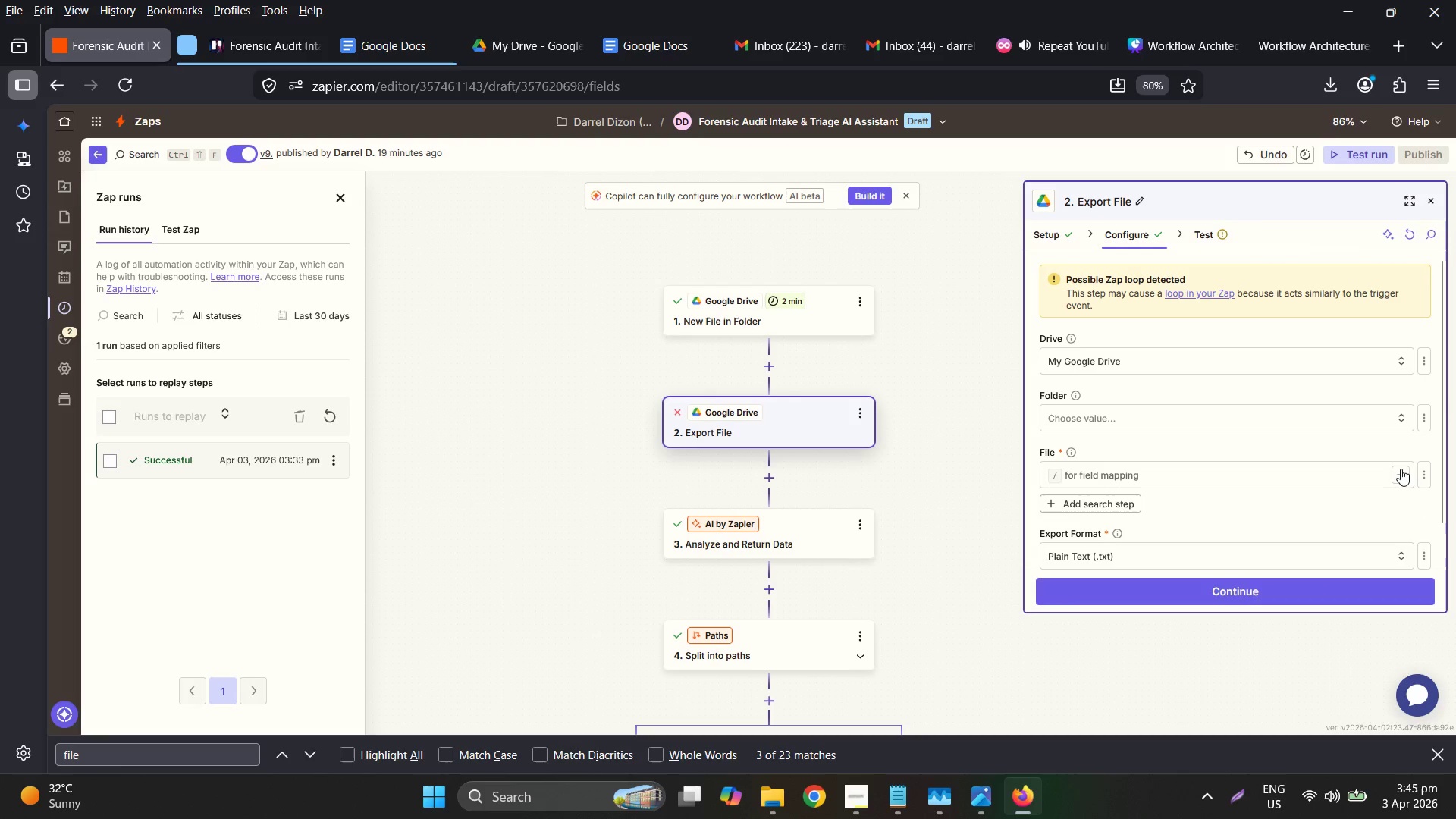 
scroll: coordinate [890, 525], scroll_direction: down, amount: 7.0
 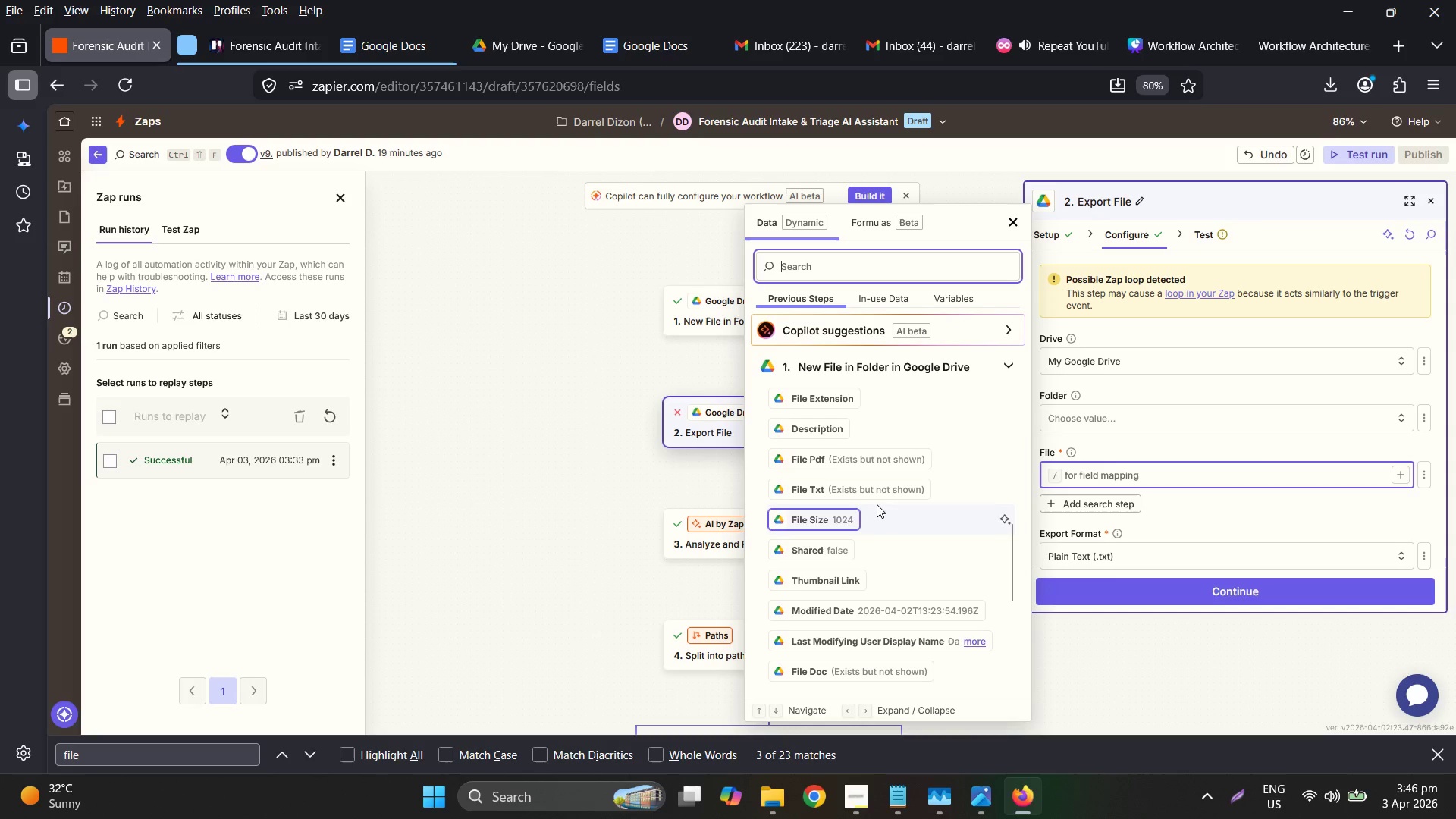 
left_click([862, 496])
 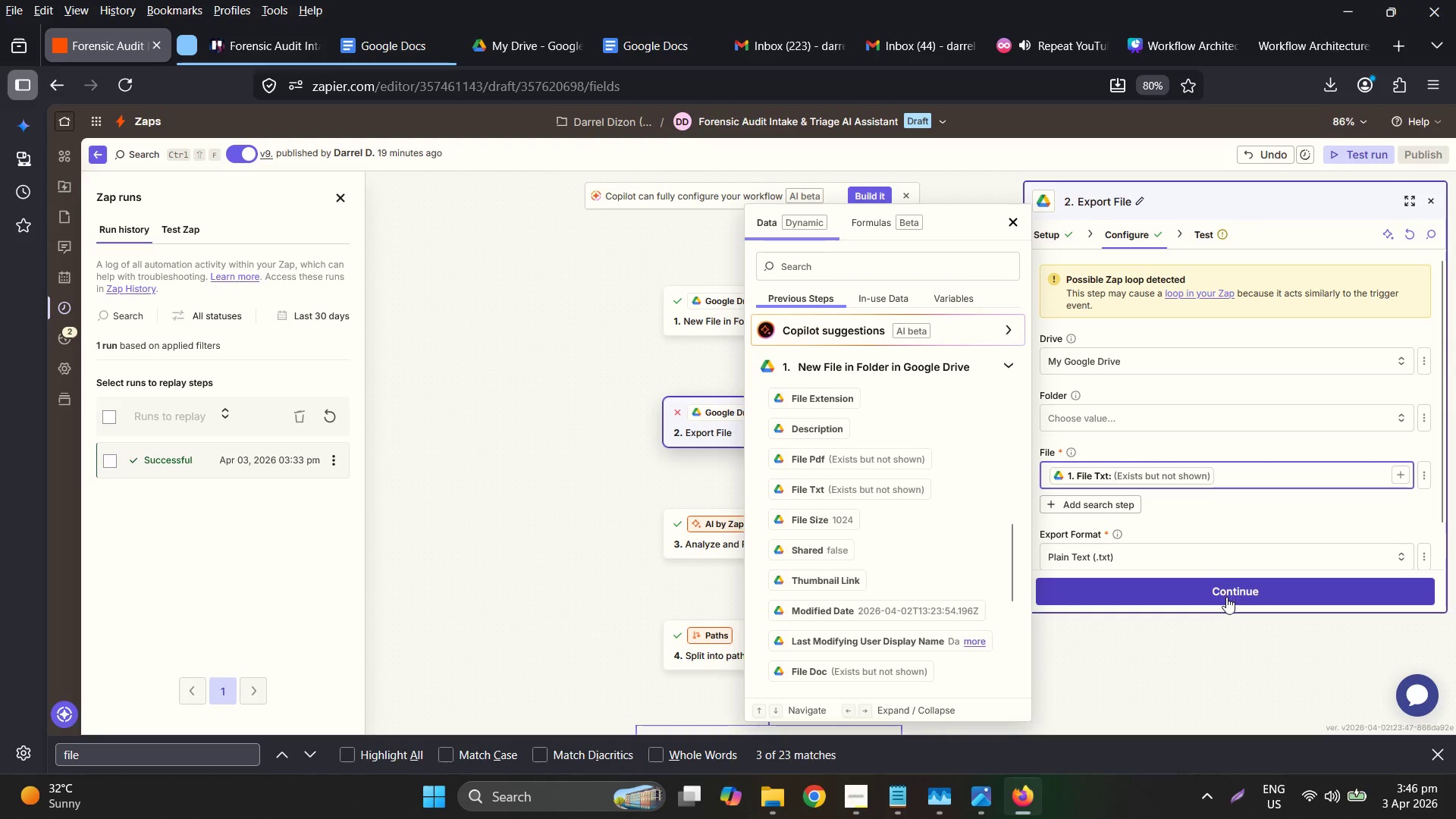 
left_click([1226, 597])
 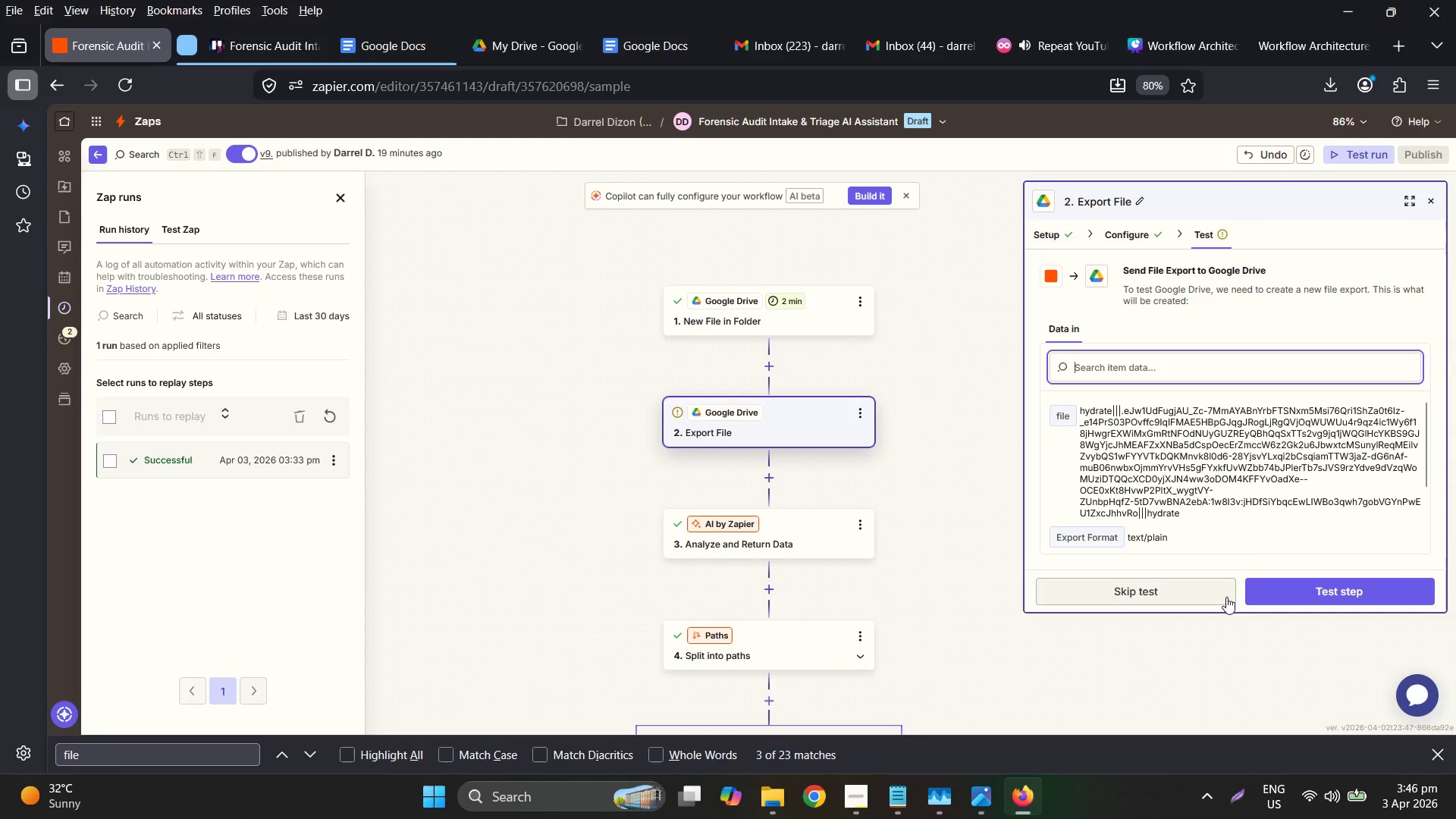 
scroll: coordinate [1180, 513], scroll_direction: down, amount: 6.0
 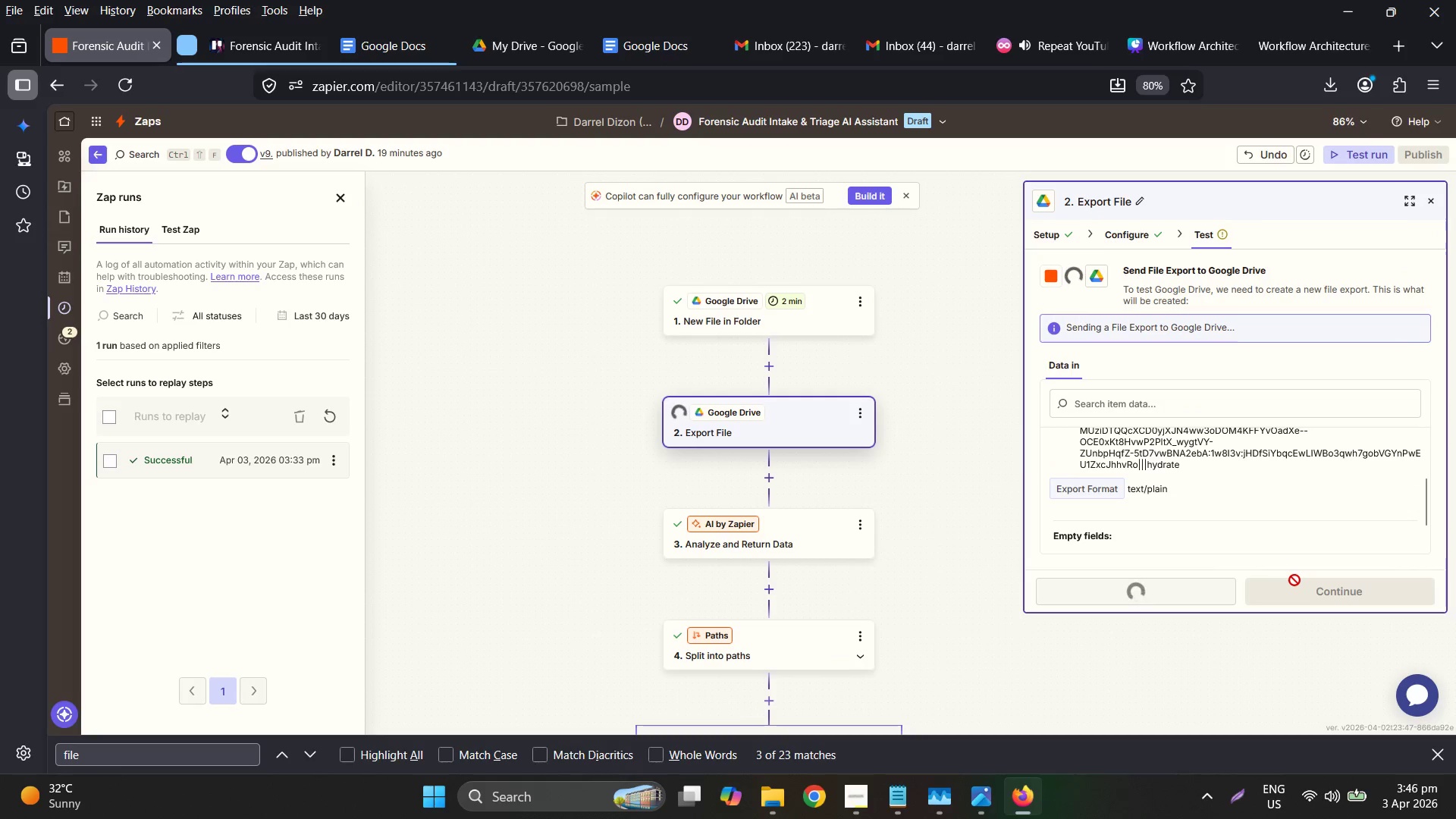 
scroll: coordinate [1288, 529], scroll_direction: up, amount: 2.0
 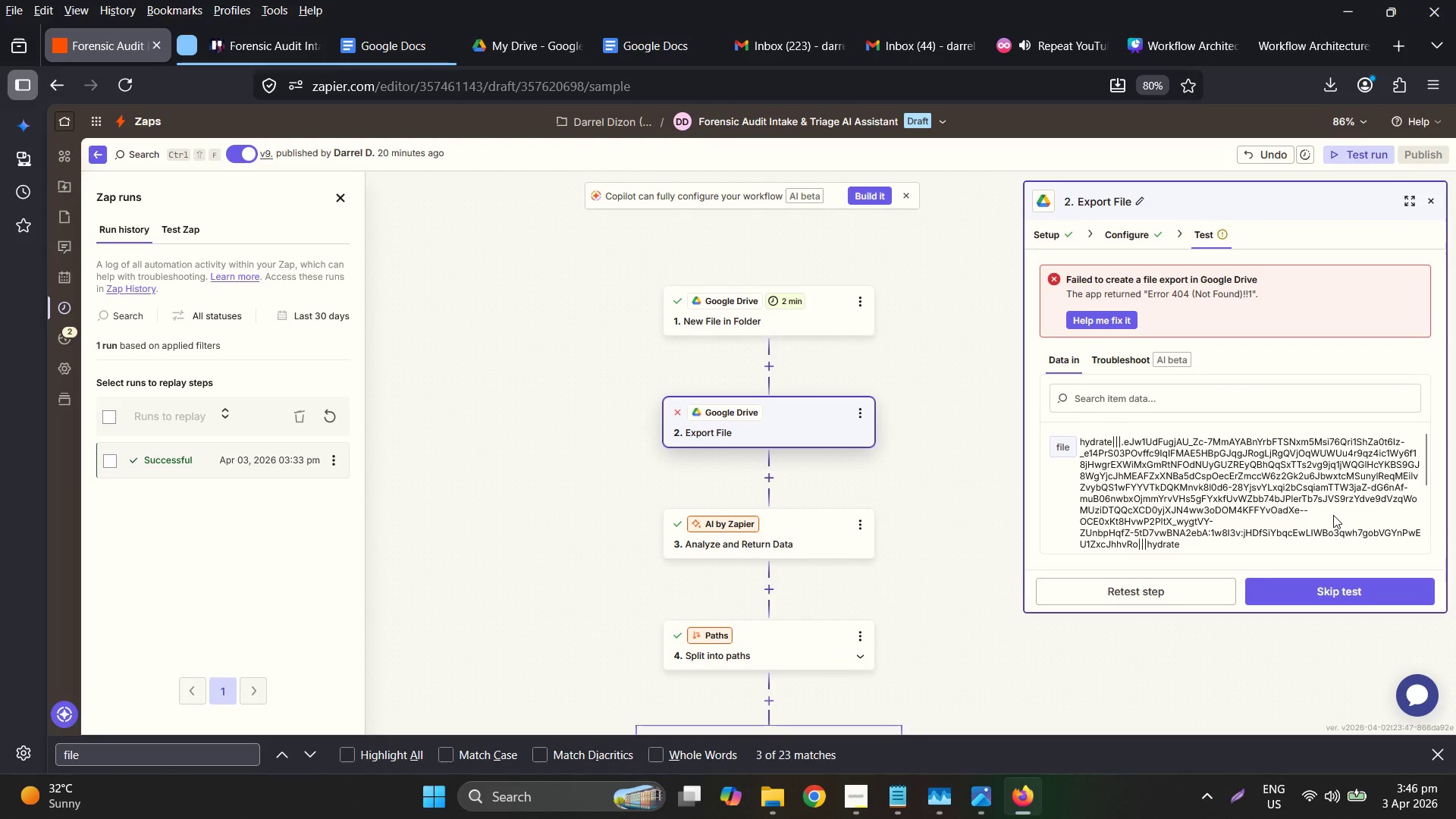 
scroll: coordinate [1335, 510], scroll_direction: down, amount: 3.0
 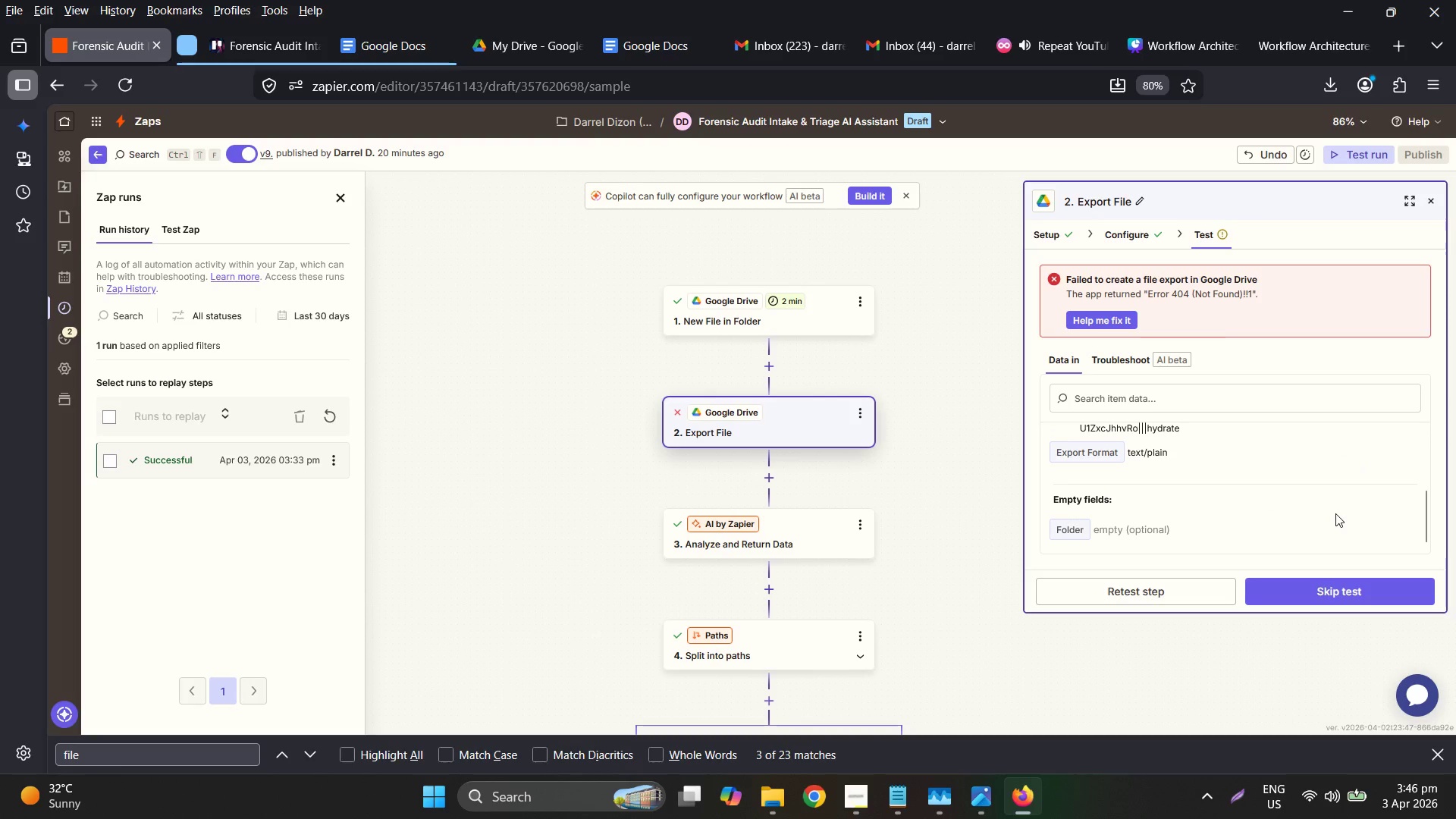 
scroll: coordinate [1335, 497], scroll_direction: up, amount: 4.0
 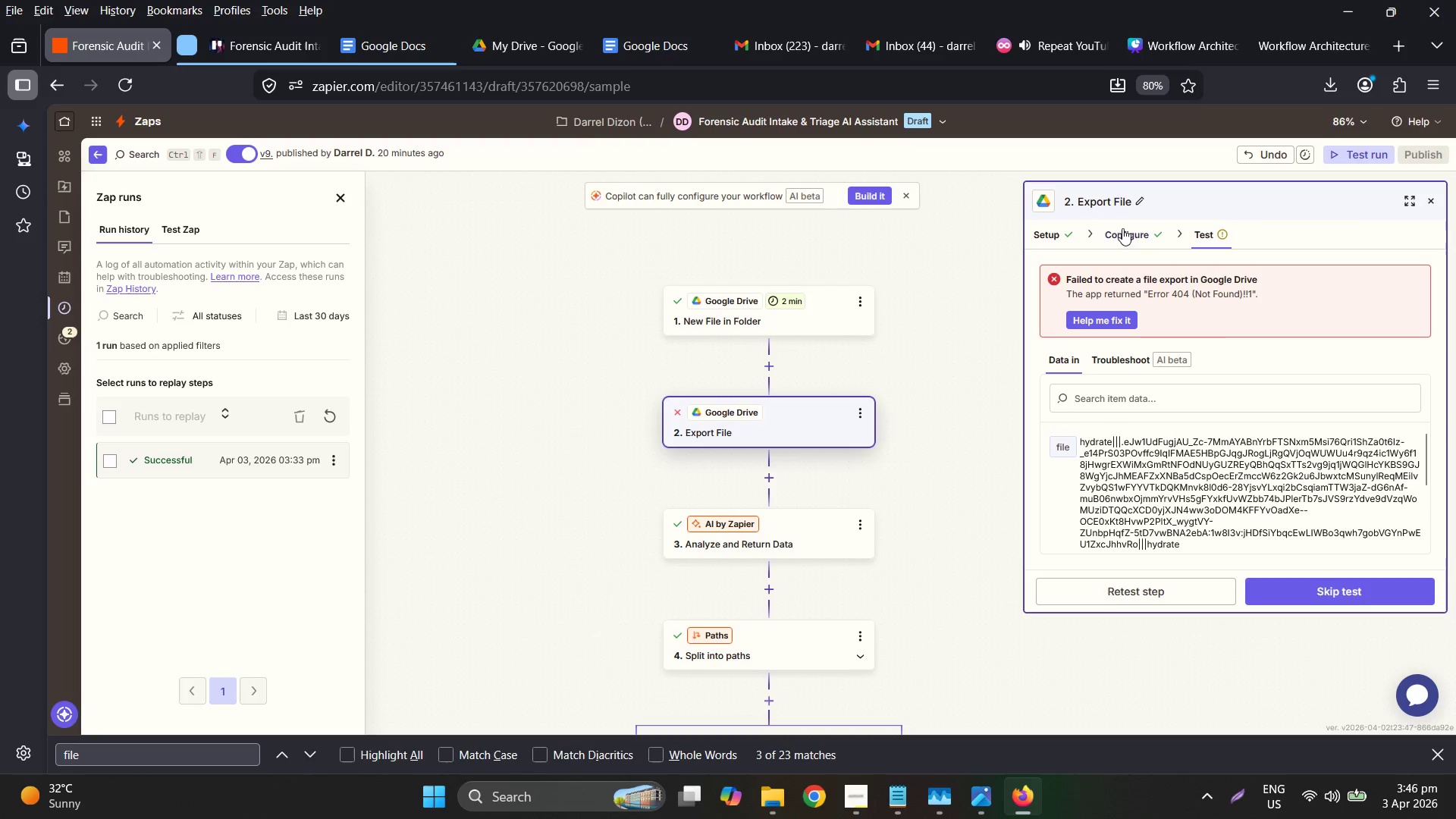 
left_click([1122, 228])
 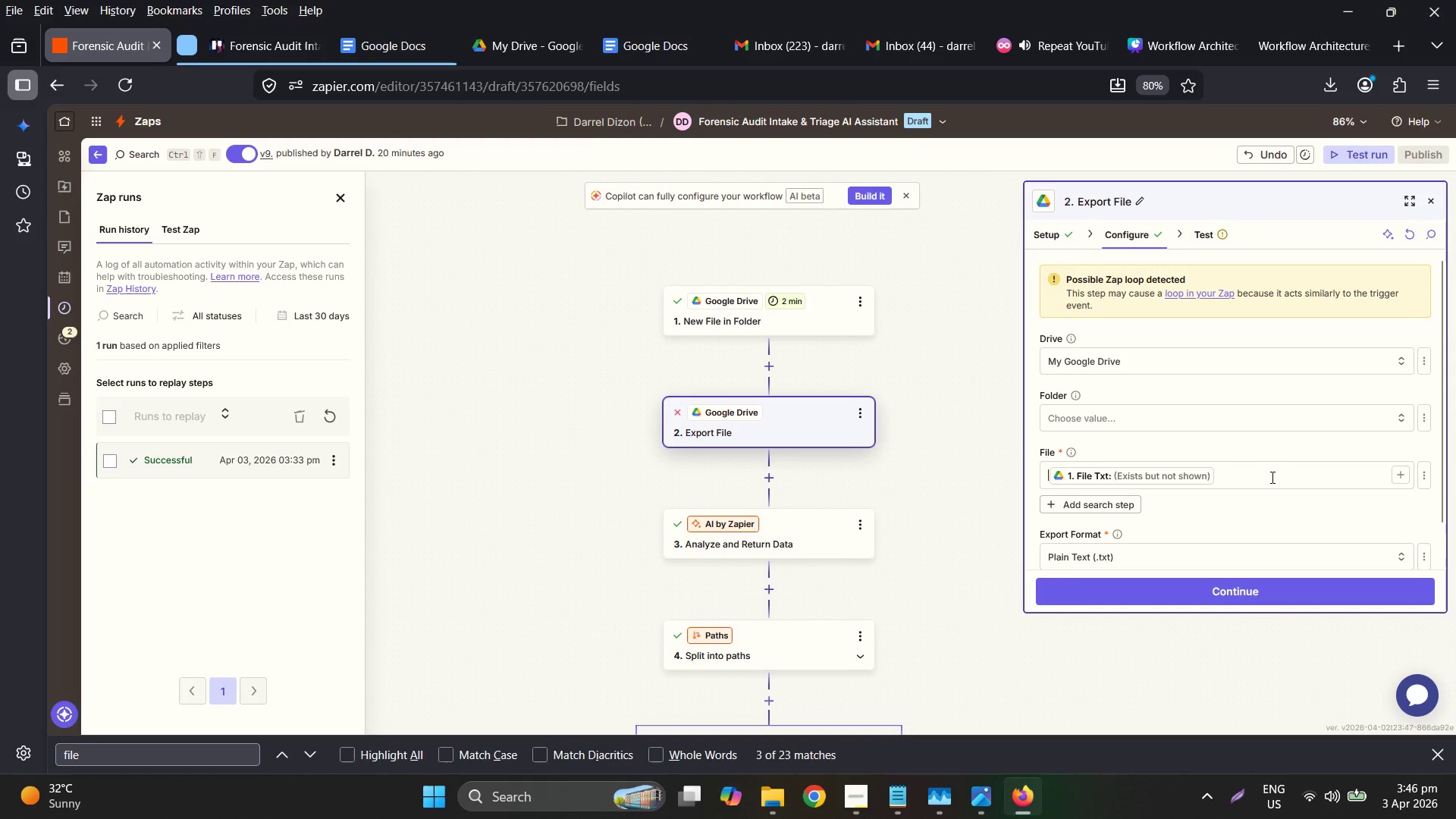 
left_click([1141, 468])
 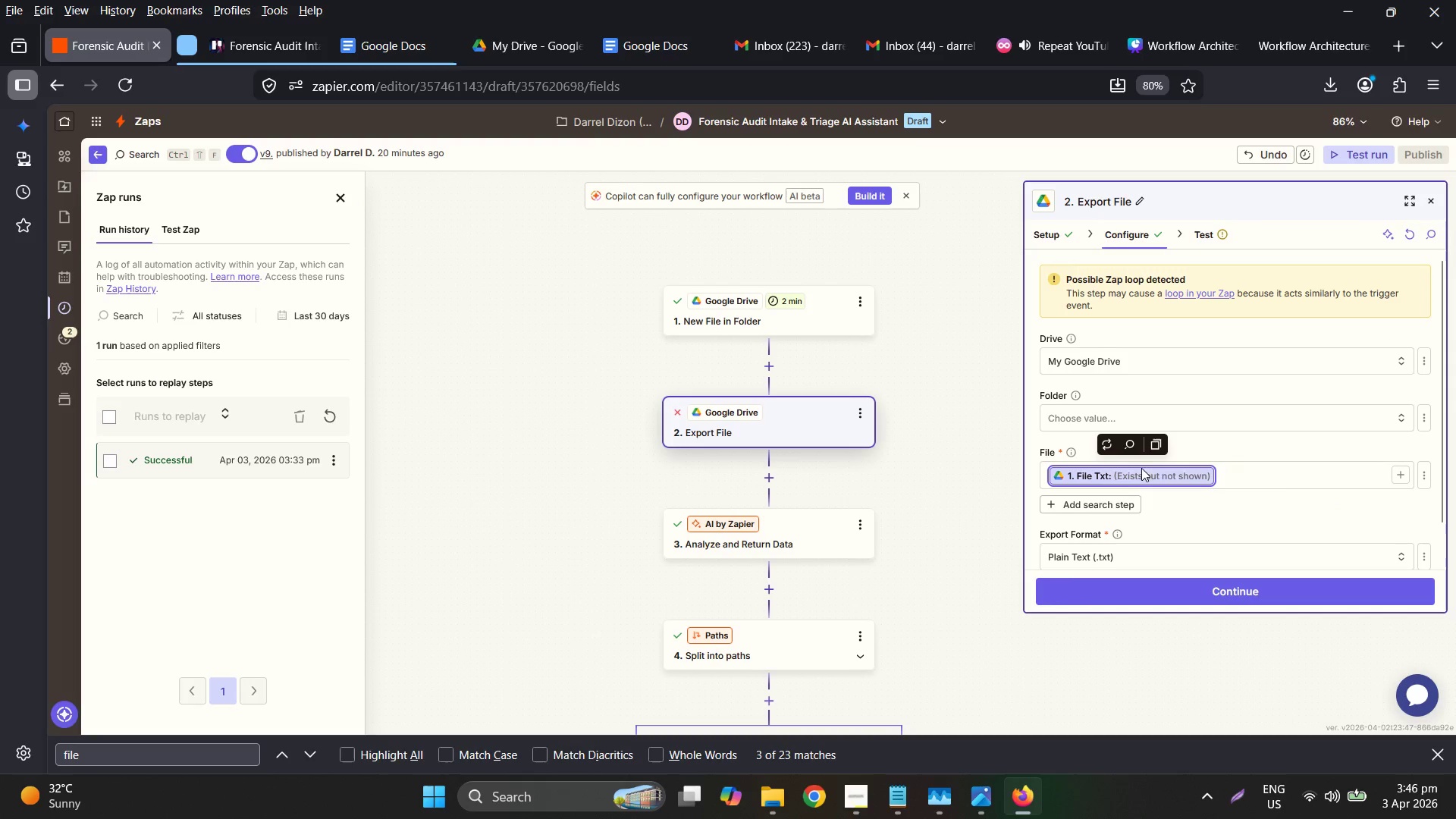 
key(Backspace)
 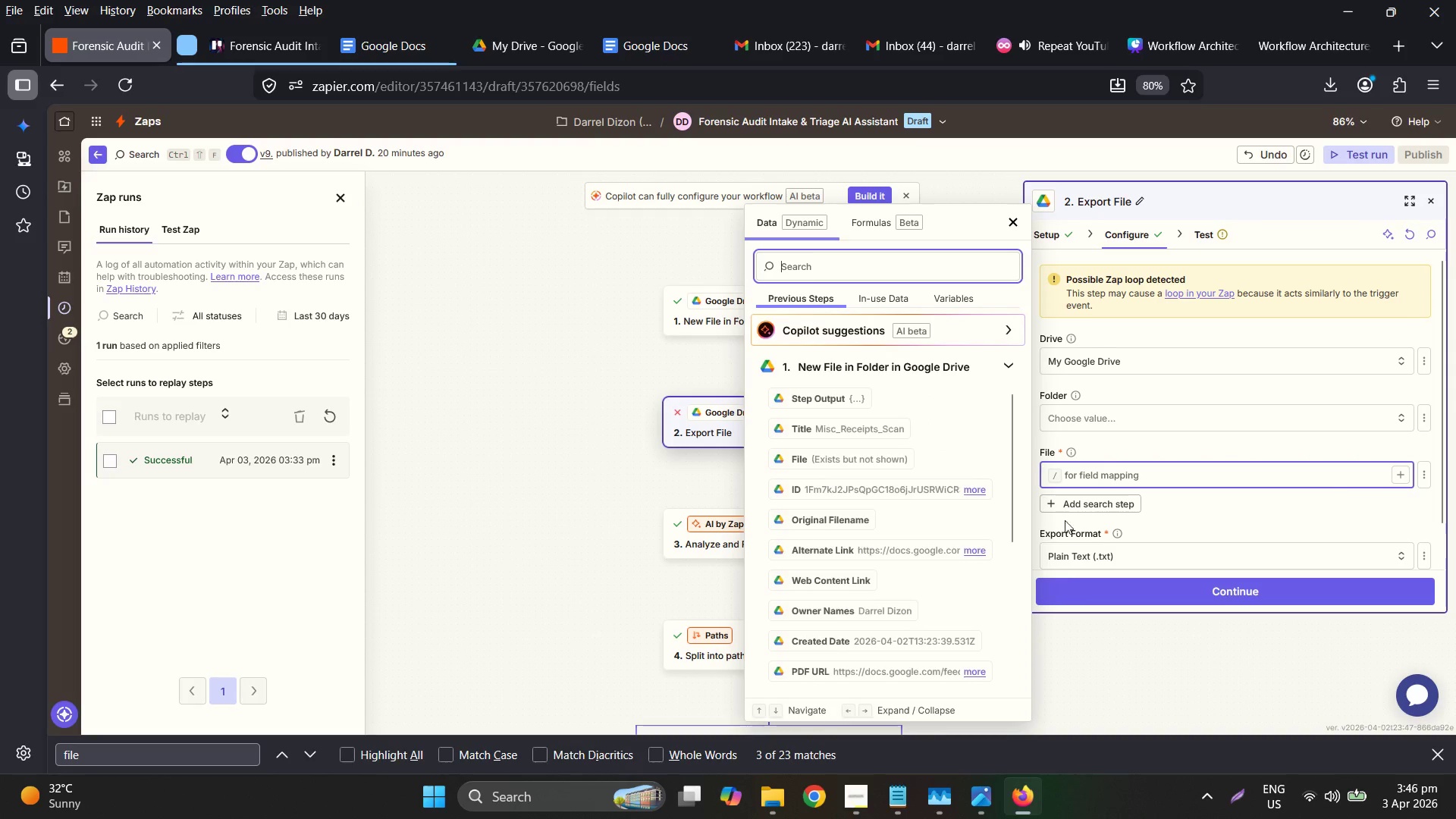 
scroll: coordinate [893, 613], scroll_direction: down, amount: 8.0
 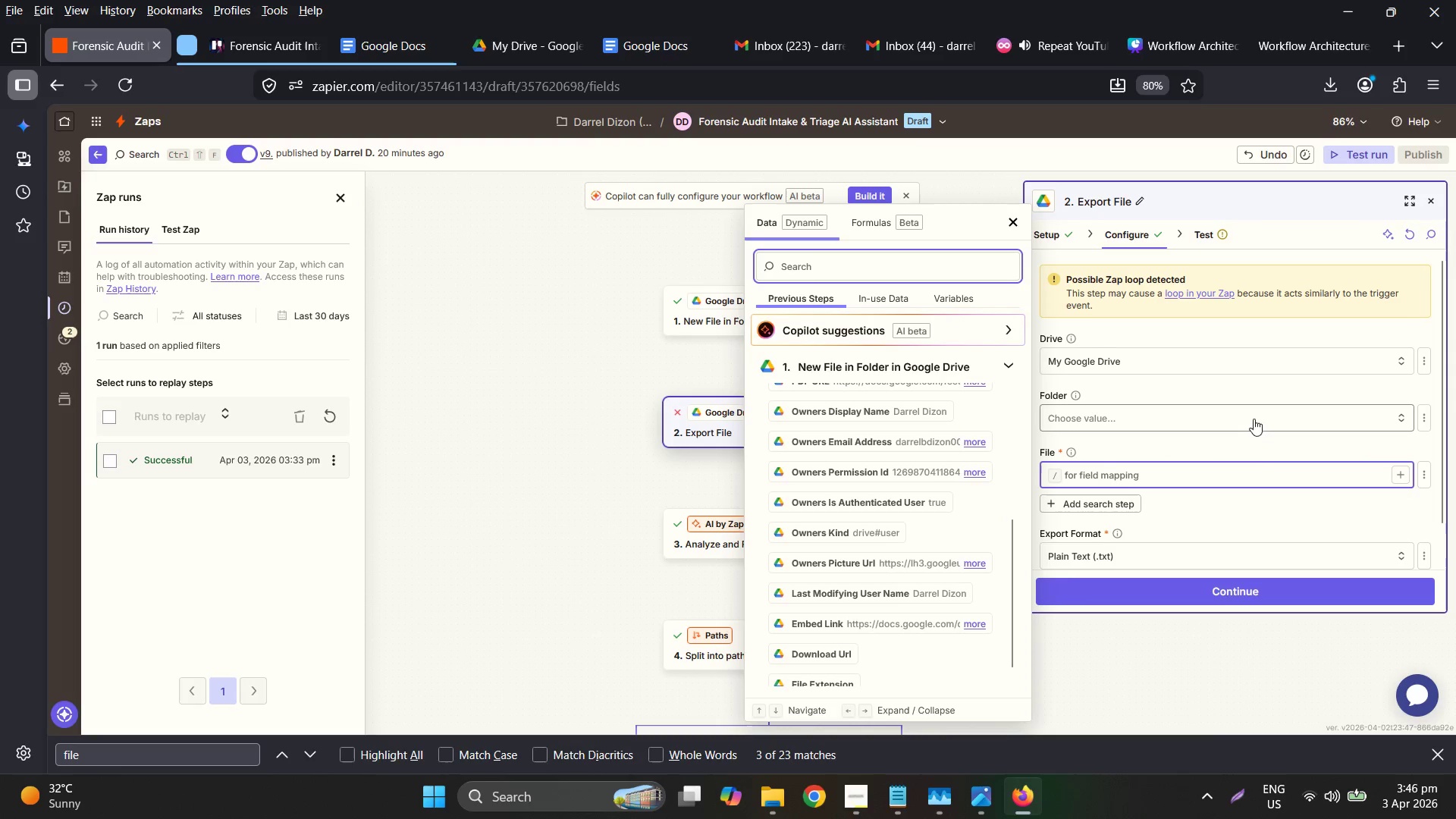 
scroll: coordinate [1259, 461], scroll_direction: up, amount: 2.0
 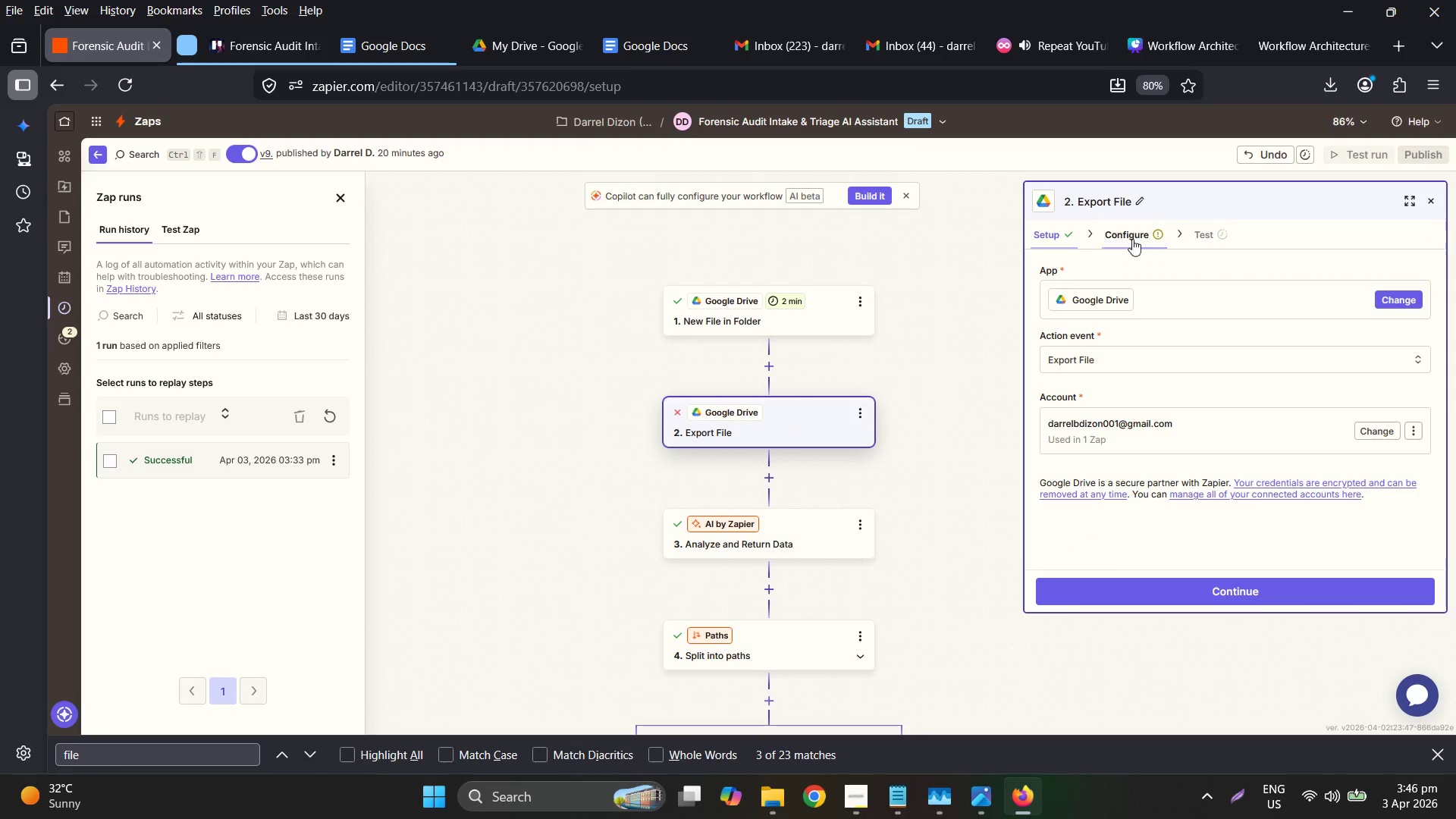 
left_click([1200, 234])
 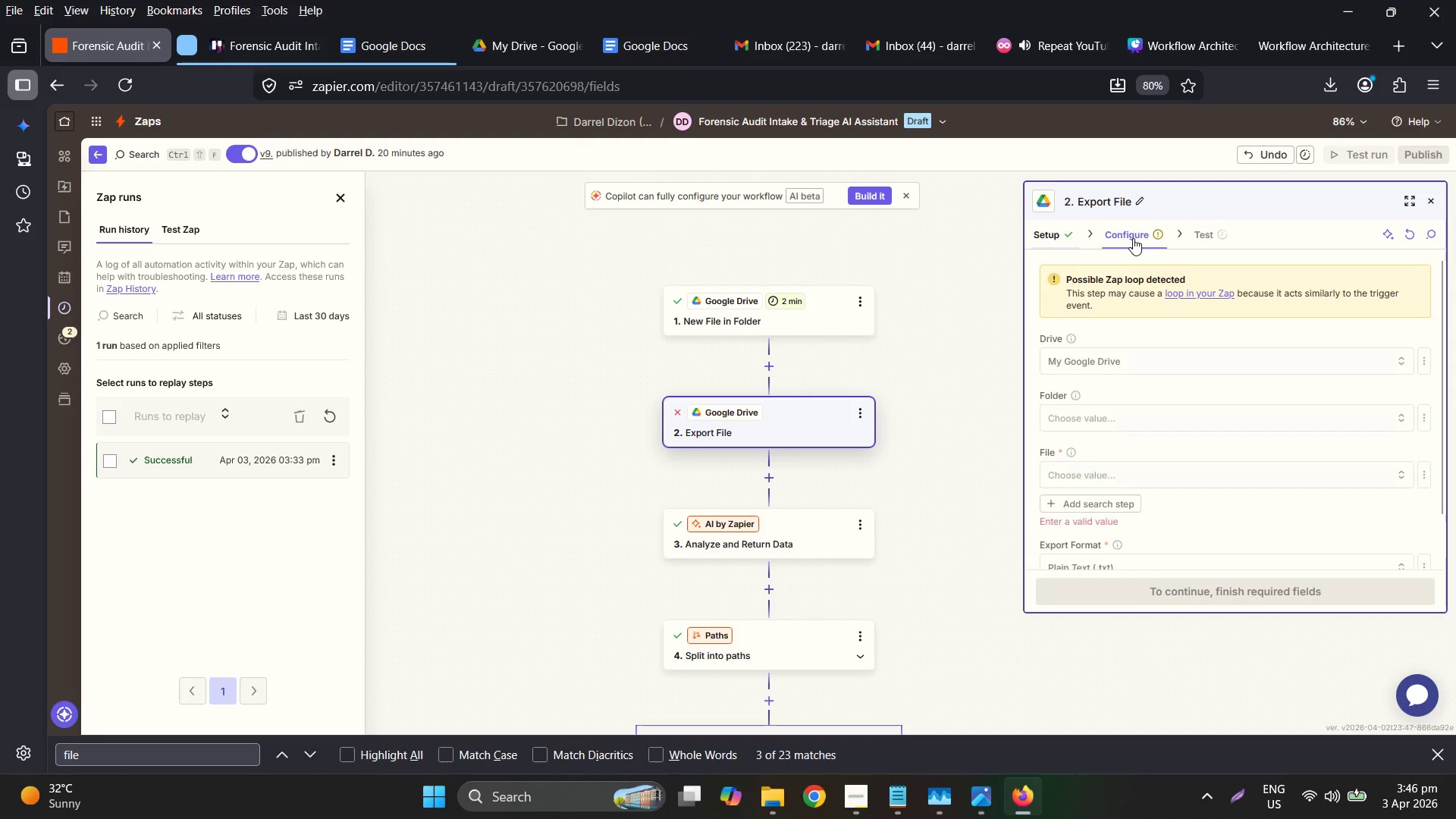 
left_click([1184, 231])
 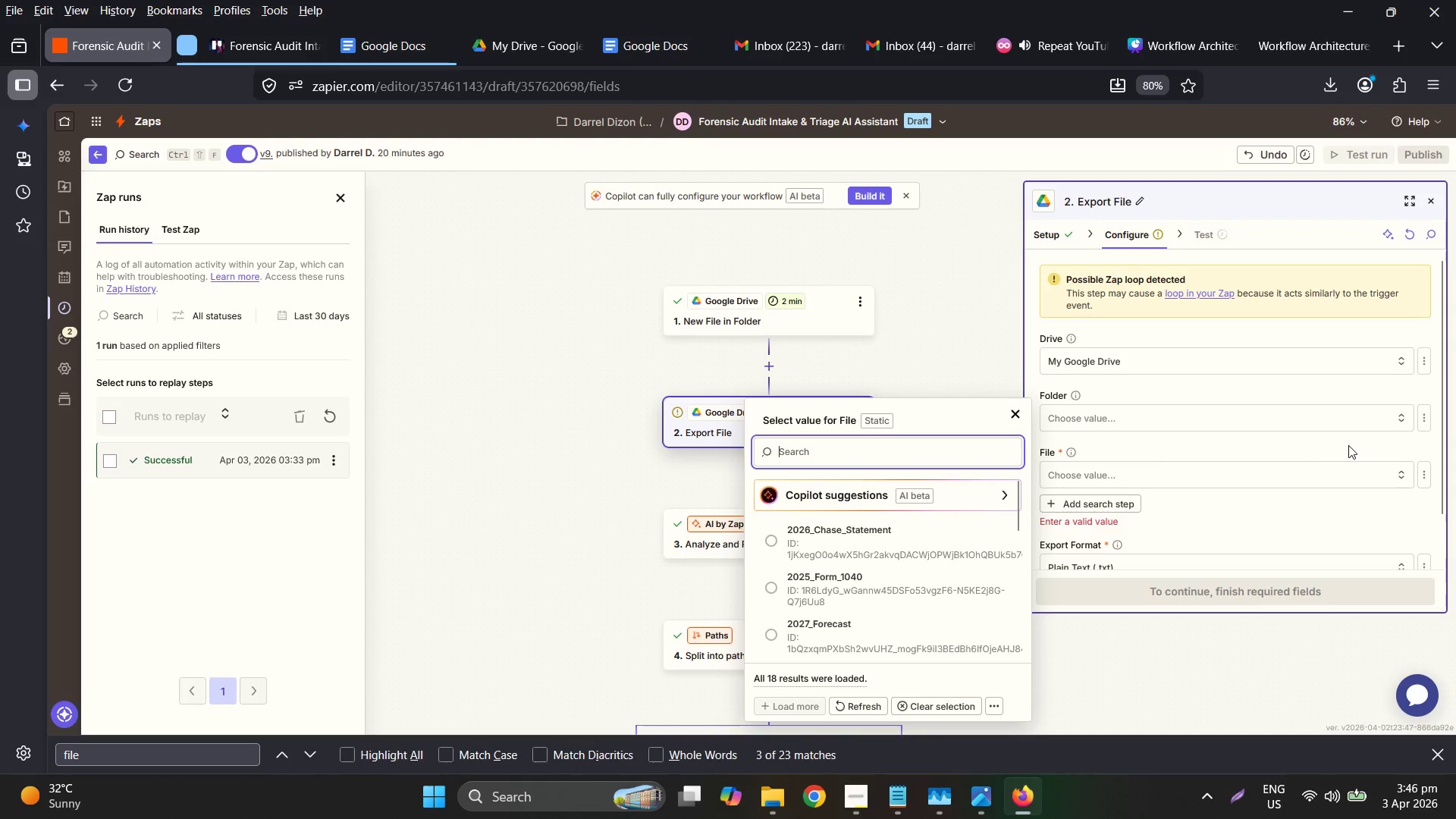 
wait(5.22)
 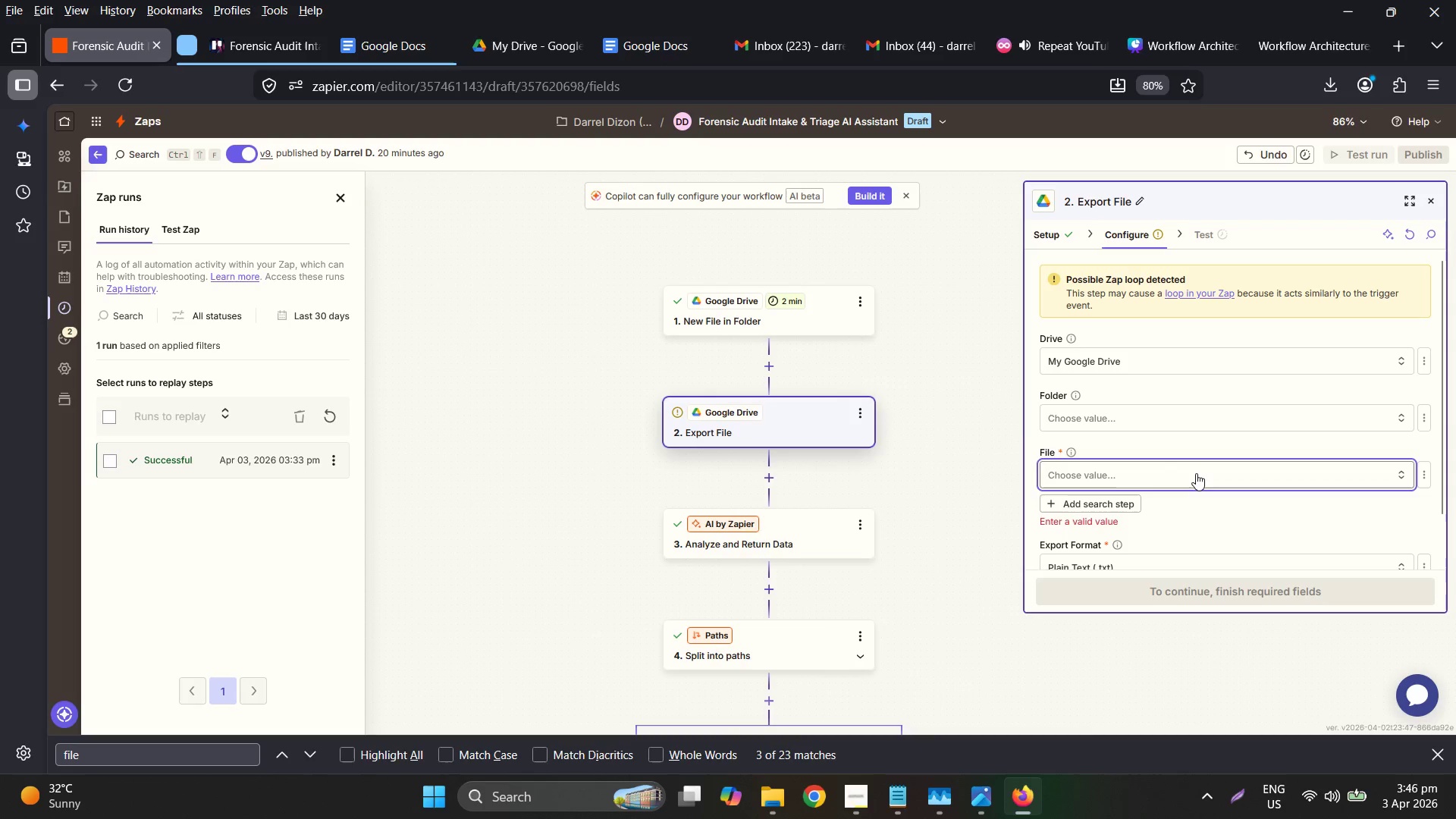 
mouse_move([1419, 426])
 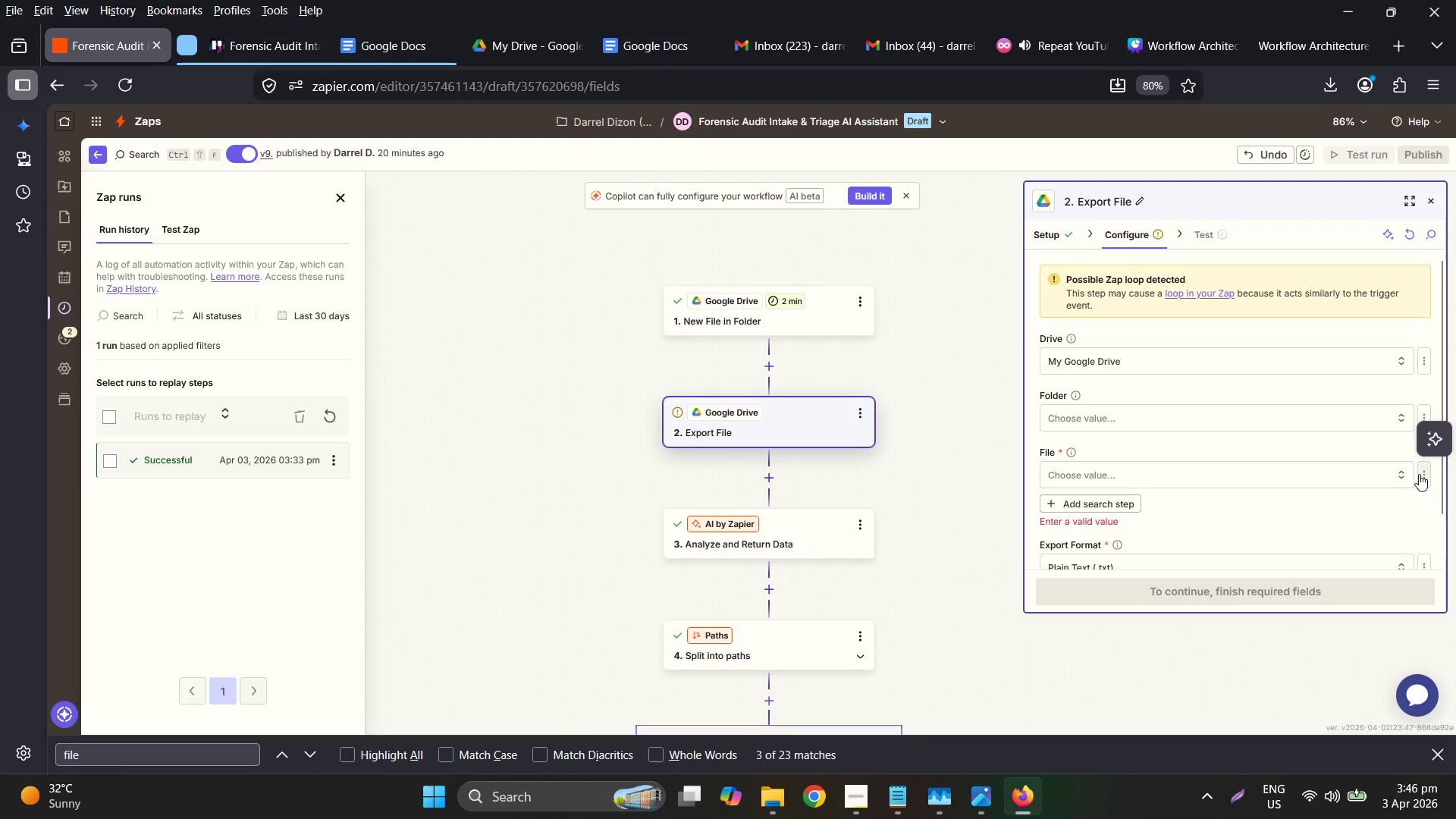 
left_click([1419, 474])
 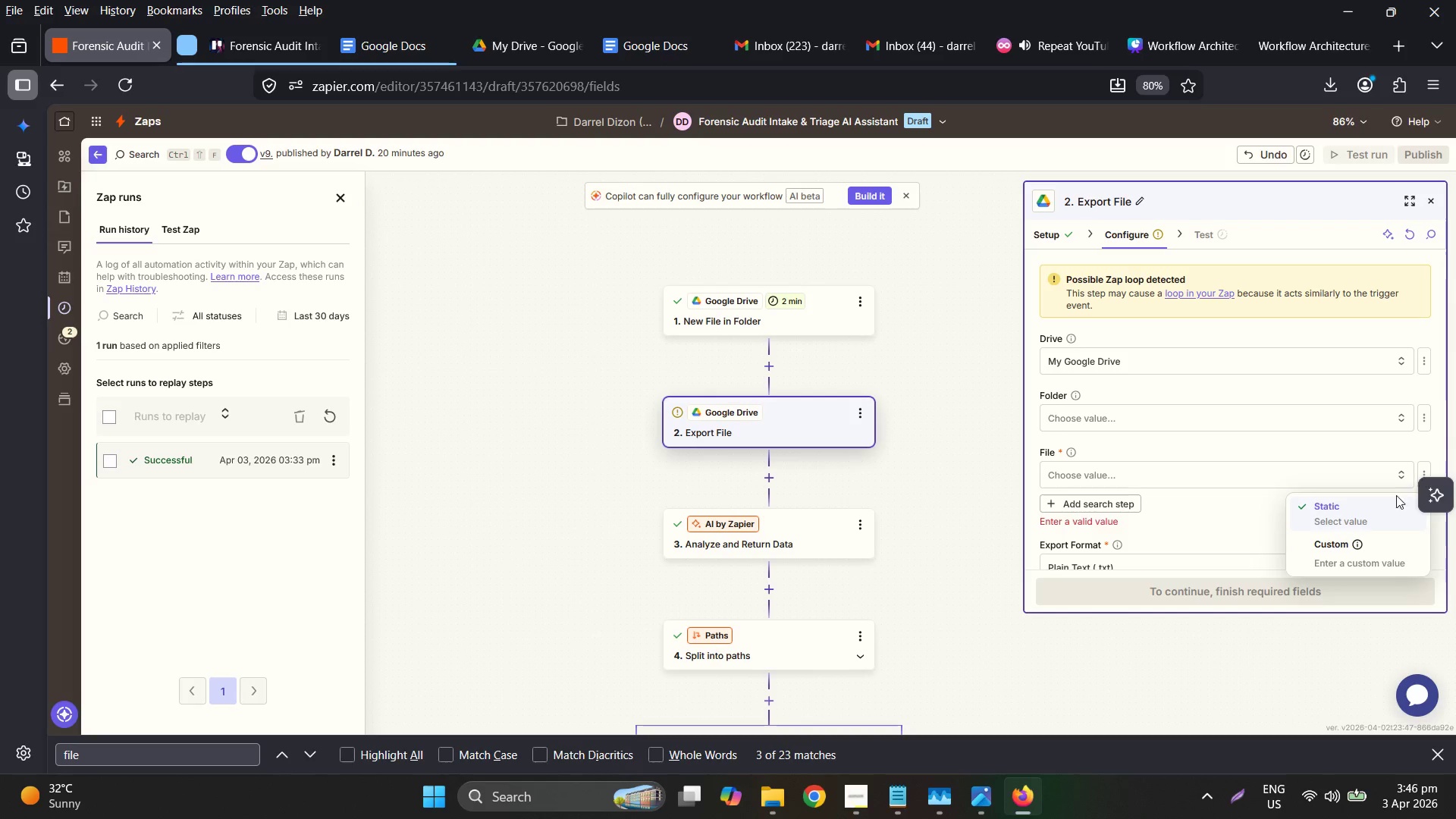 
left_click([1341, 551])
 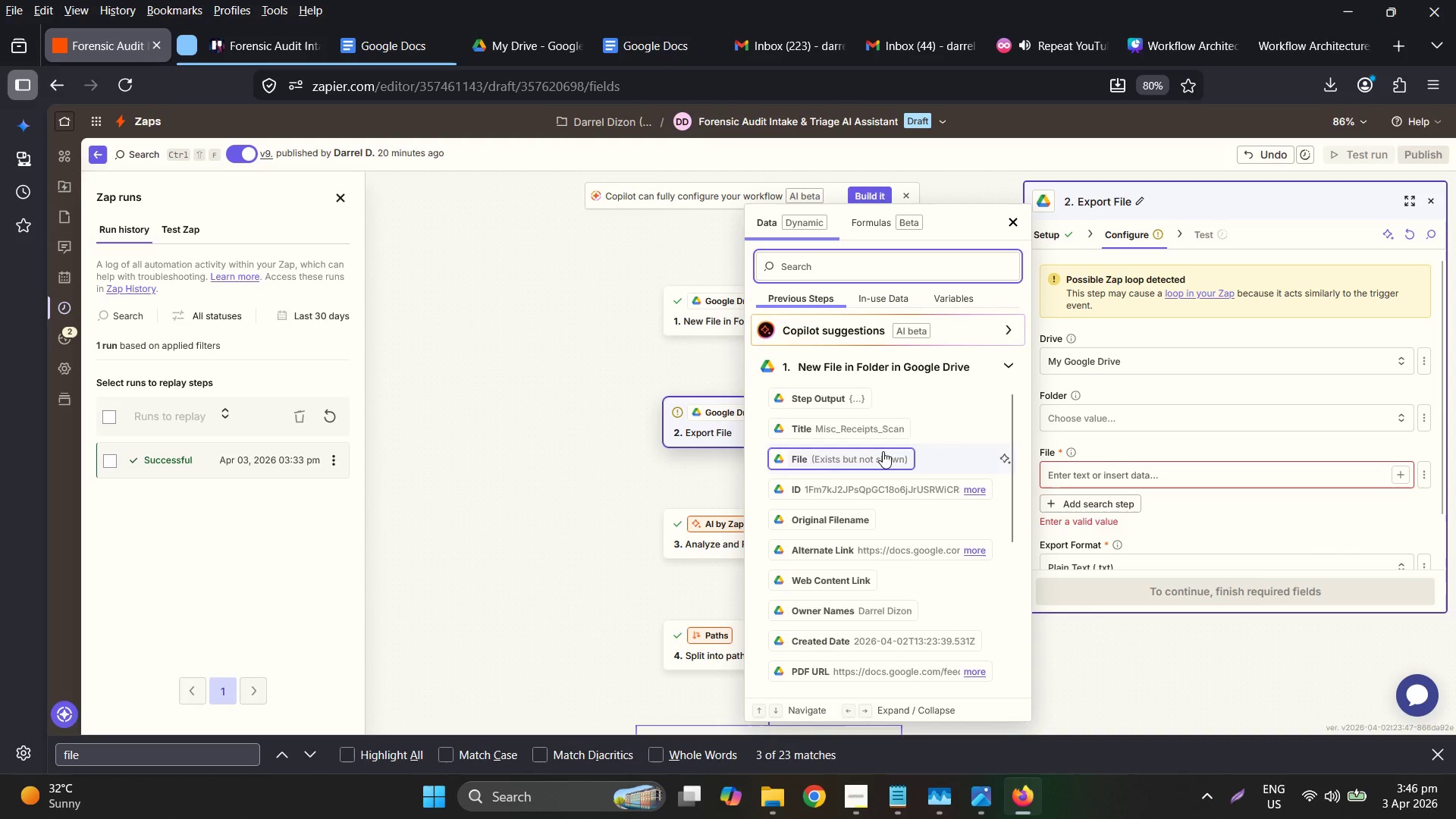 
wait(8.02)
 